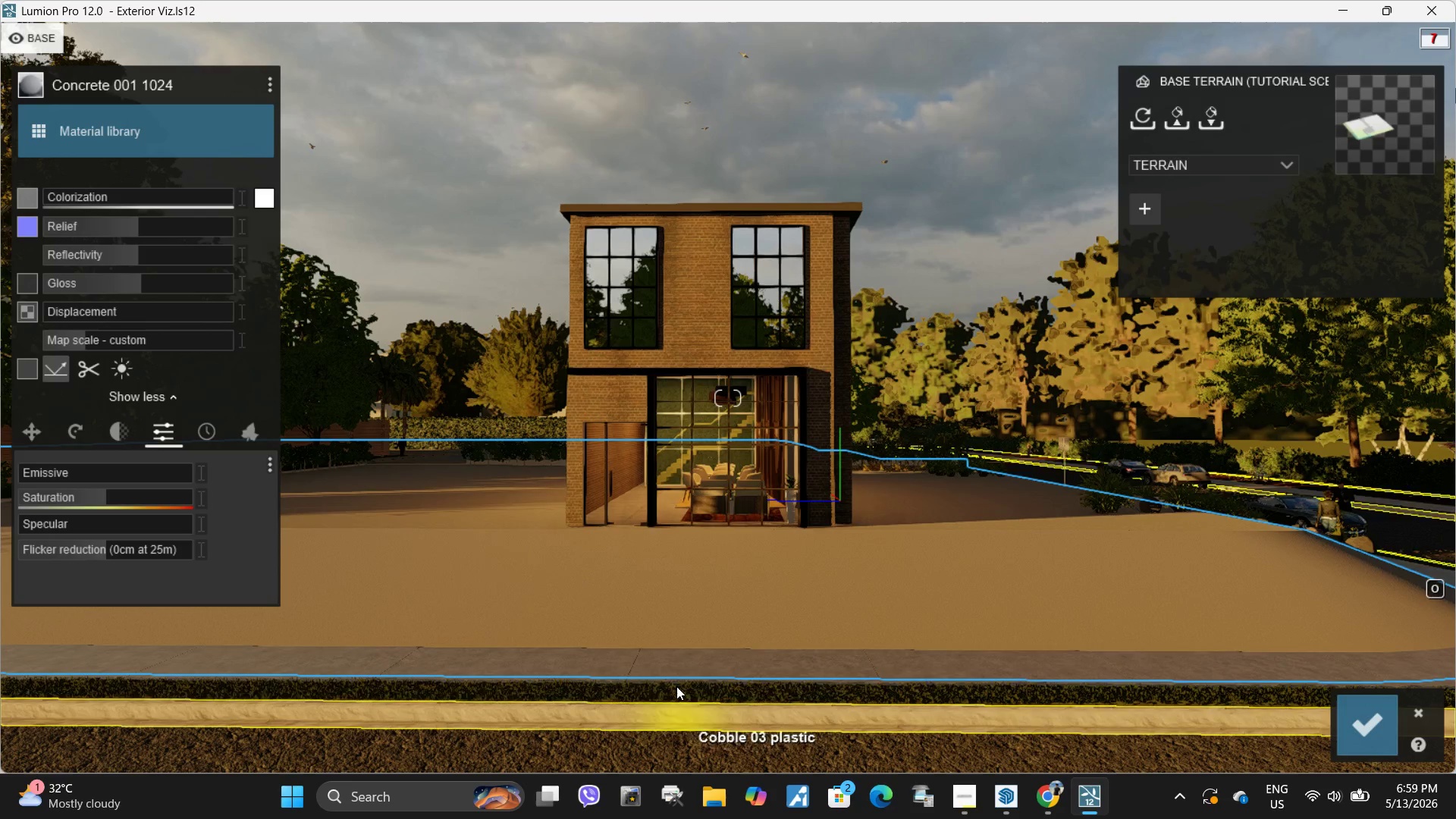 
left_click([686, 667])
 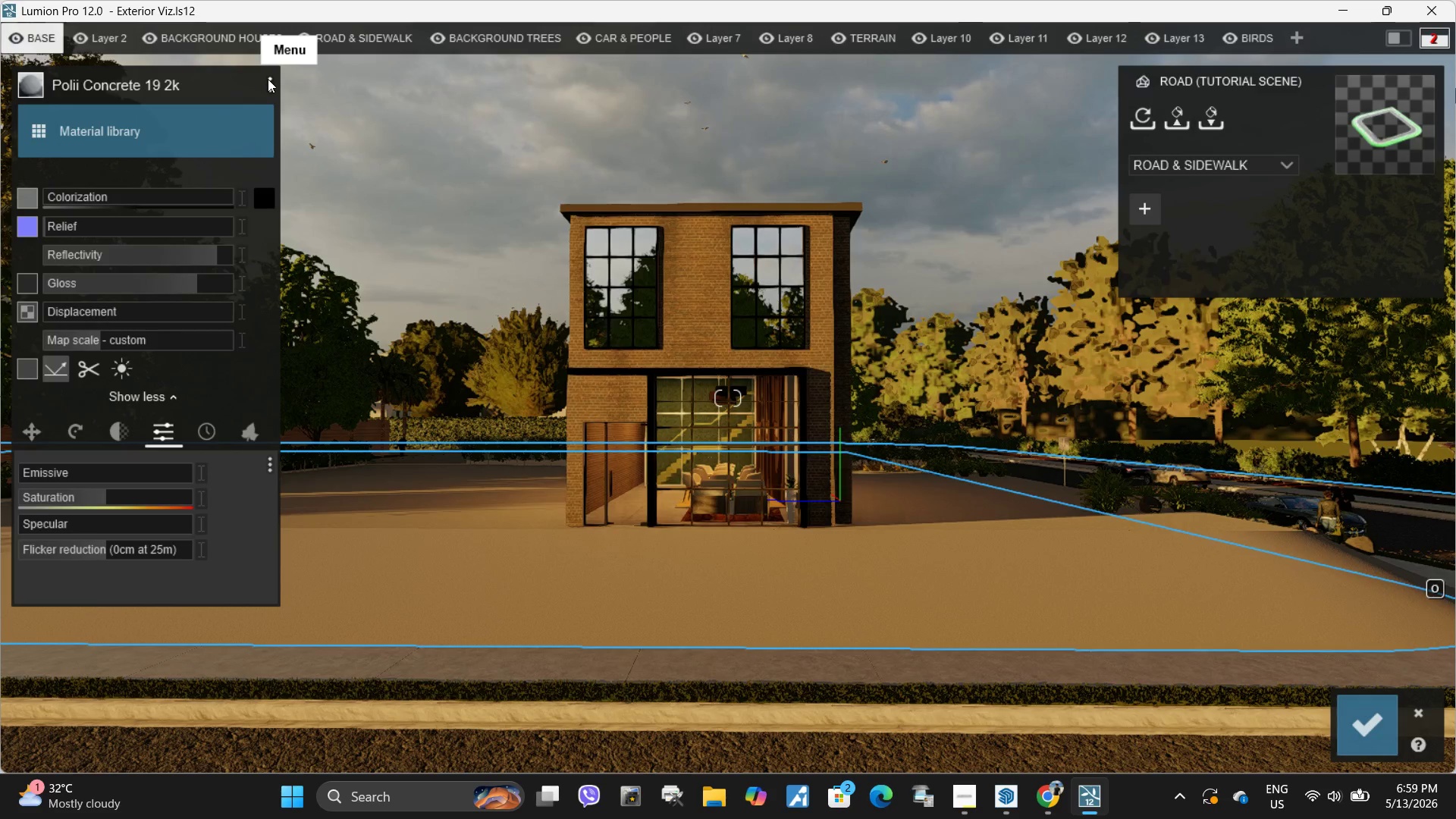 
left_click([292, 87])
 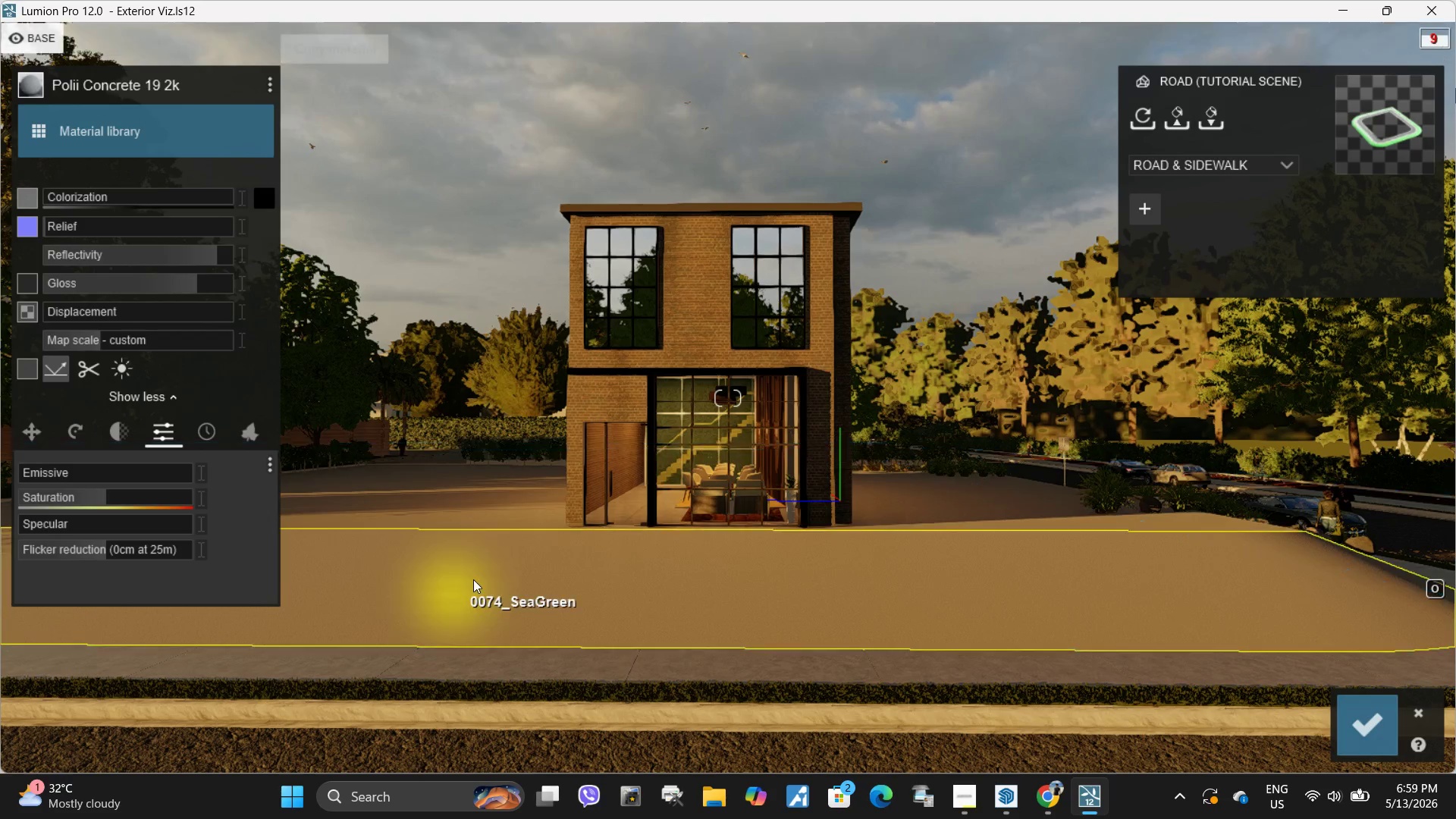 
left_click([473, 579])
 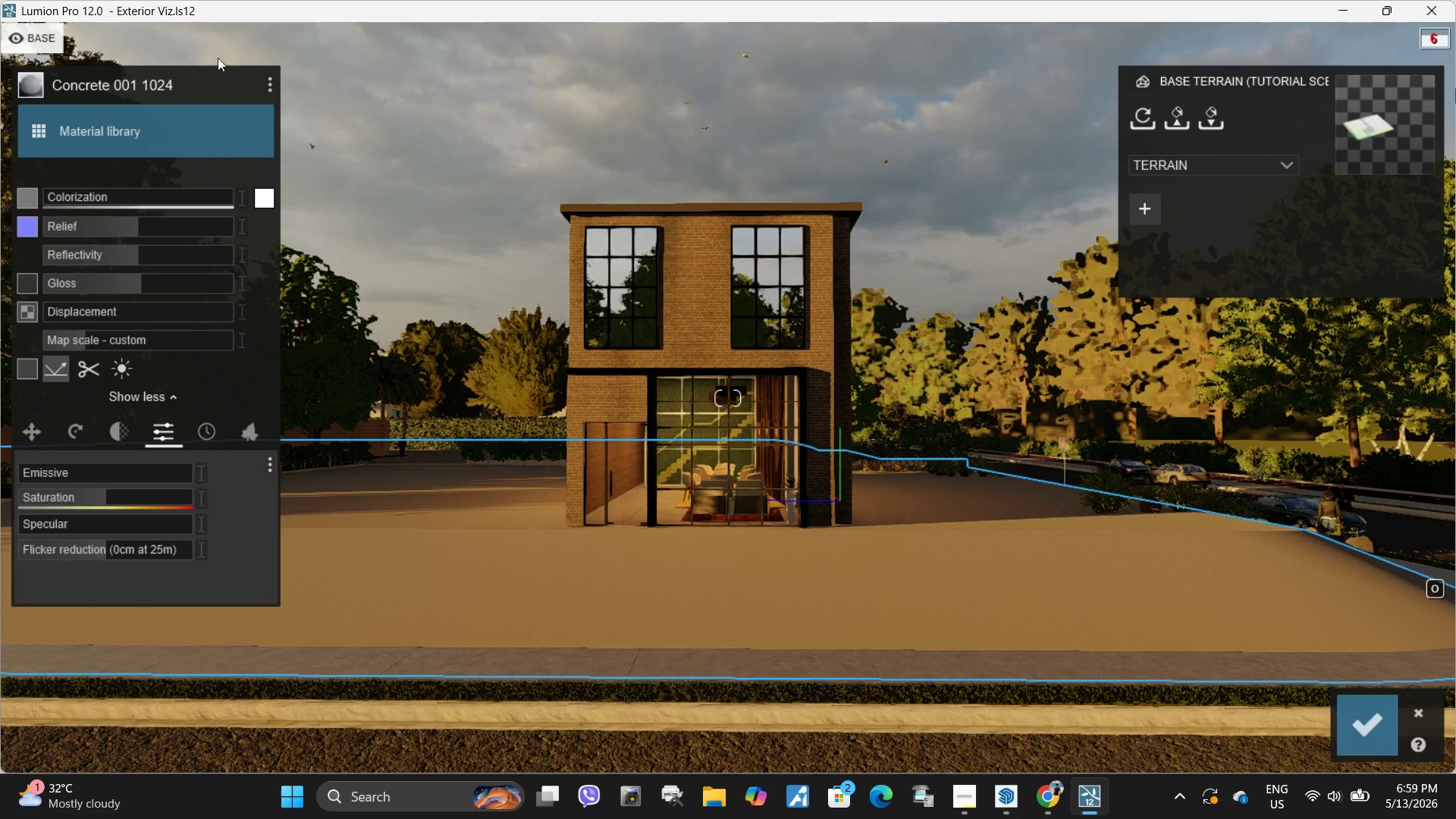 
left_click([271, 83])
 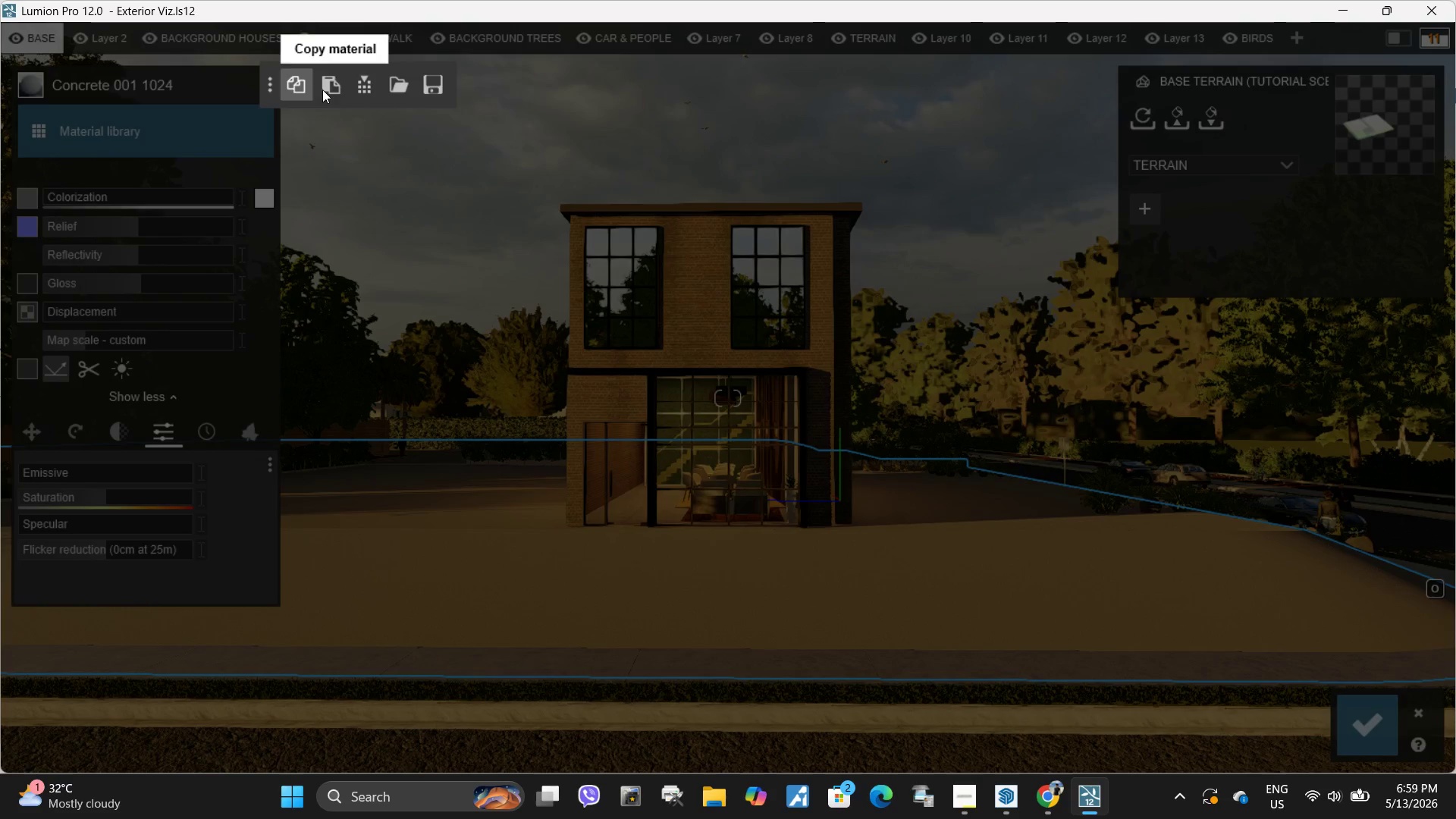 
left_click([325, 89])
 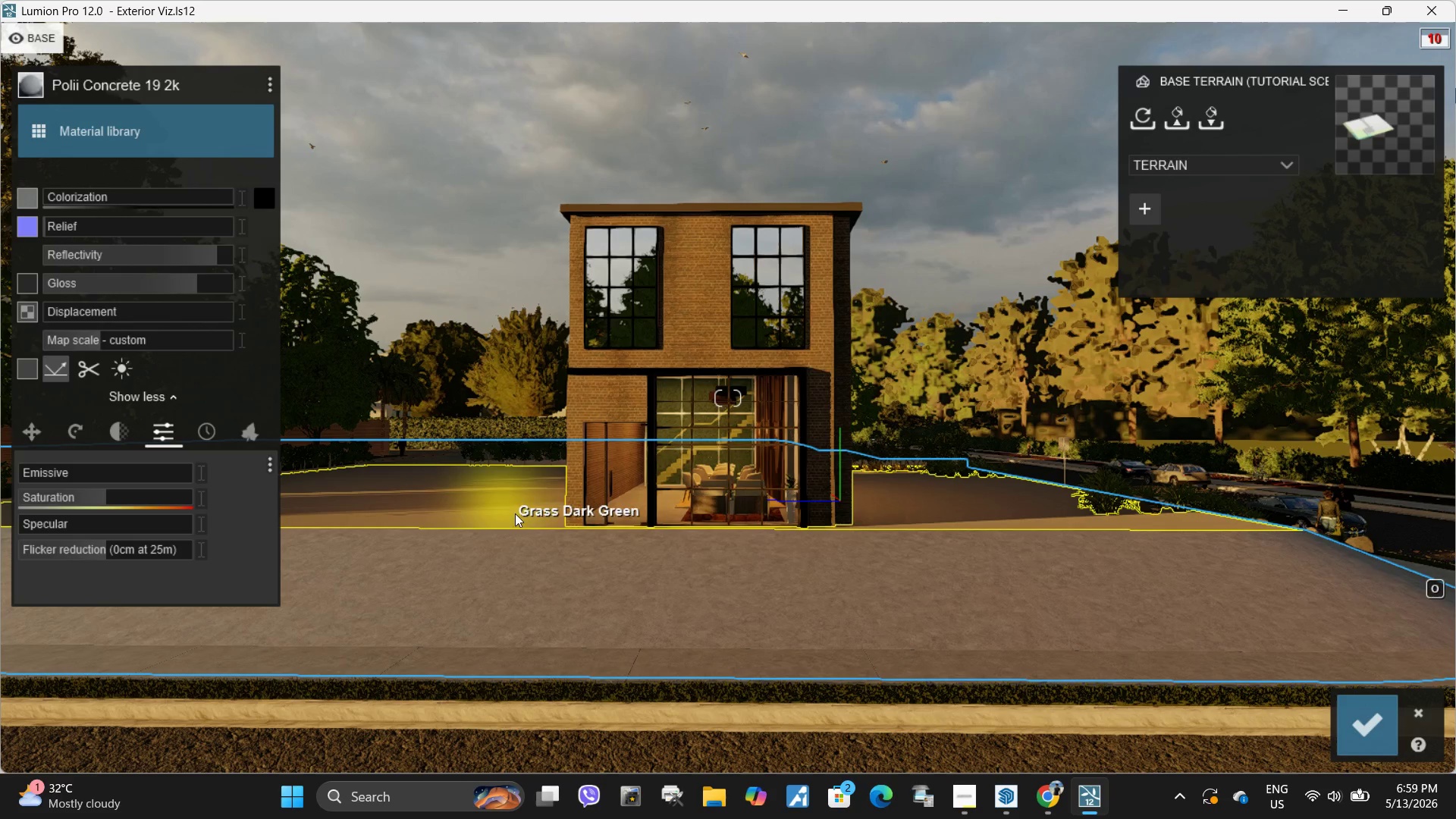 
left_click([481, 510])
 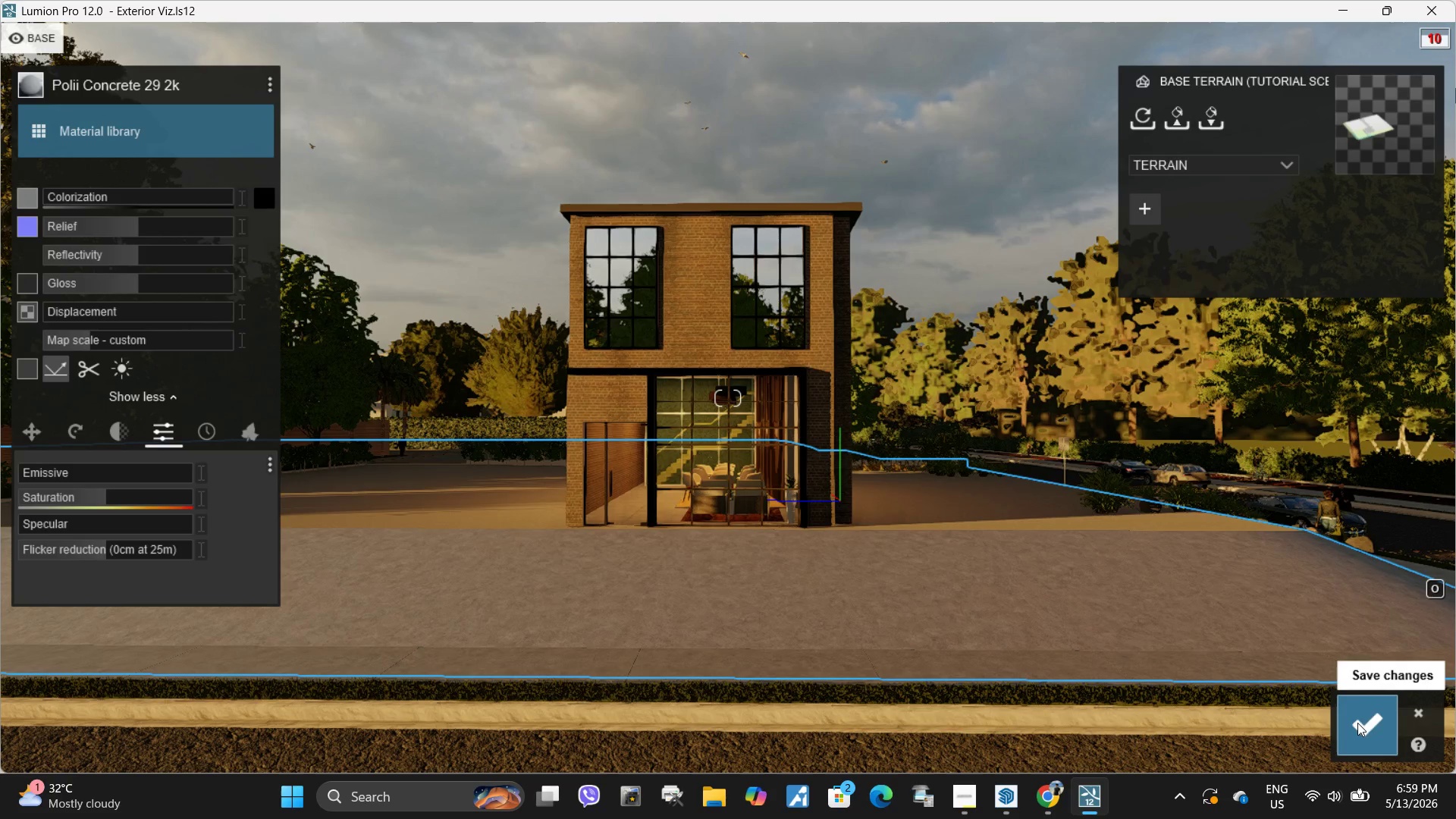 
type(aa)
 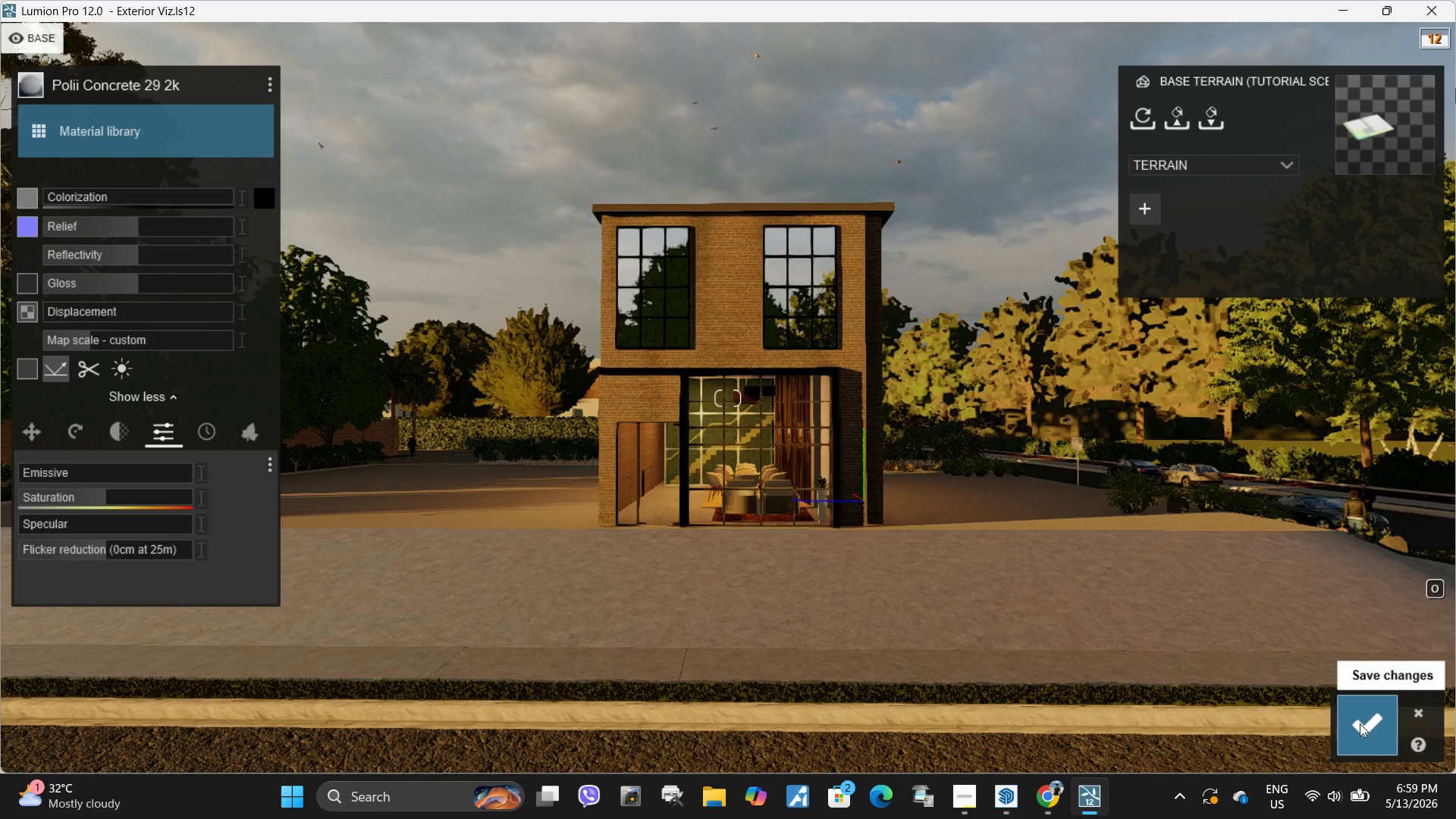 
left_click([1360, 723])
 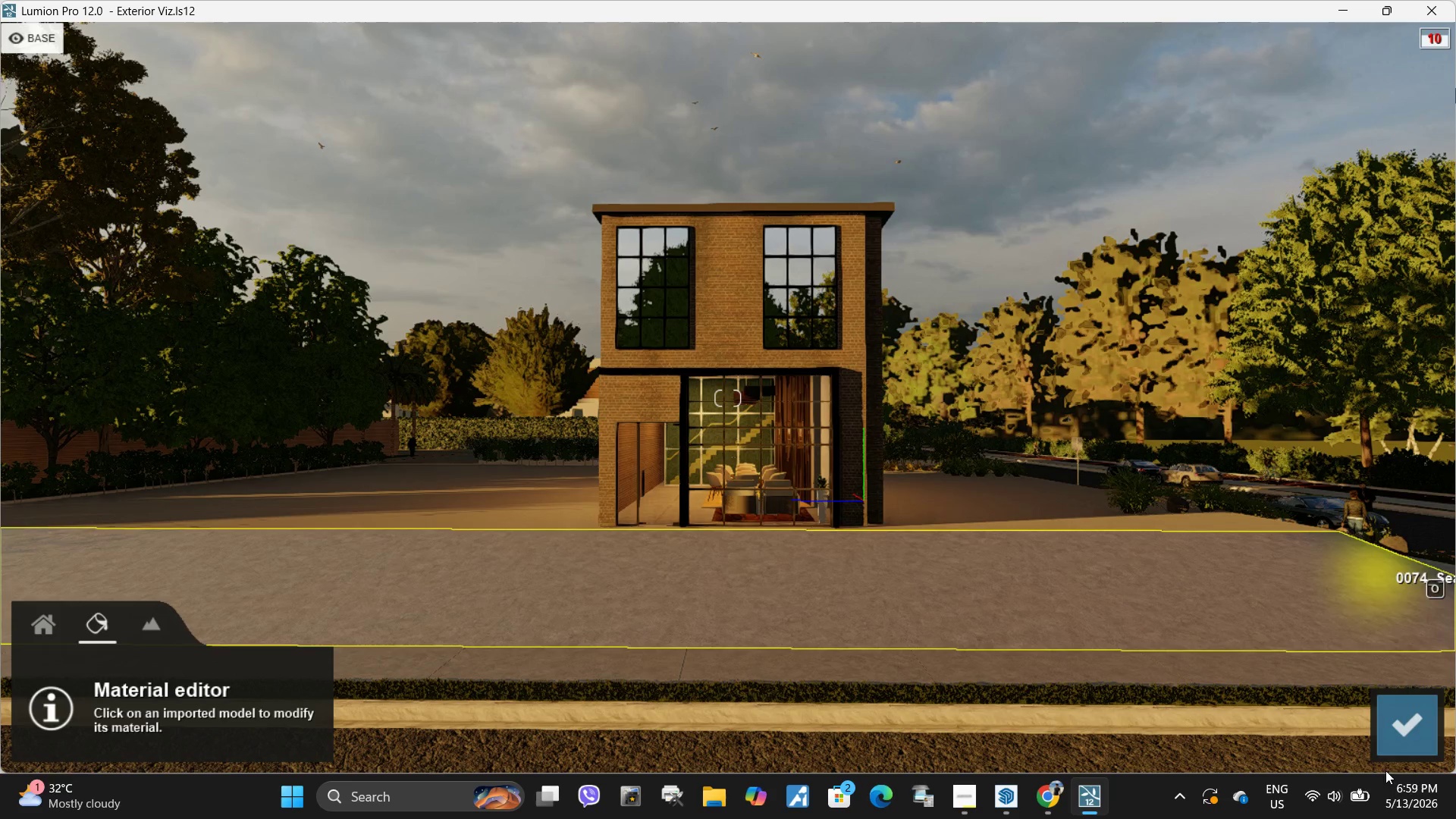 
left_click([1403, 733])
 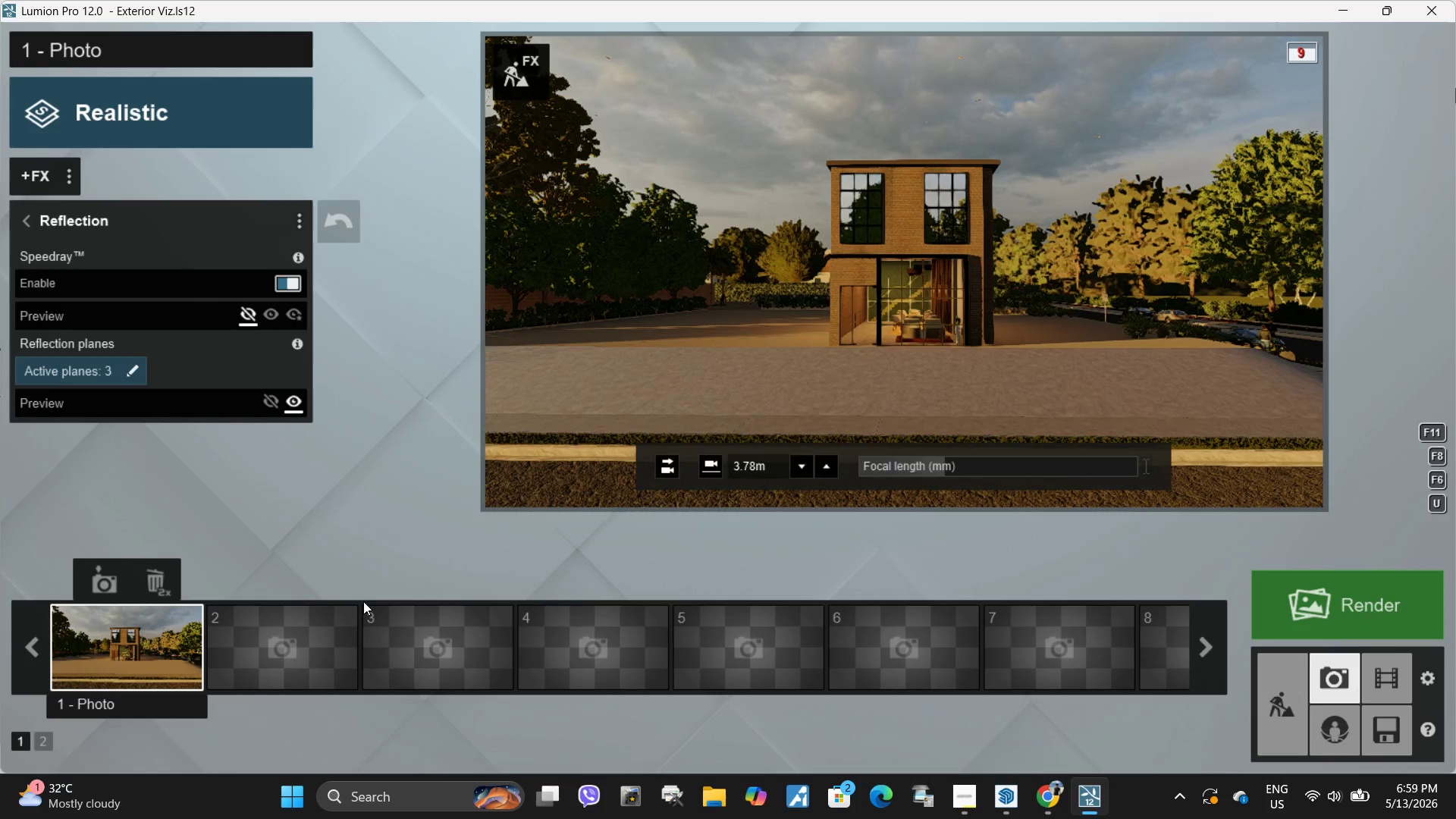 
left_click([136, 645])
 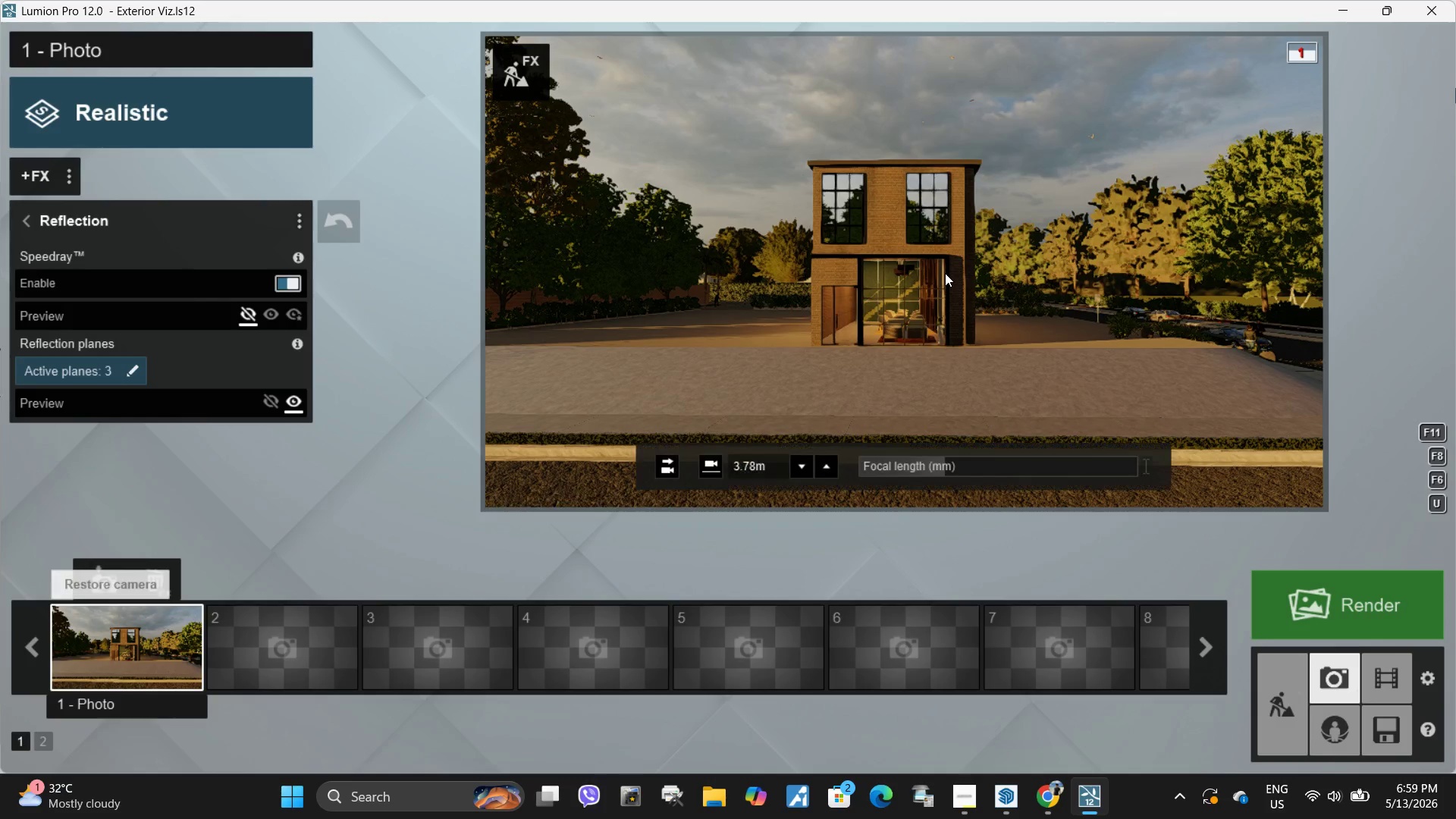 
double_click([945, 273])
 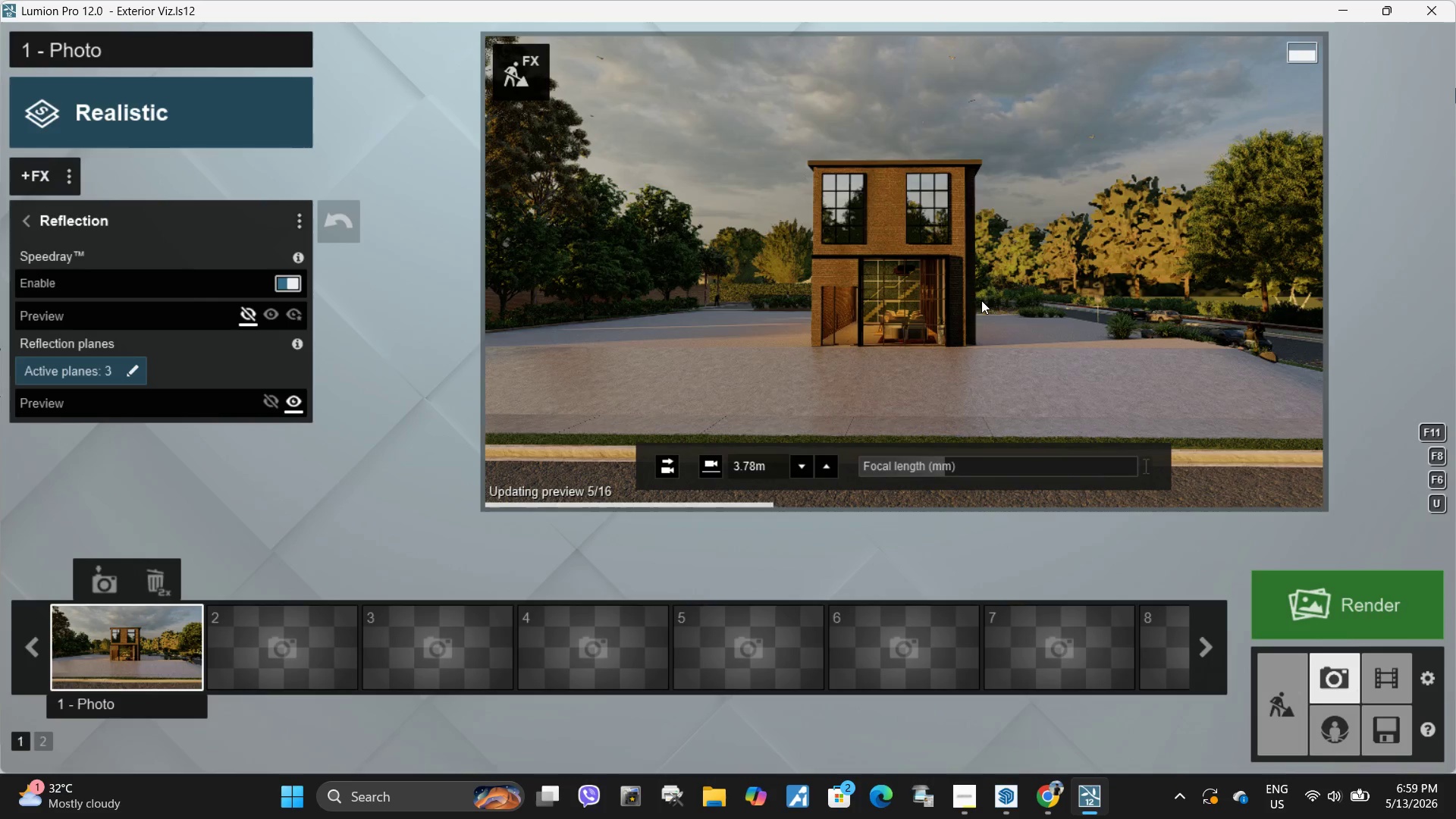 
mouse_move([1243, 704])
 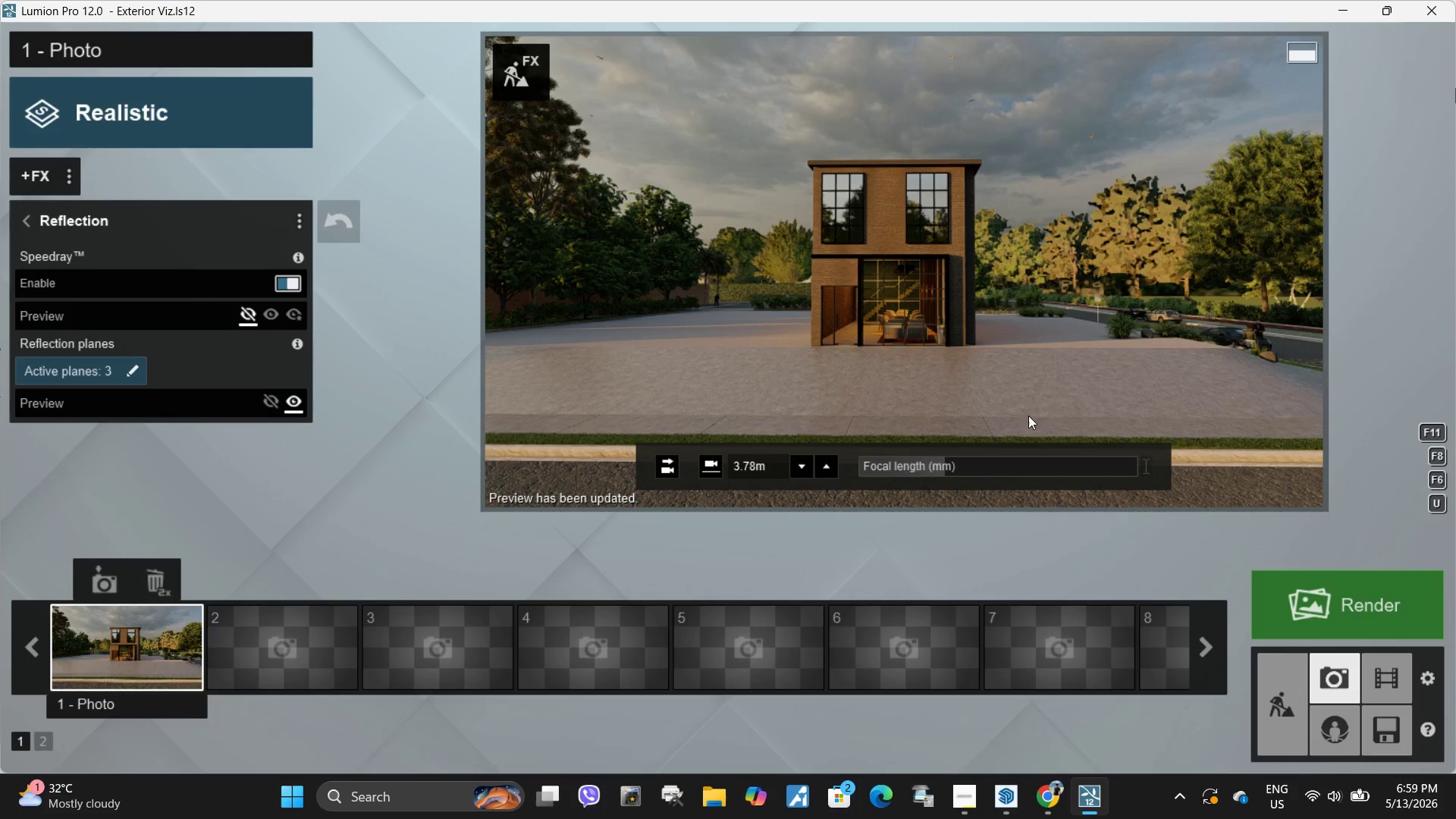 
key(Shift+W)
 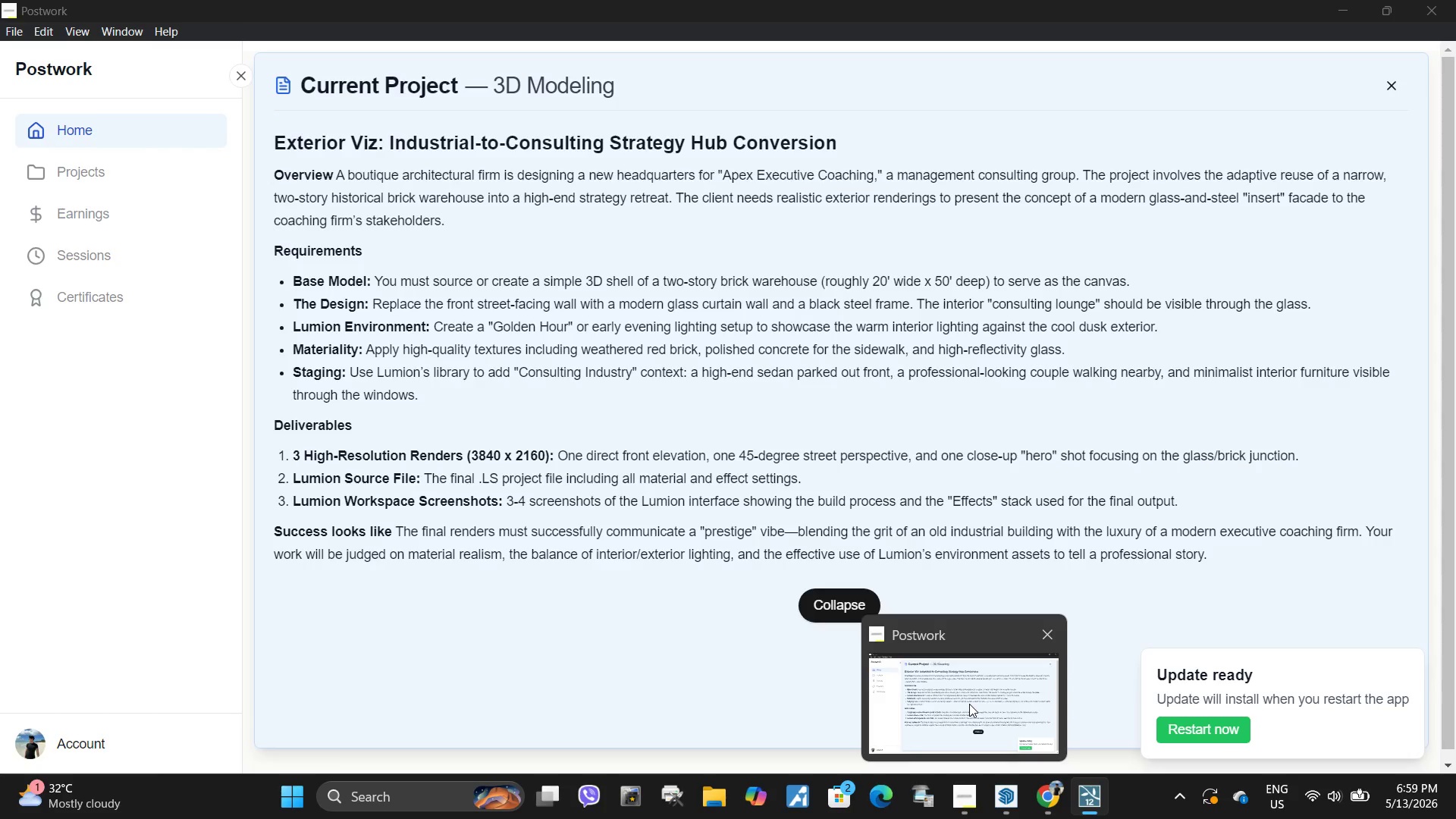 
wait(15.66)
 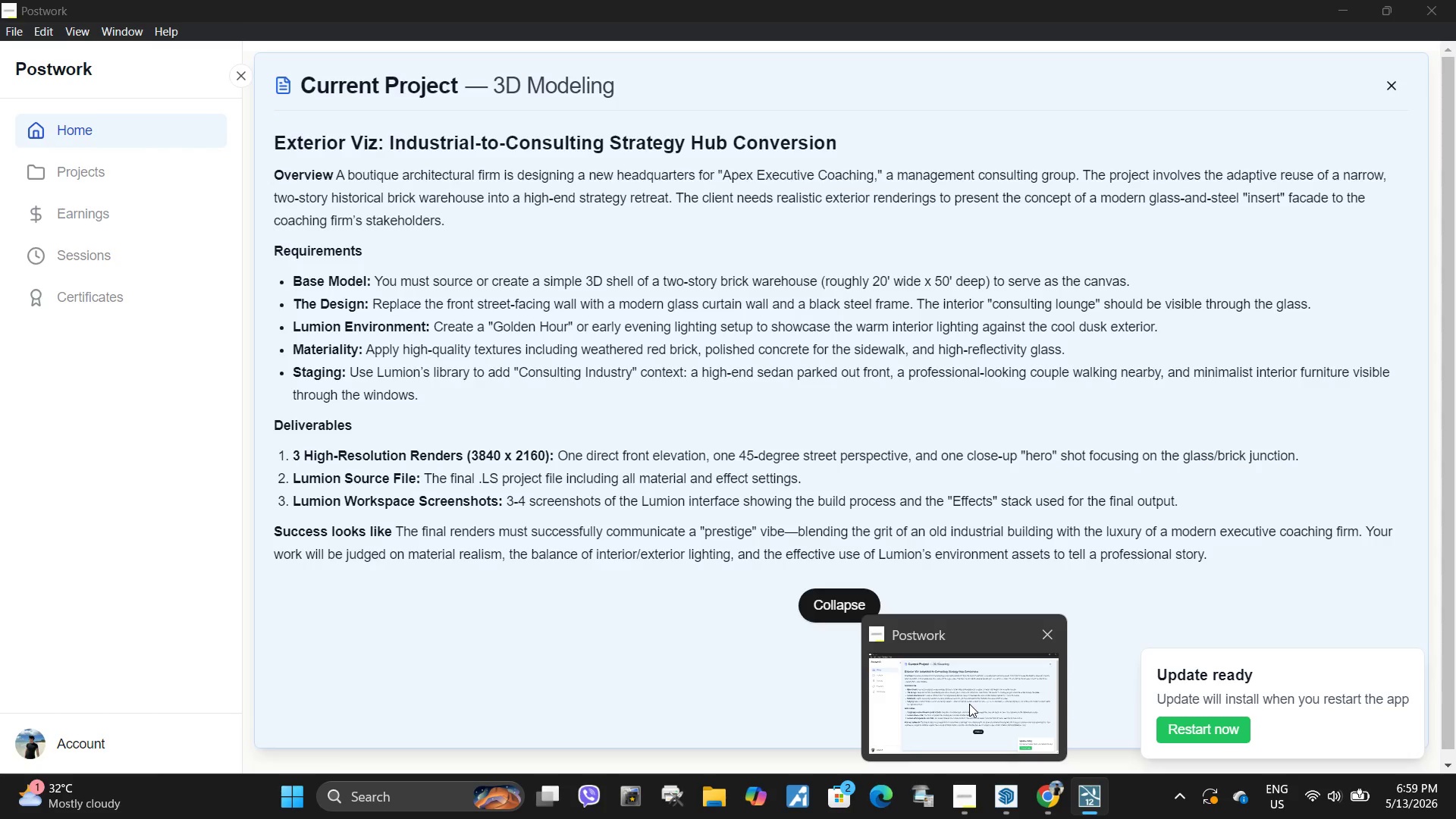 
double_click([927, 255])
 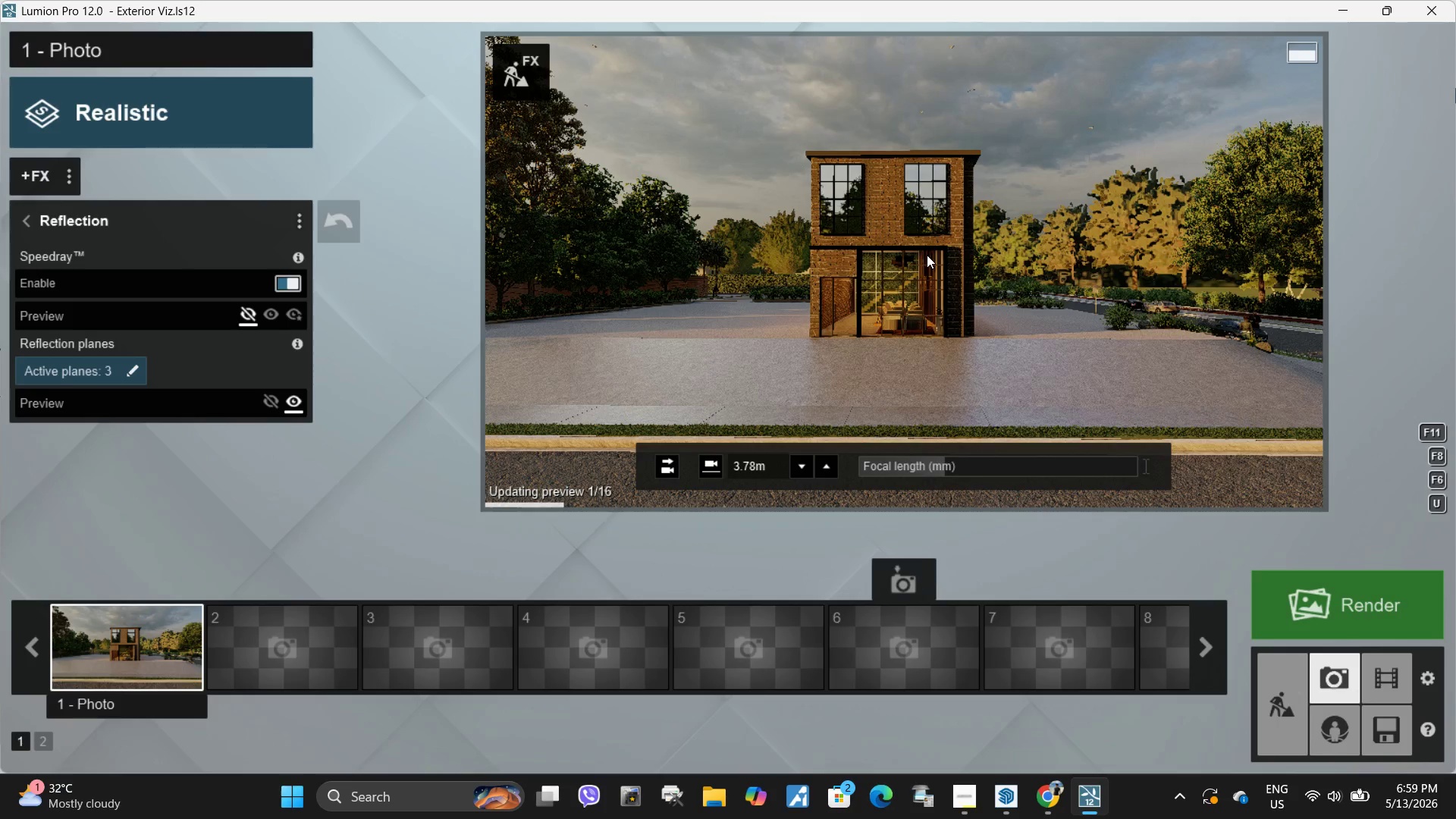 
triple_click([927, 255])
 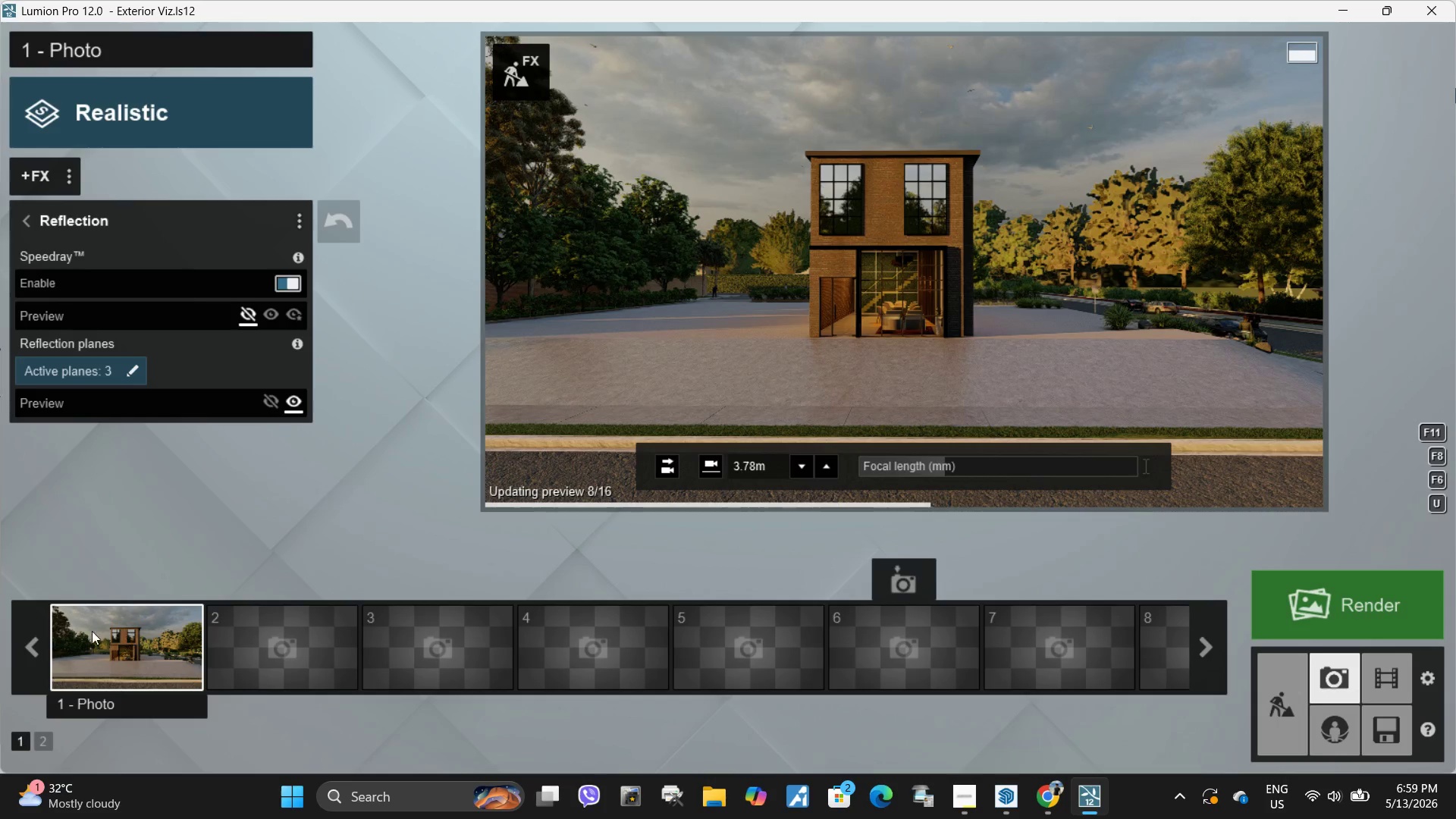 
left_click([151, 642])
 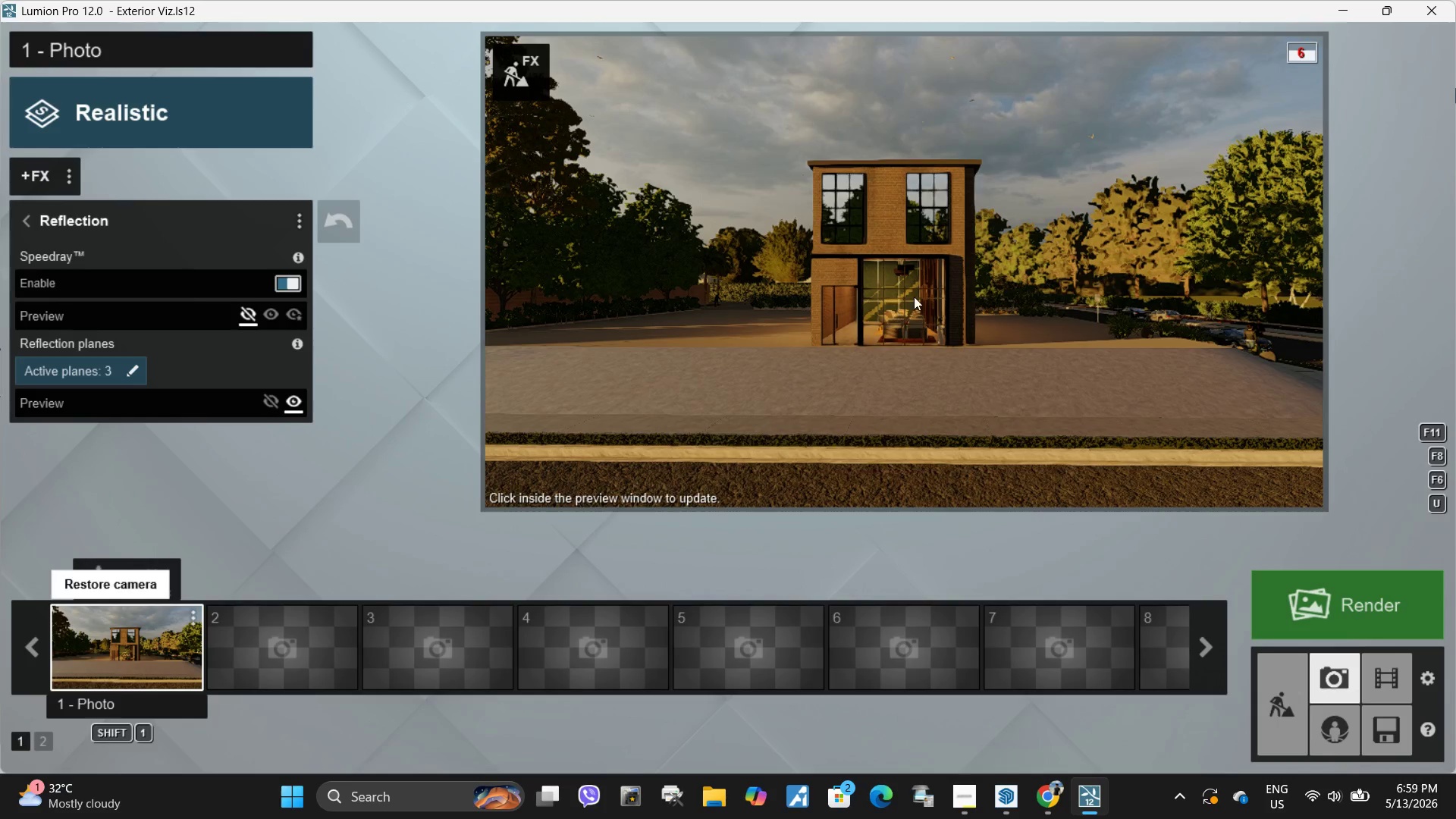 
double_click([914, 297])
 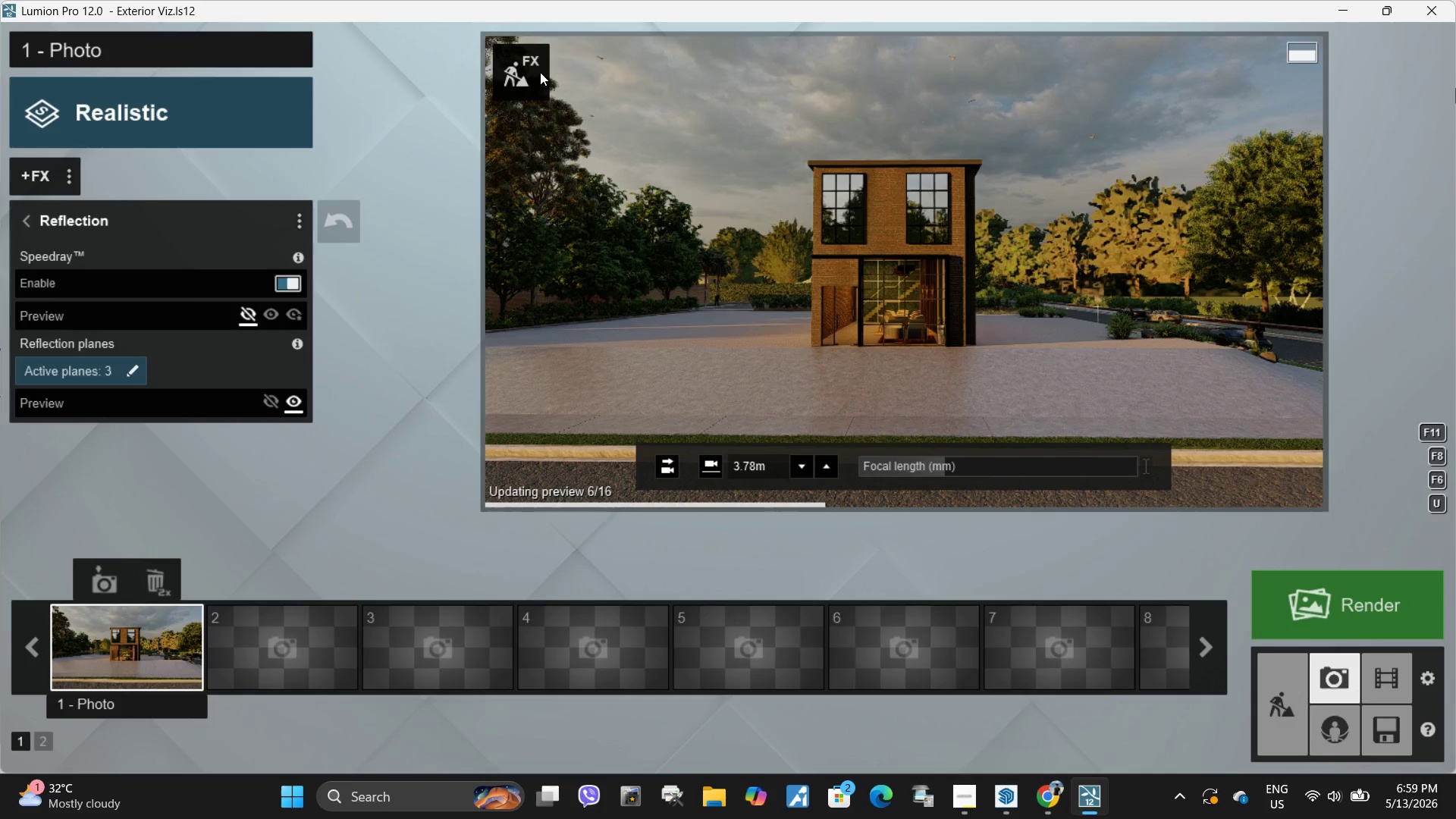 
left_click([540, 72])
 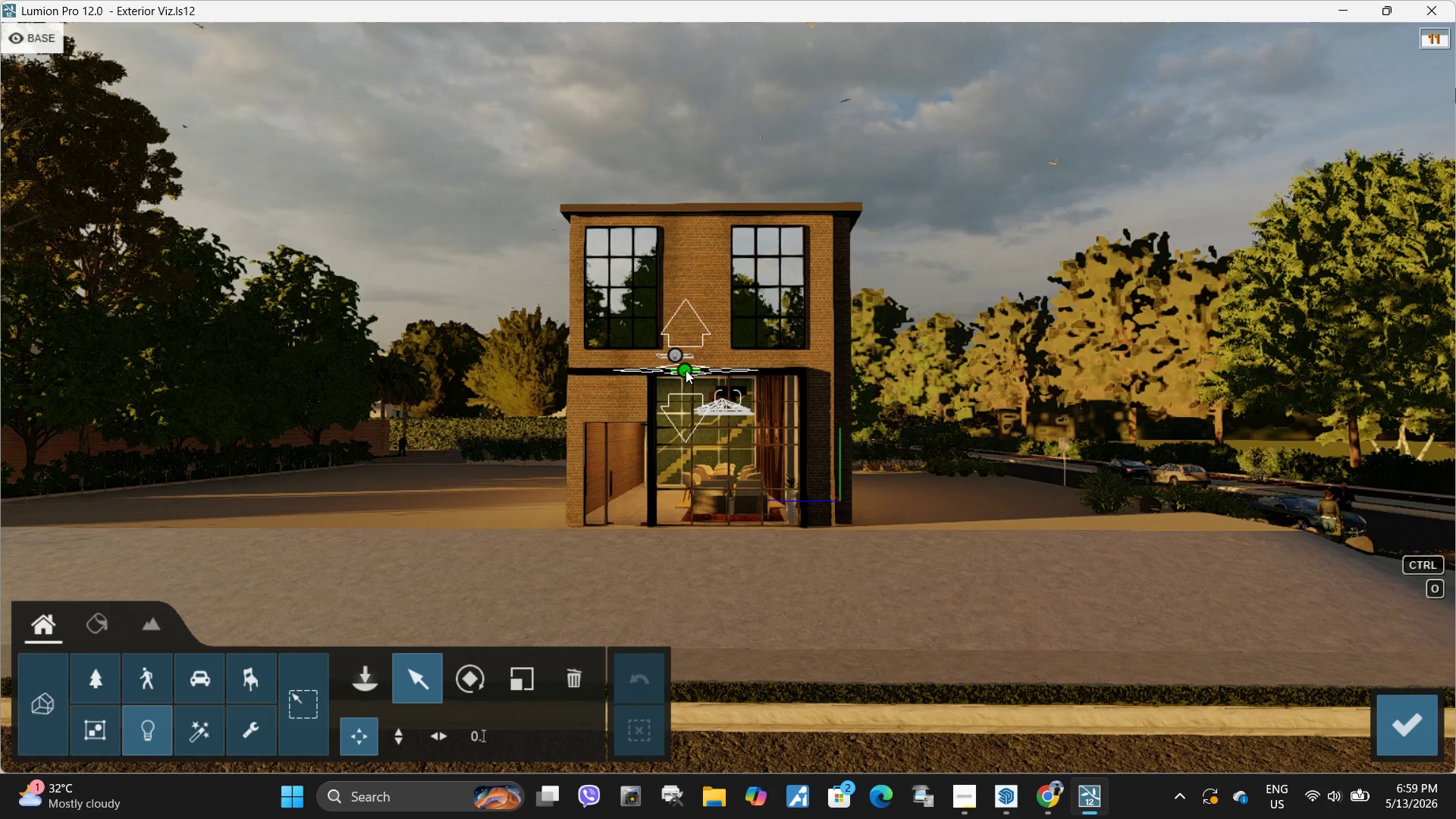 
left_click_drag(start_coordinate=[1282, 211], to_coordinate=[1293, 219])
 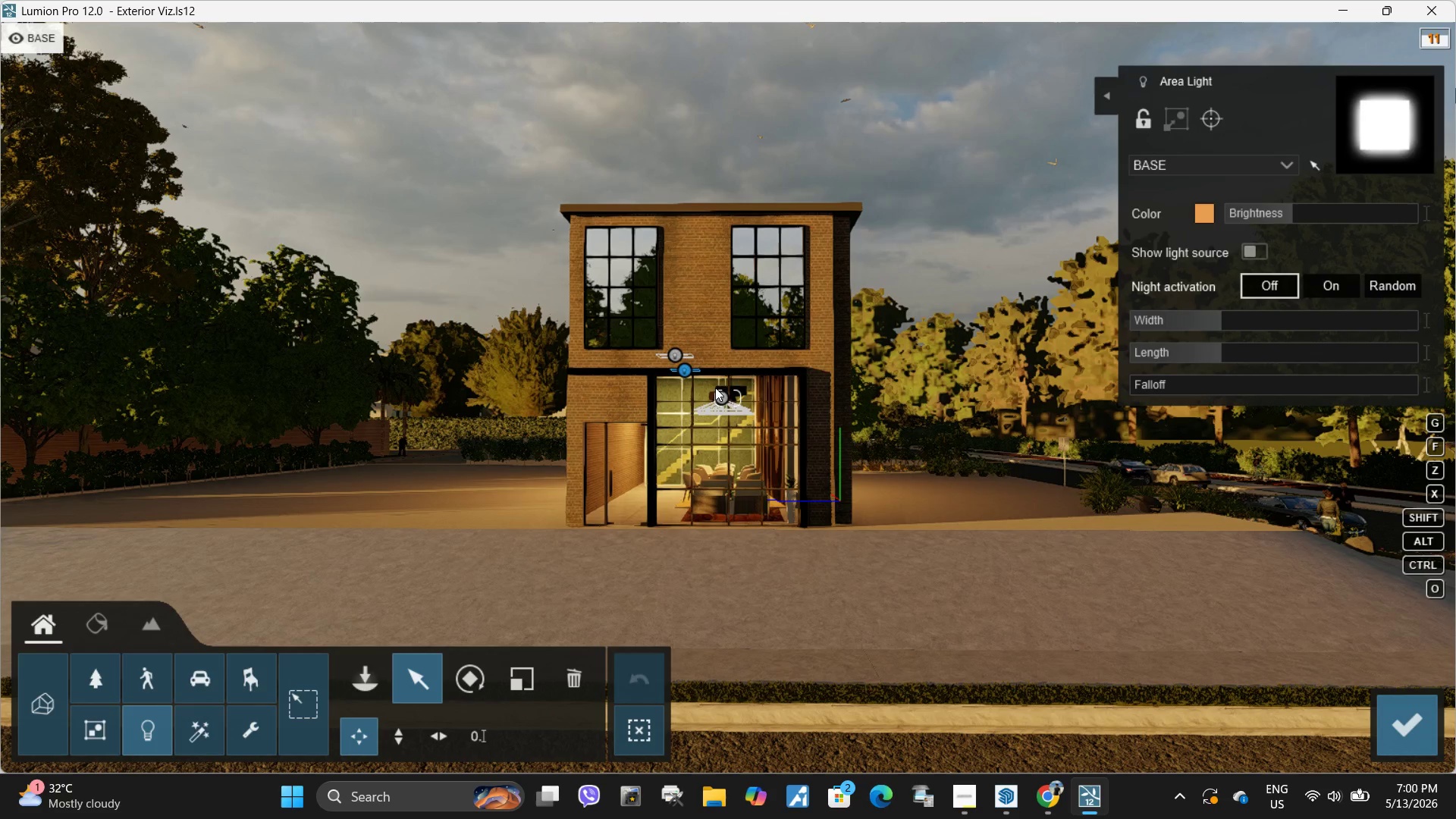 
left_click_drag(start_coordinate=[1287, 217], to_coordinate=[1276, 220])
 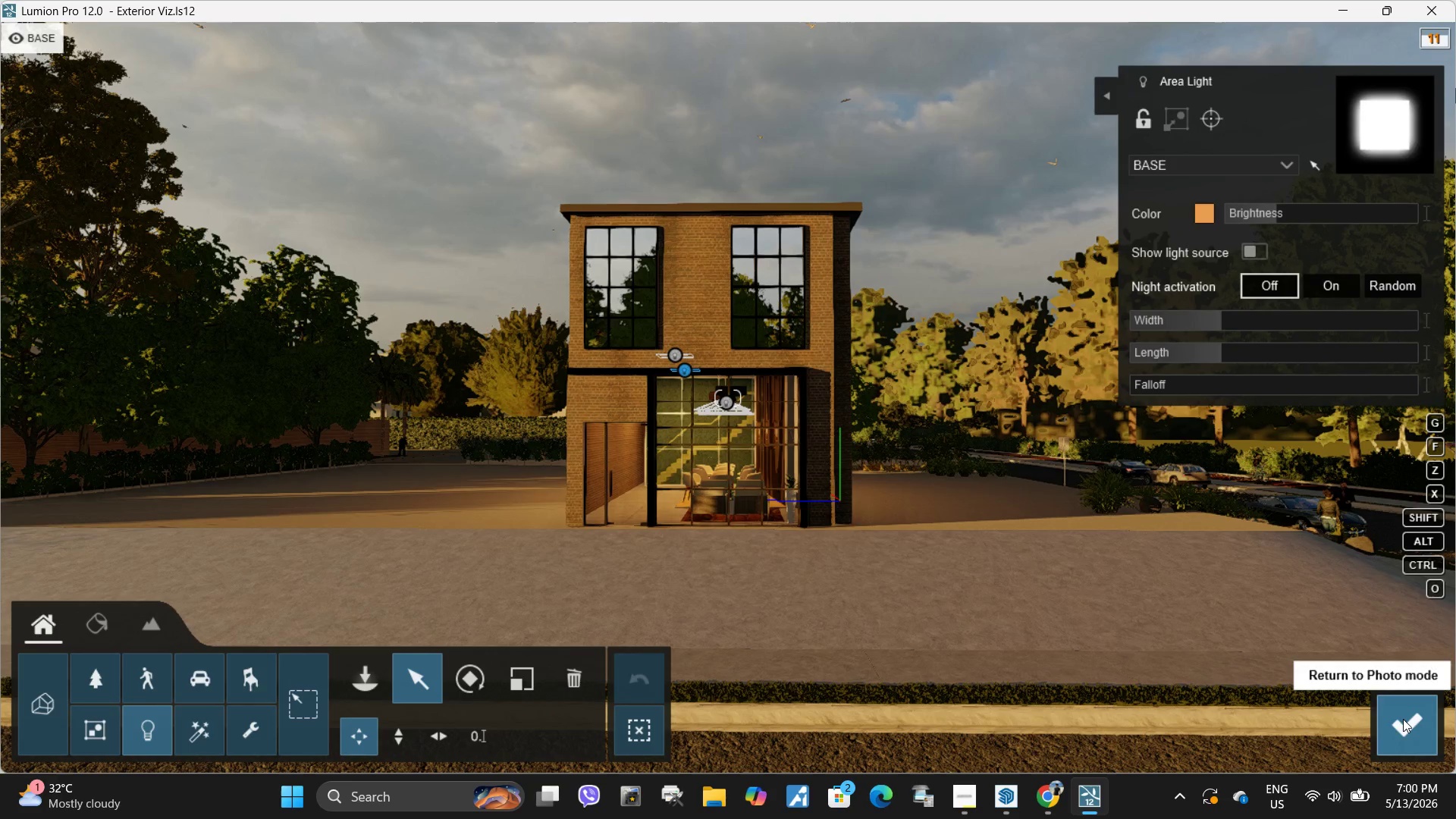 
left_click([1402, 721])
 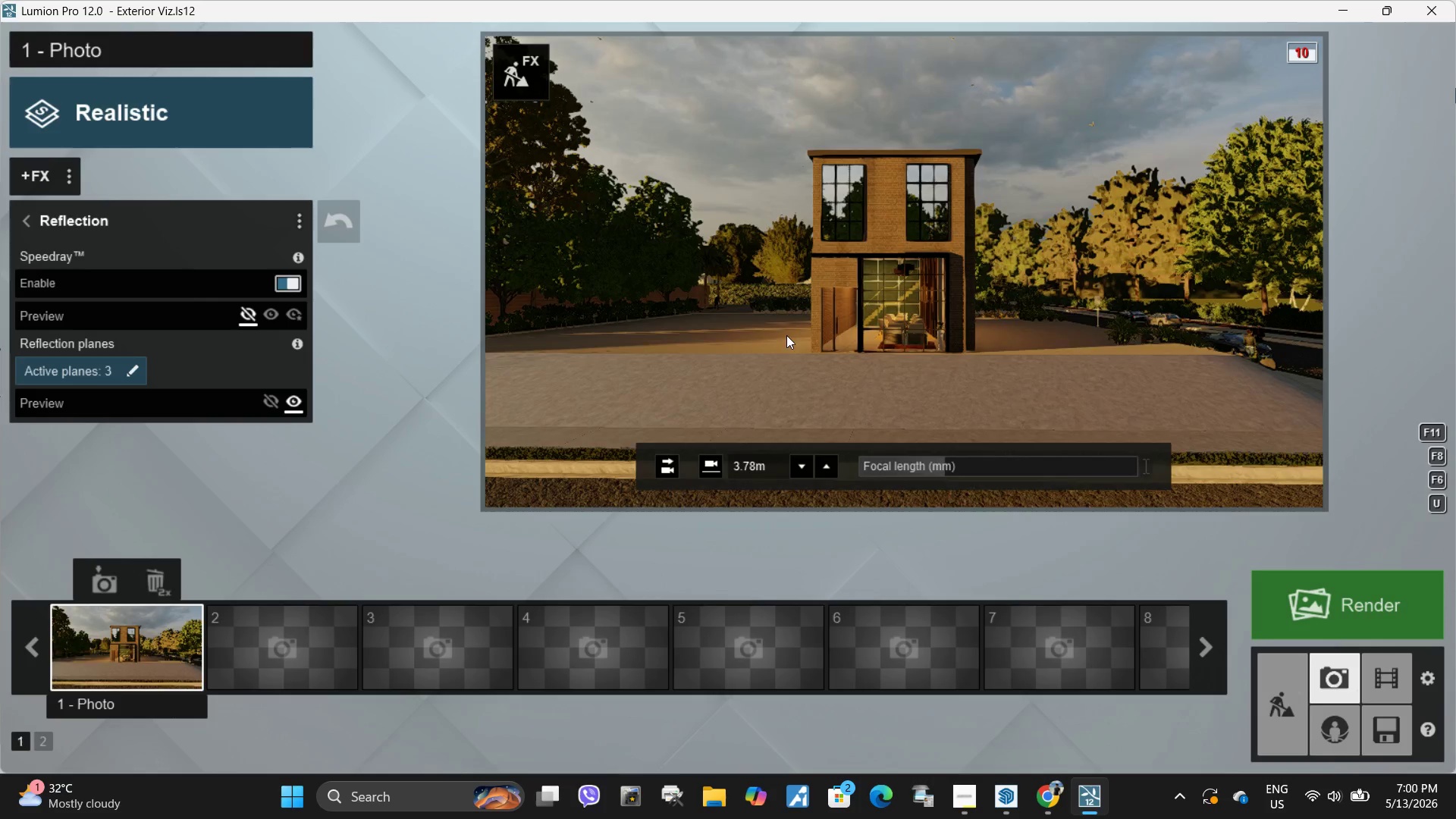 
left_click([523, 83])
 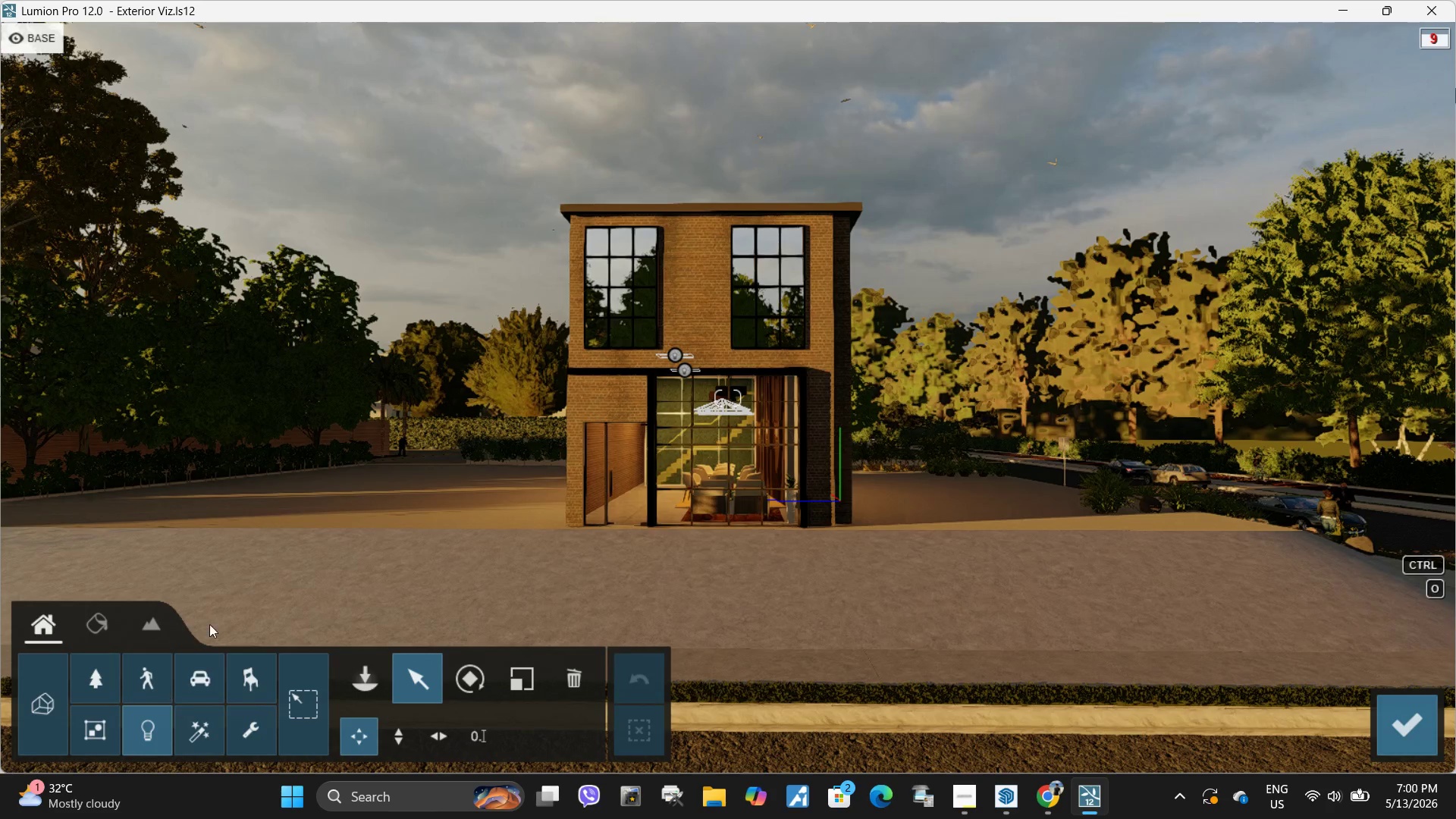 
left_click([102, 614])
 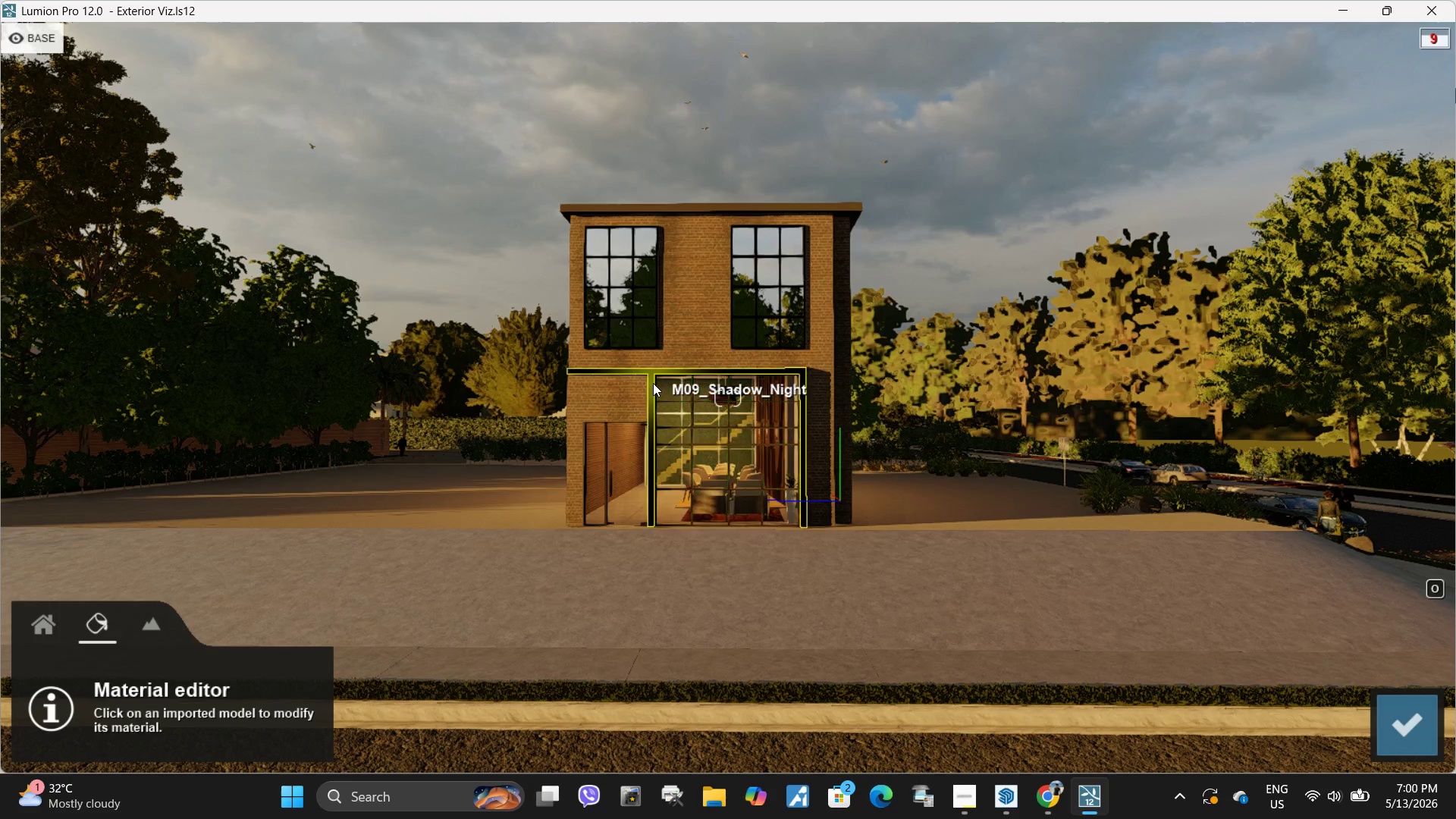 
left_click([653, 383])
 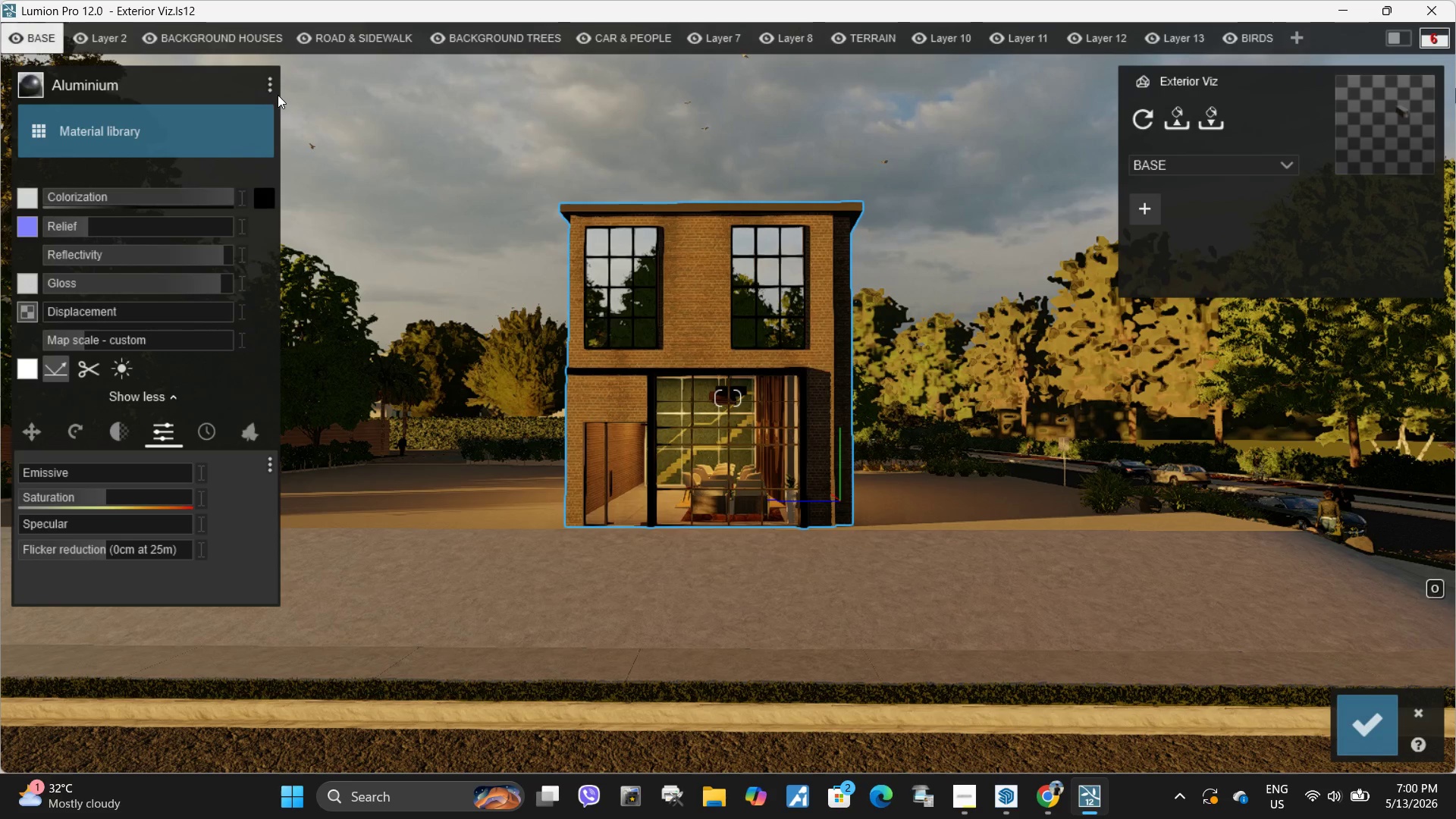 
left_click([271, 89])
 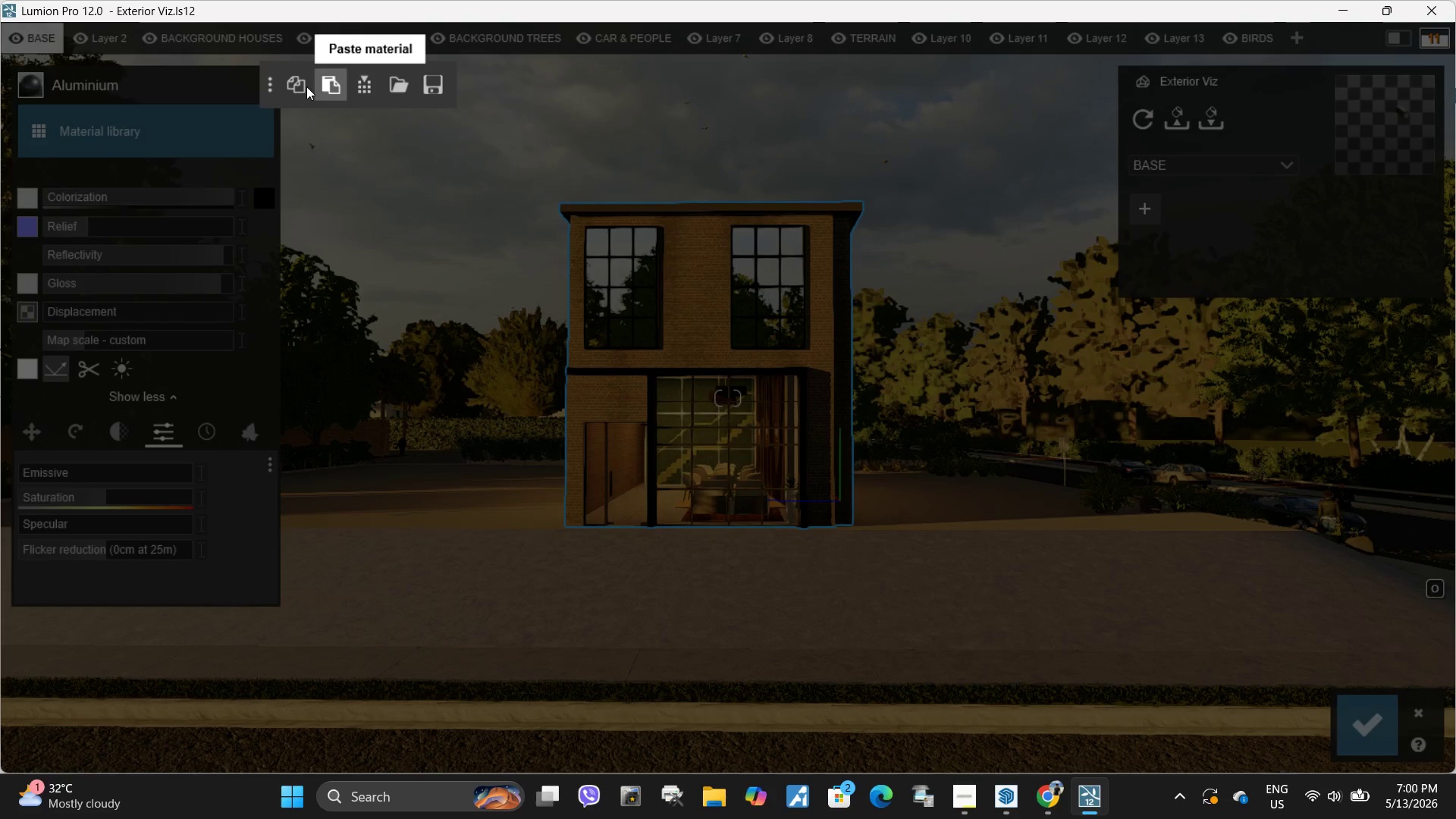 
left_click([303, 86])
 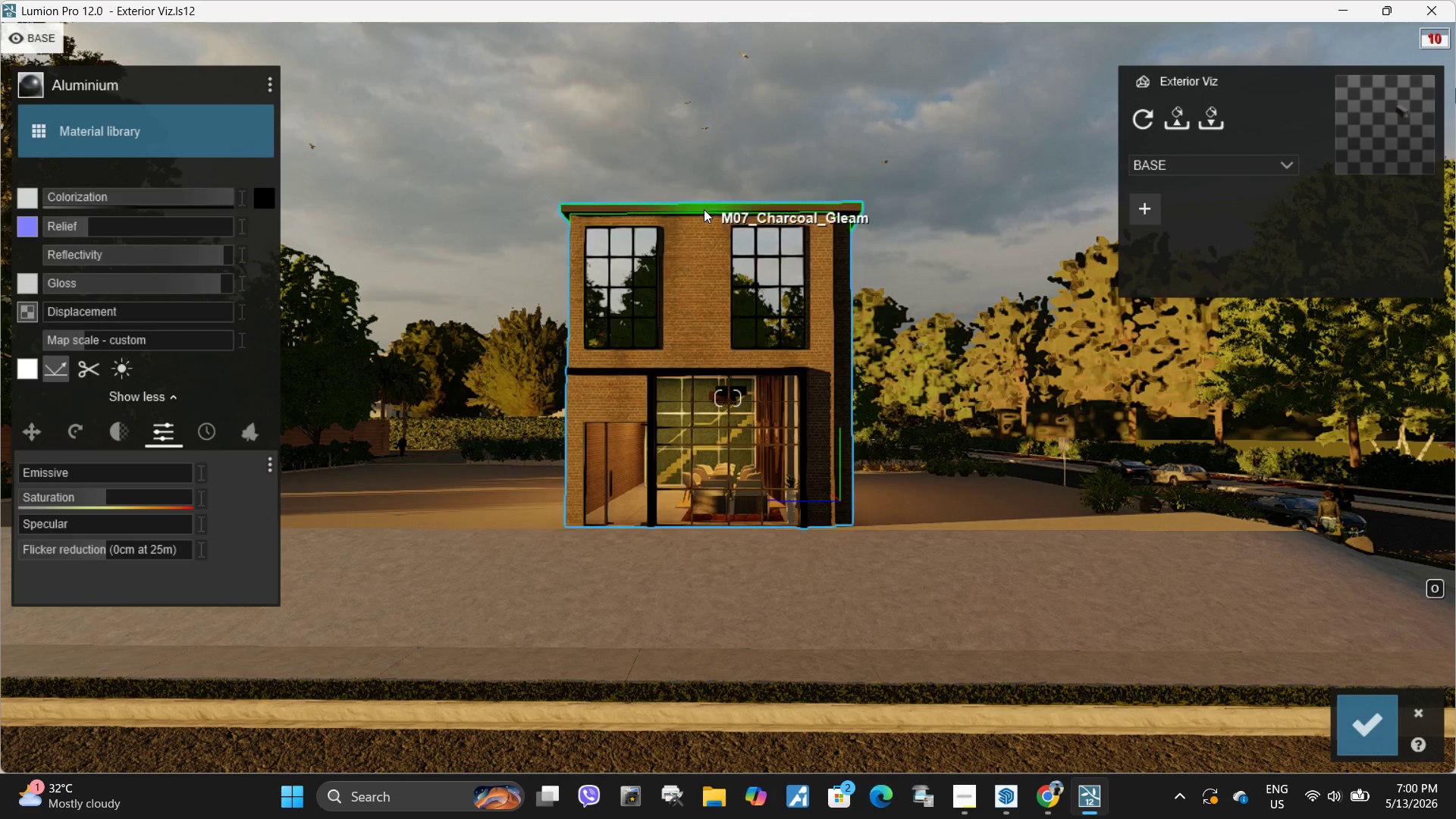 
left_click([704, 207])
 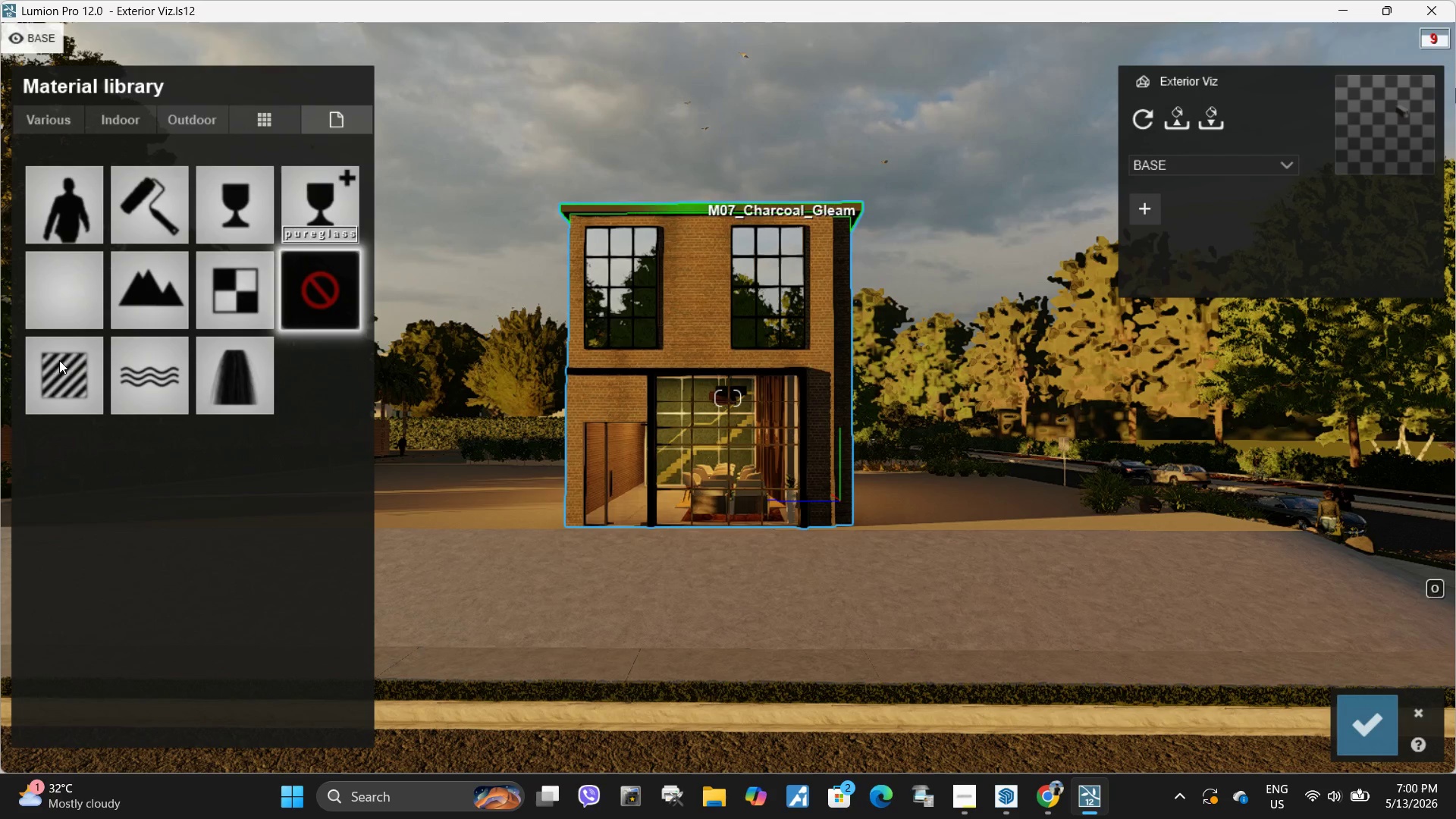 
left_click([52, 367])
 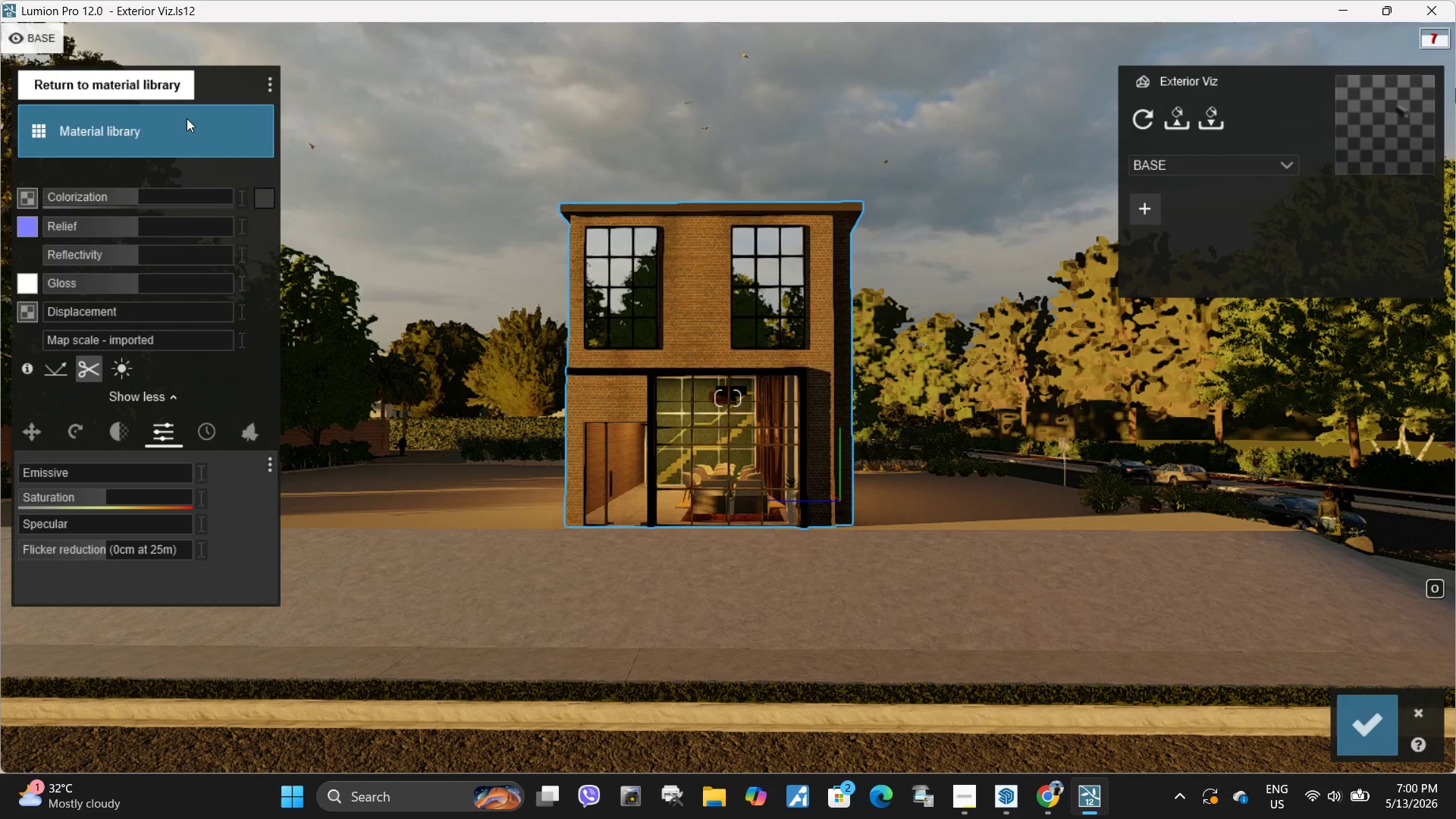 
left_click([266, 88])
 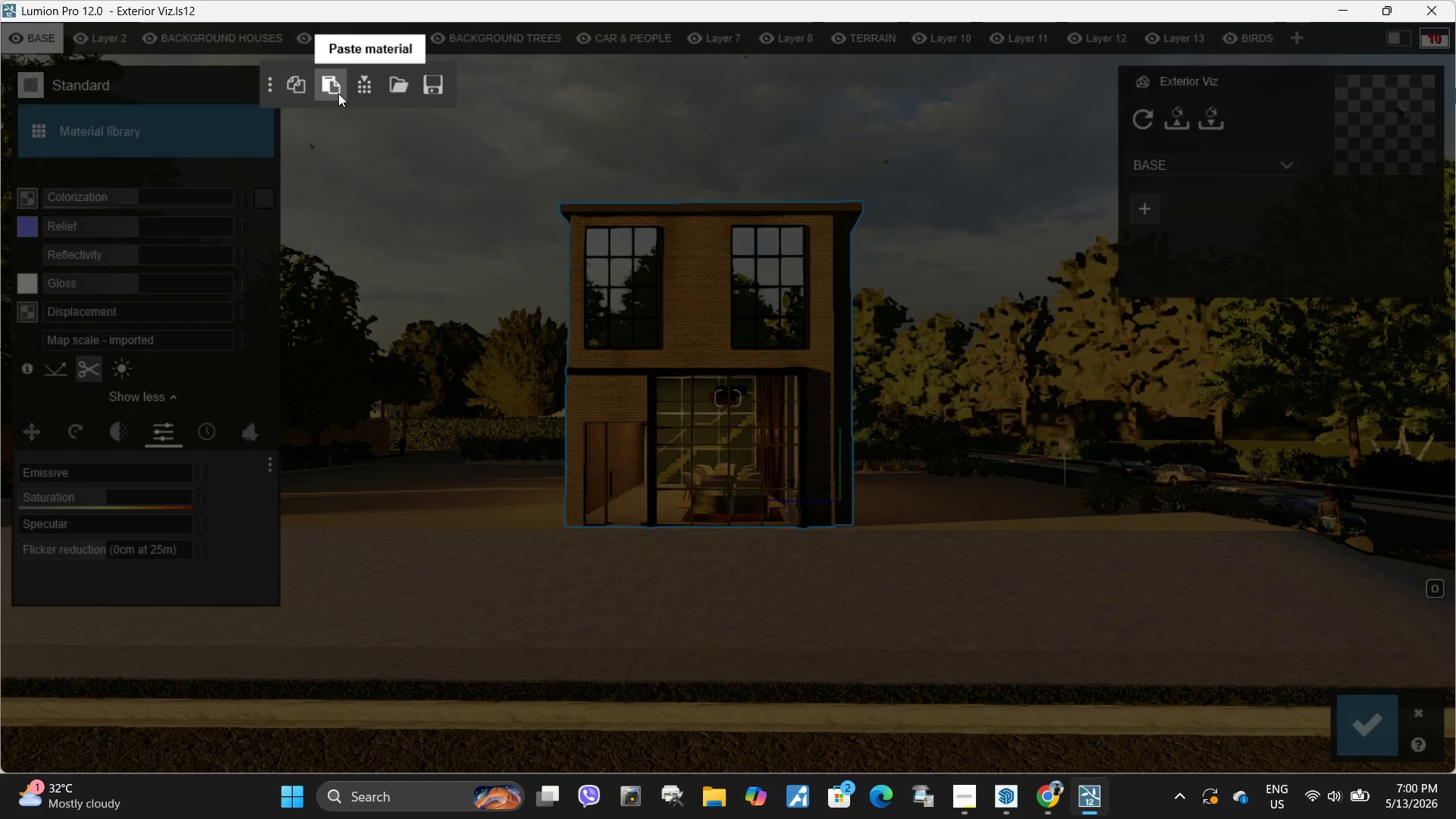 
left_click([336, 93])
 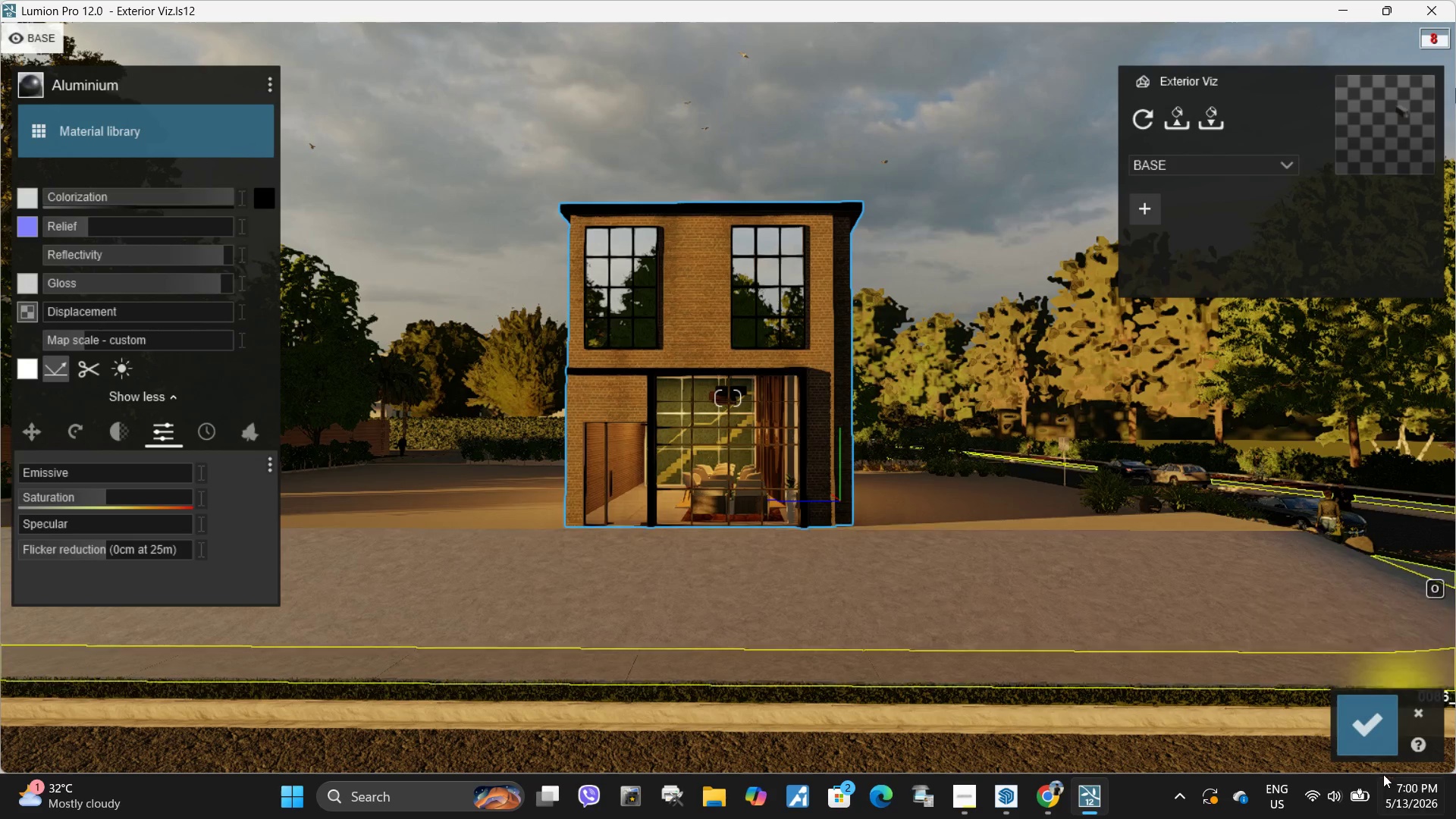 
left_click([1365, 728])
 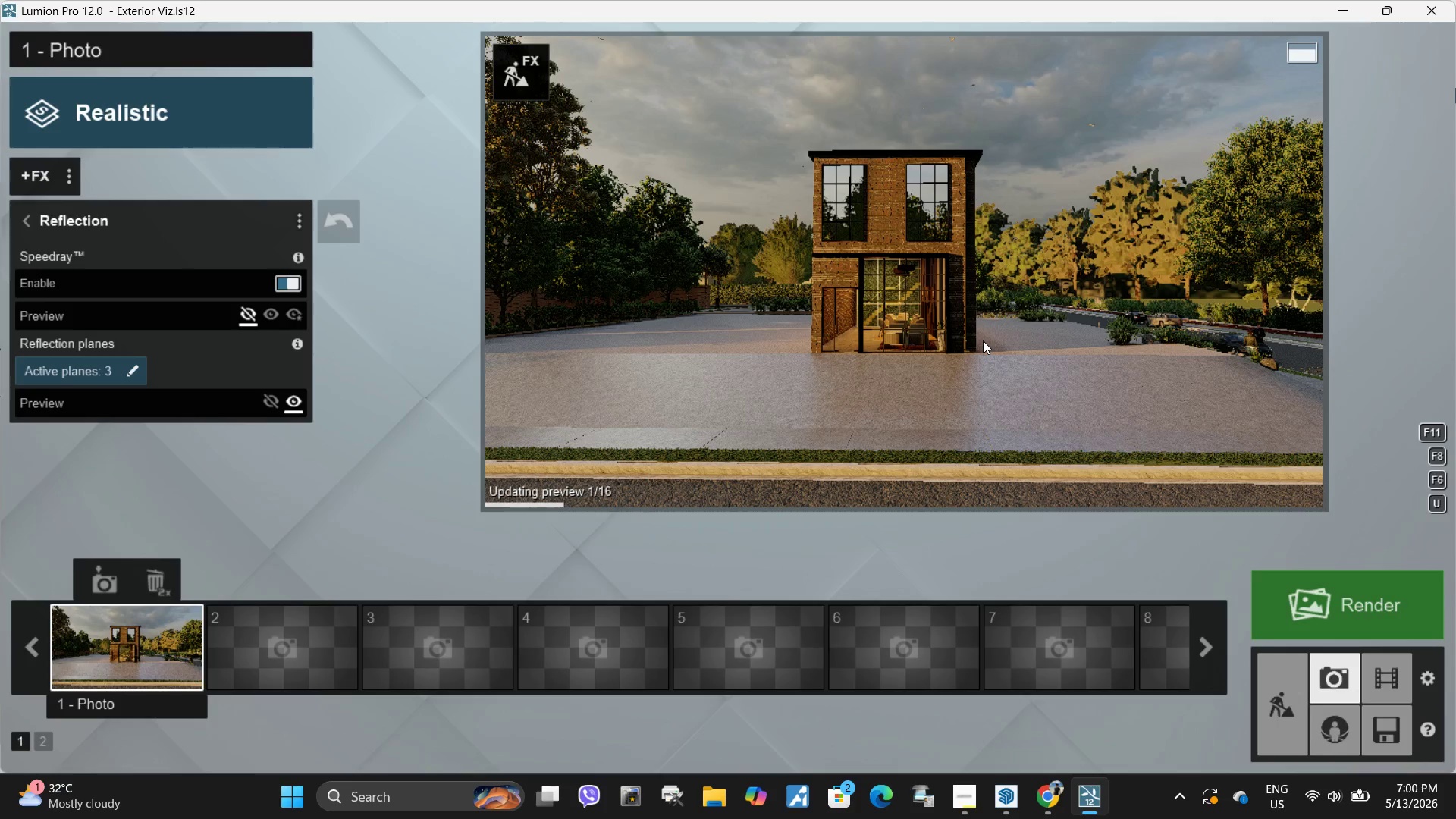 
double_click([972, 273])
 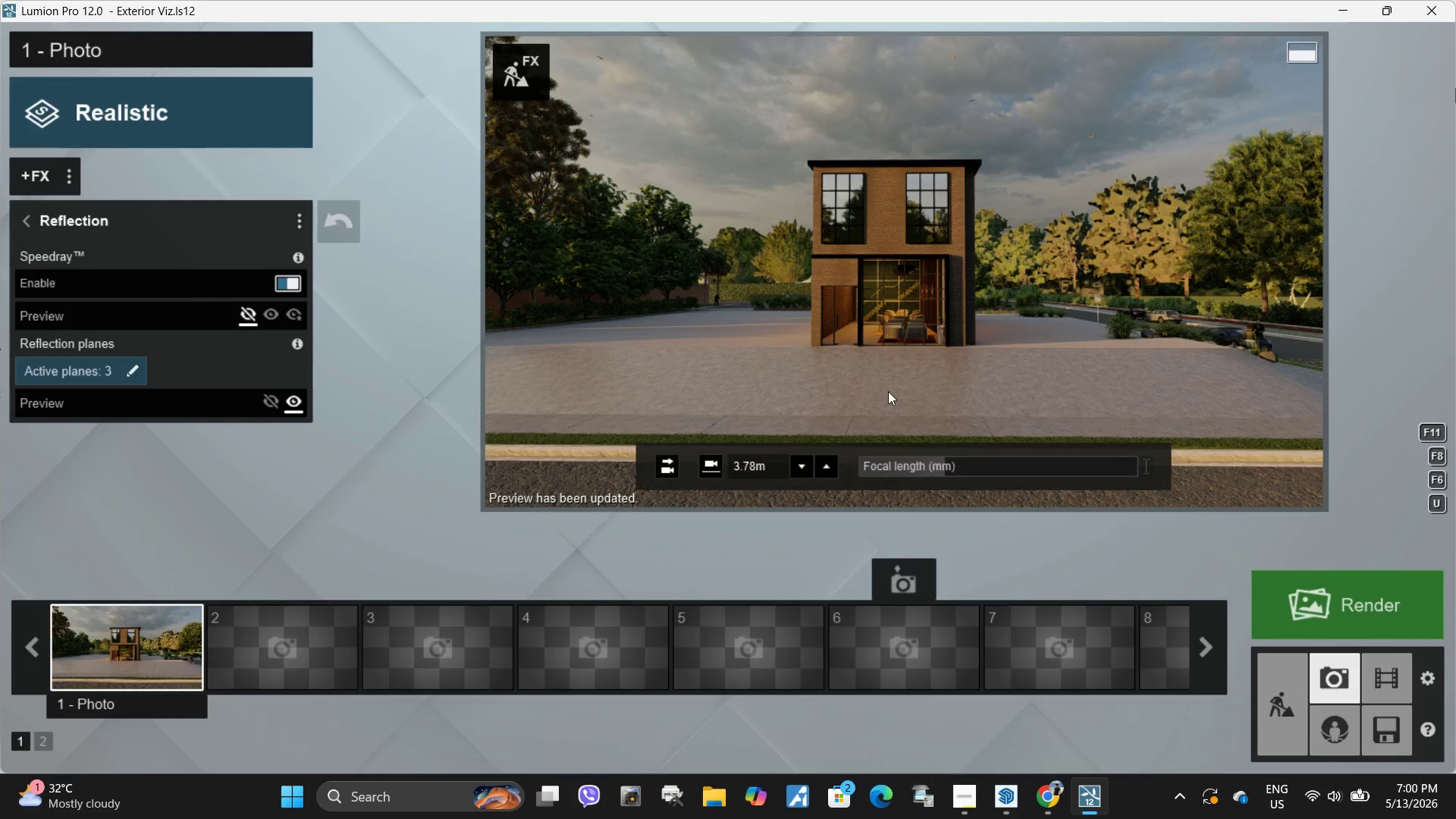 
wait(5.03)
 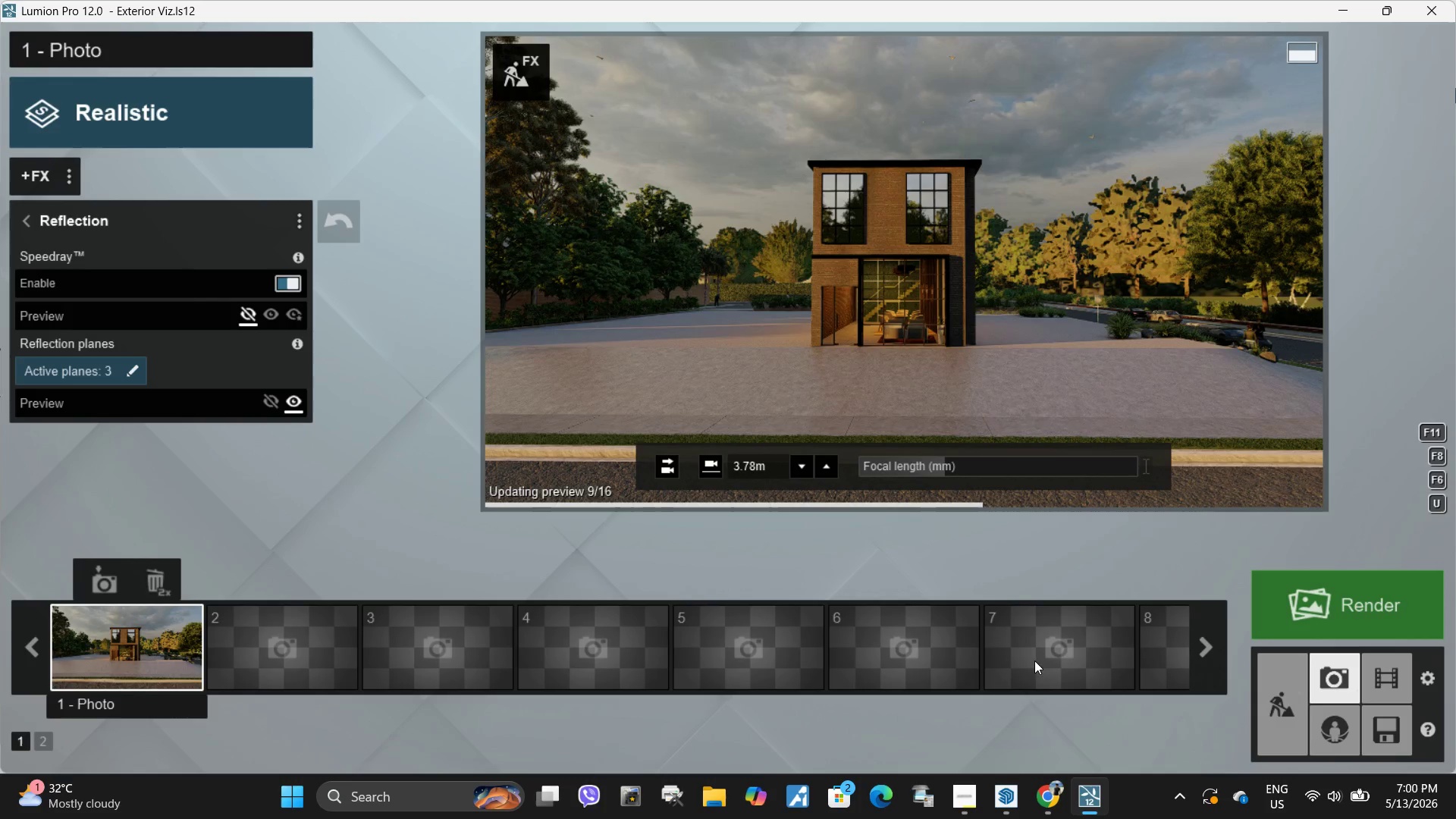 
mouse_move([1004, 775])
 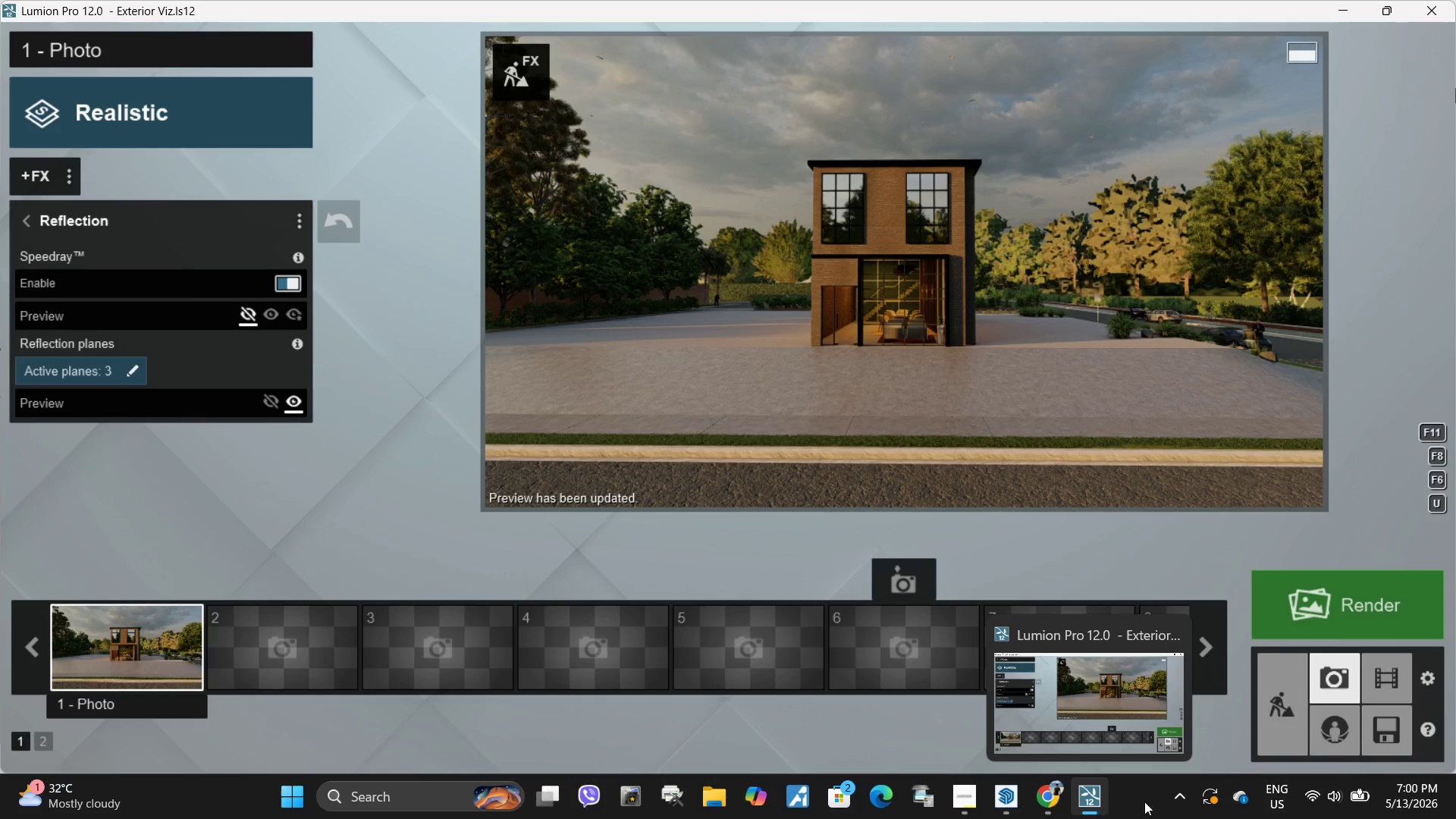 
left_click([1382, 738])
 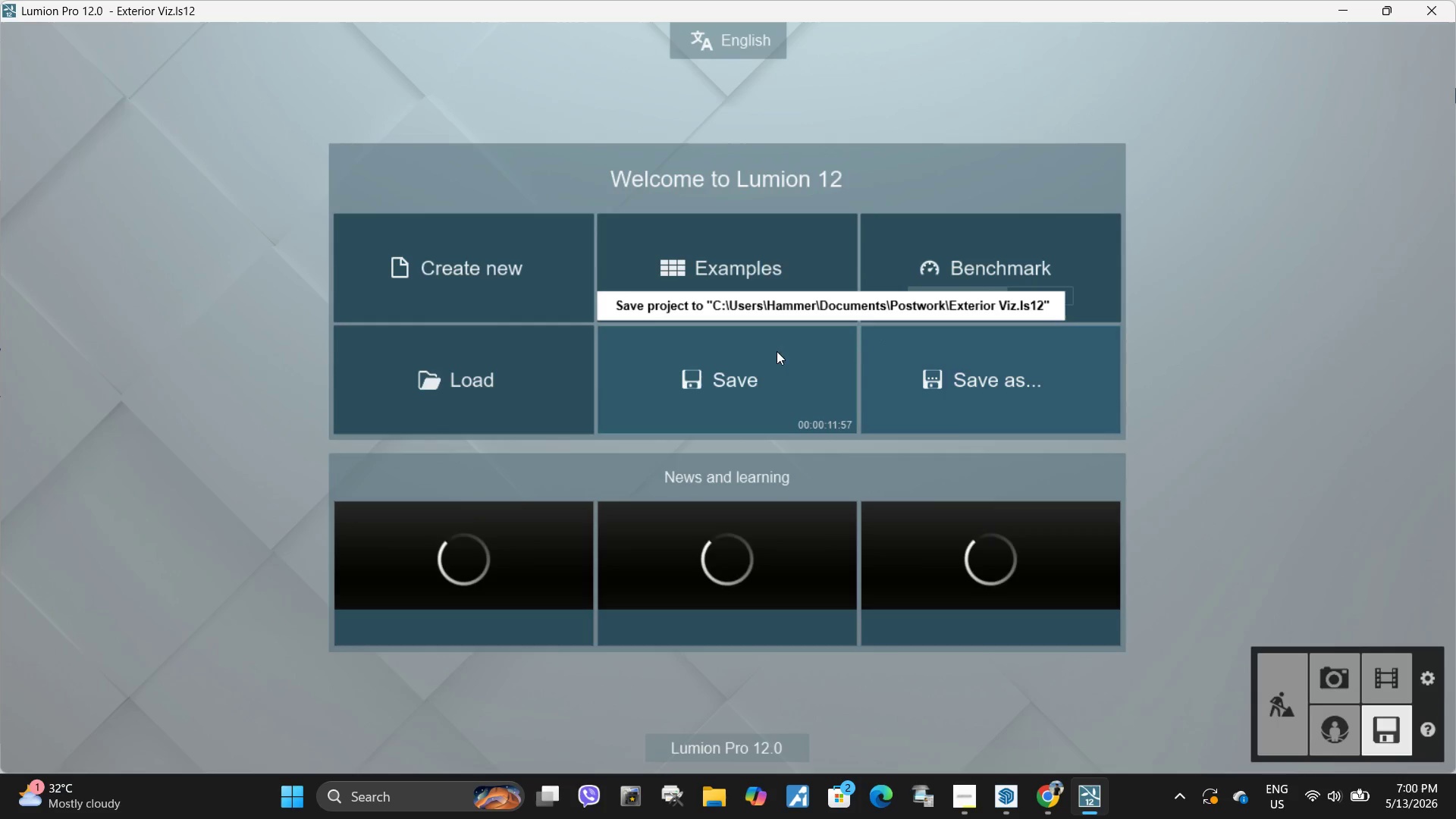 
left_click([764, 355])
 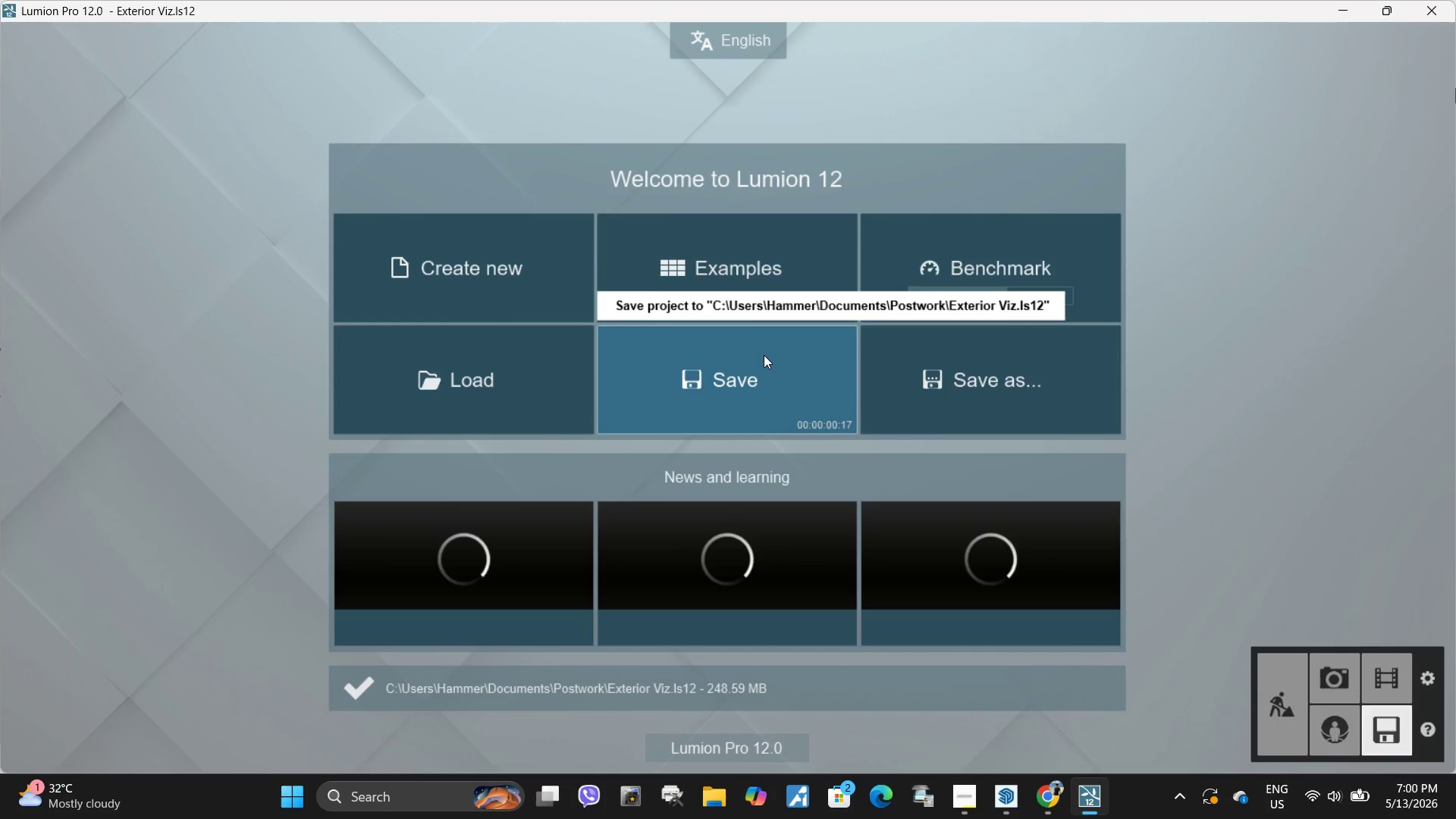 
wait(26.77)
 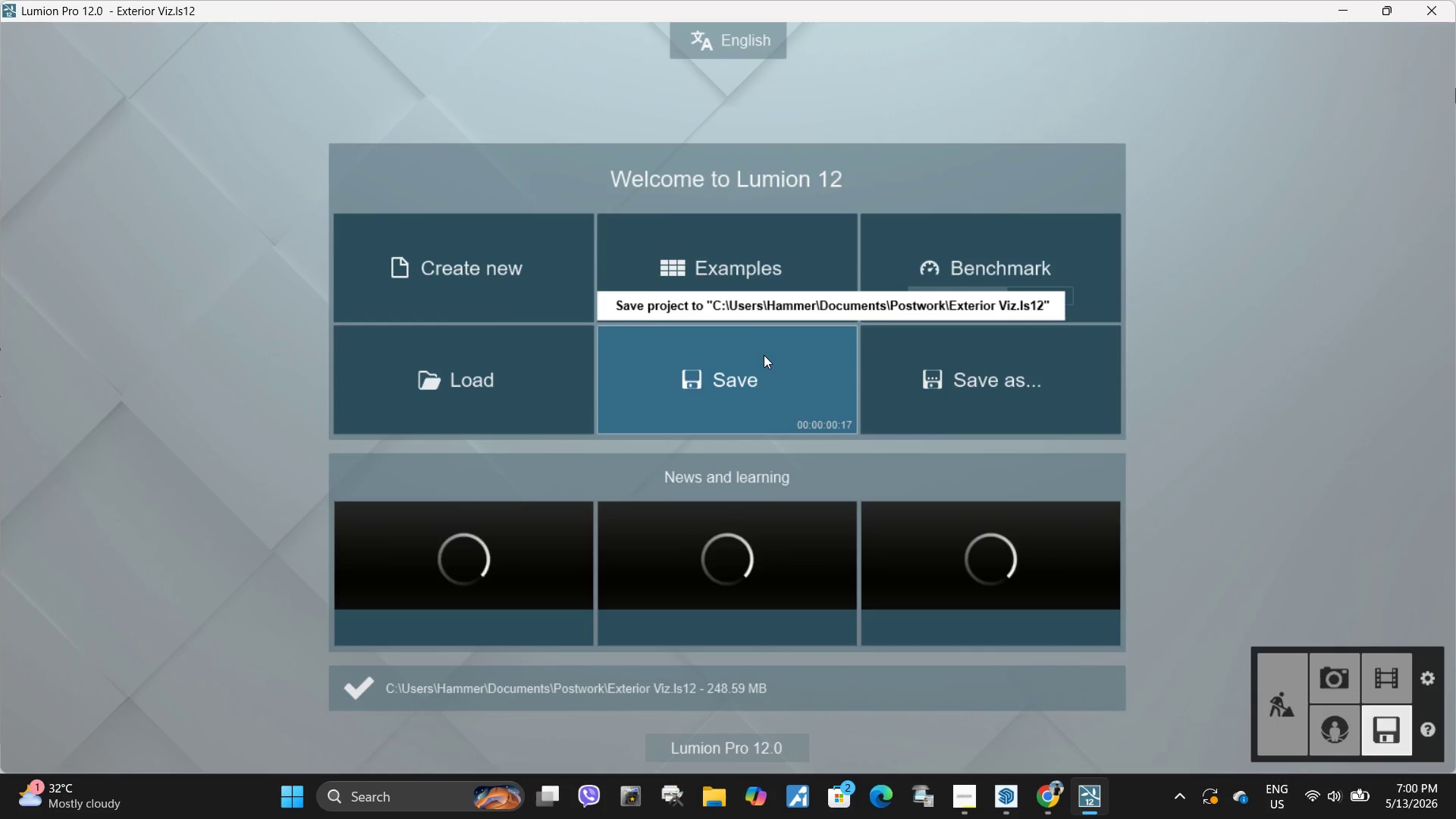 
left_click([1344, 676])
 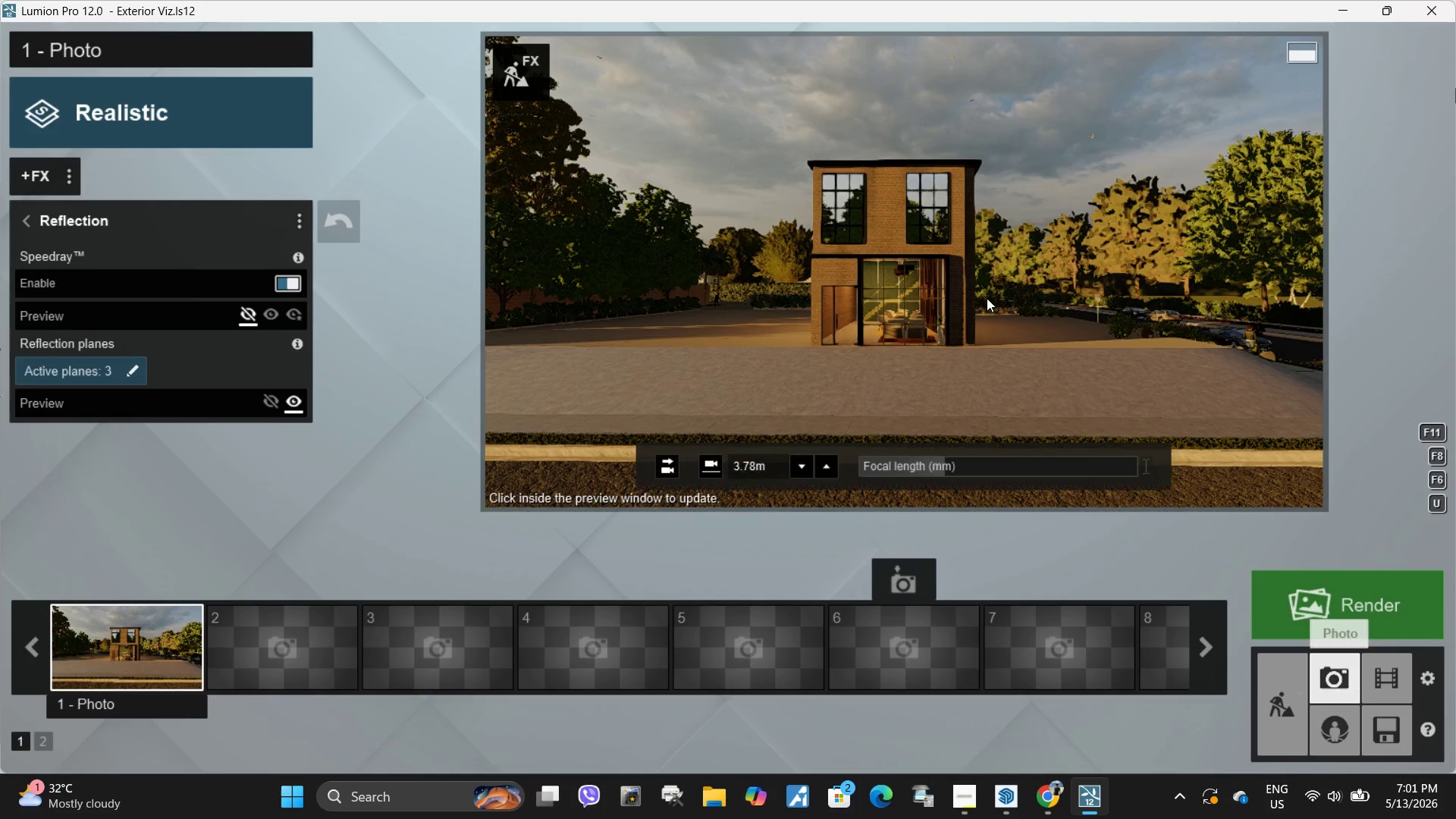 
left_click([849, 234])
 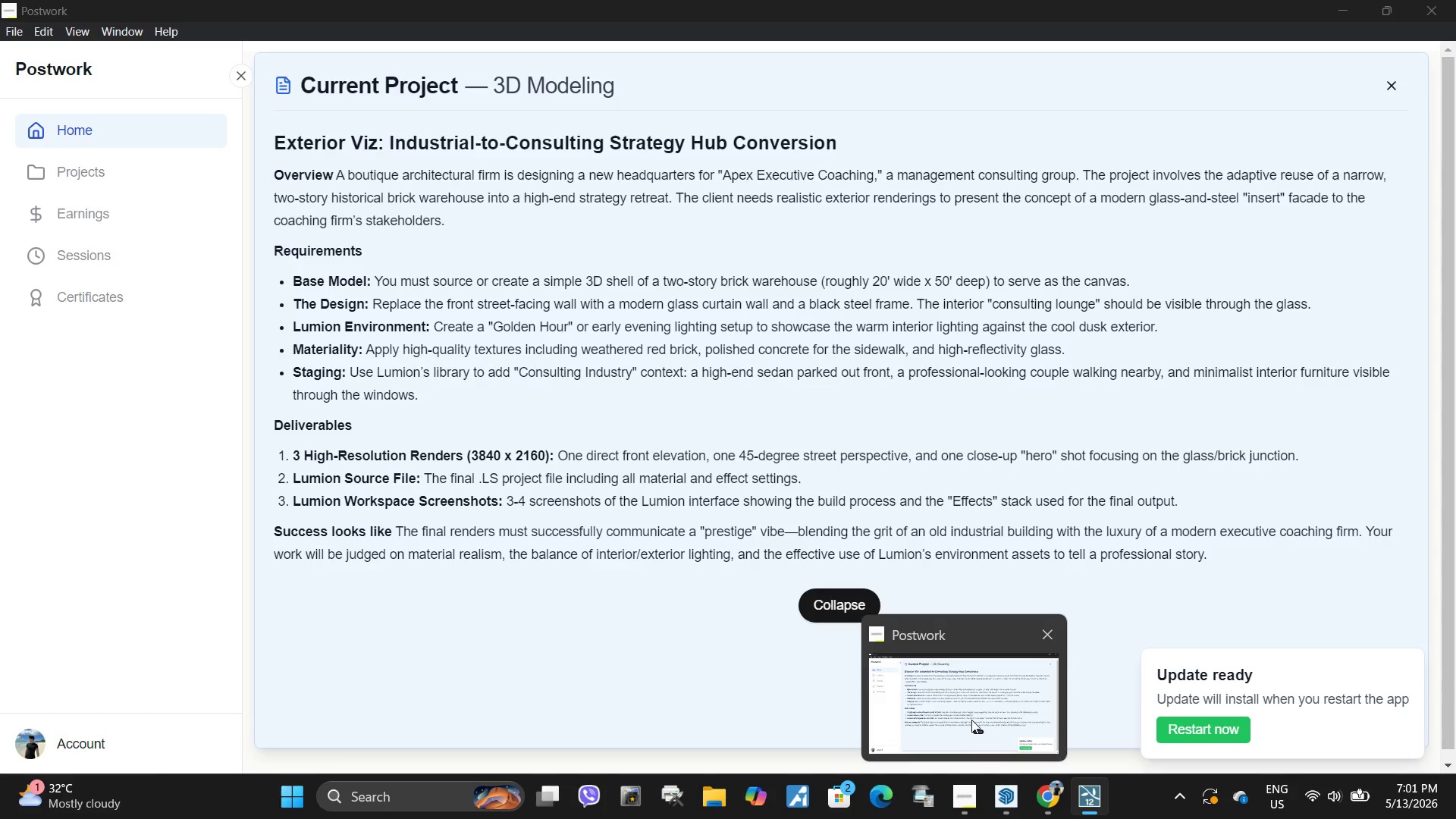 
wait(21.25)
 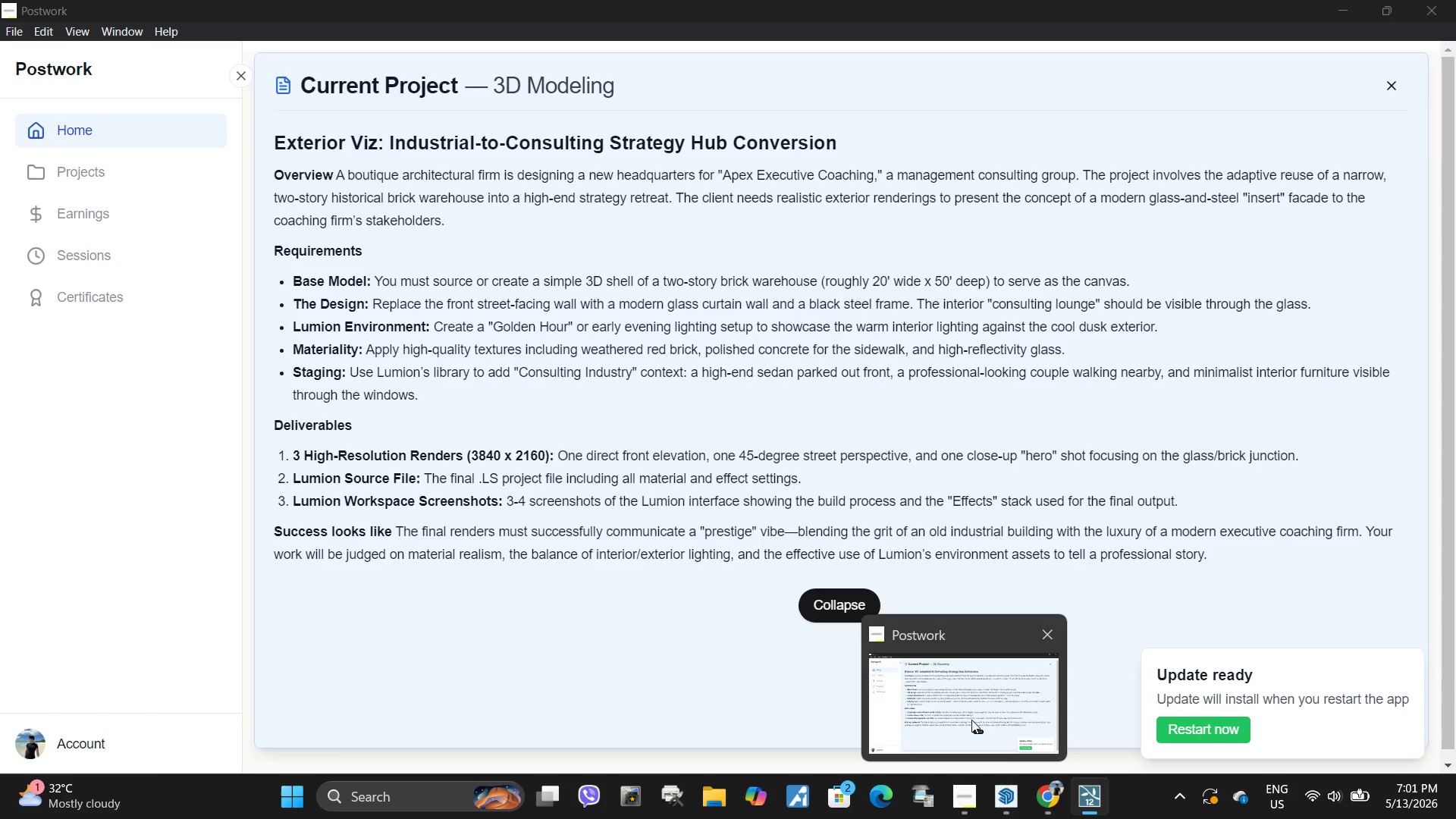 
left_click([513, 73])
 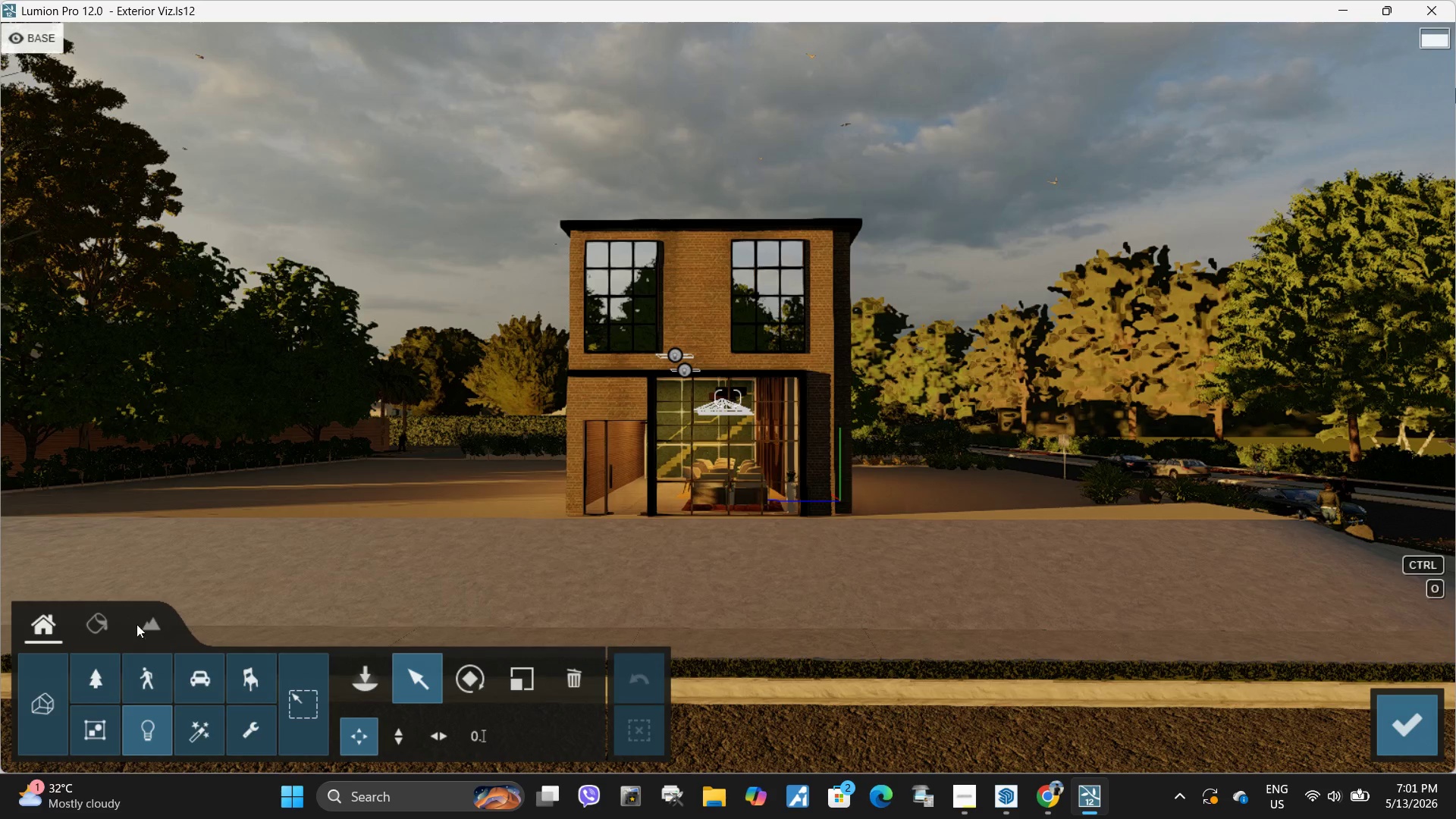 
left_click([97, 626])
 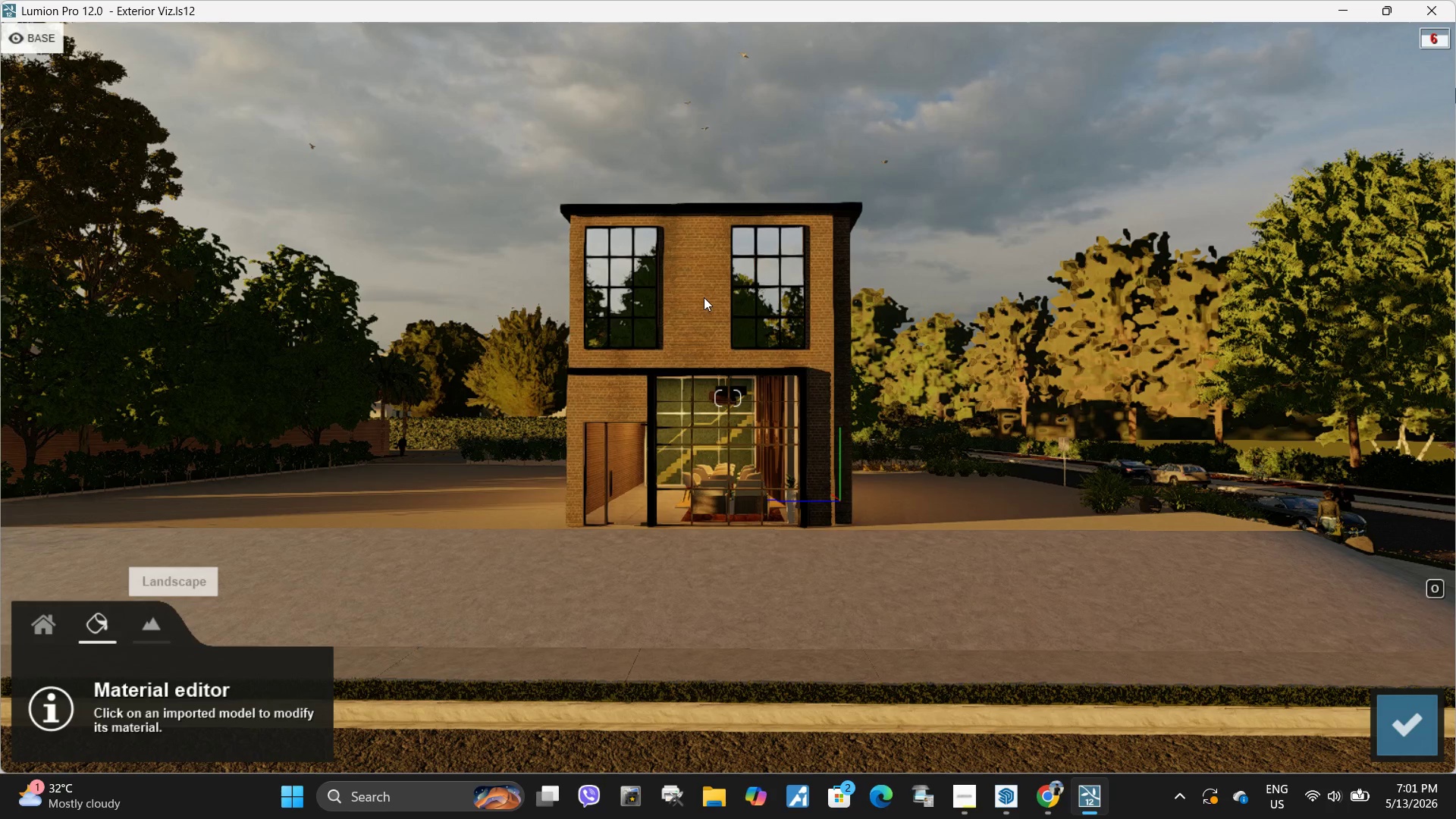 
left_click([703, 298])
 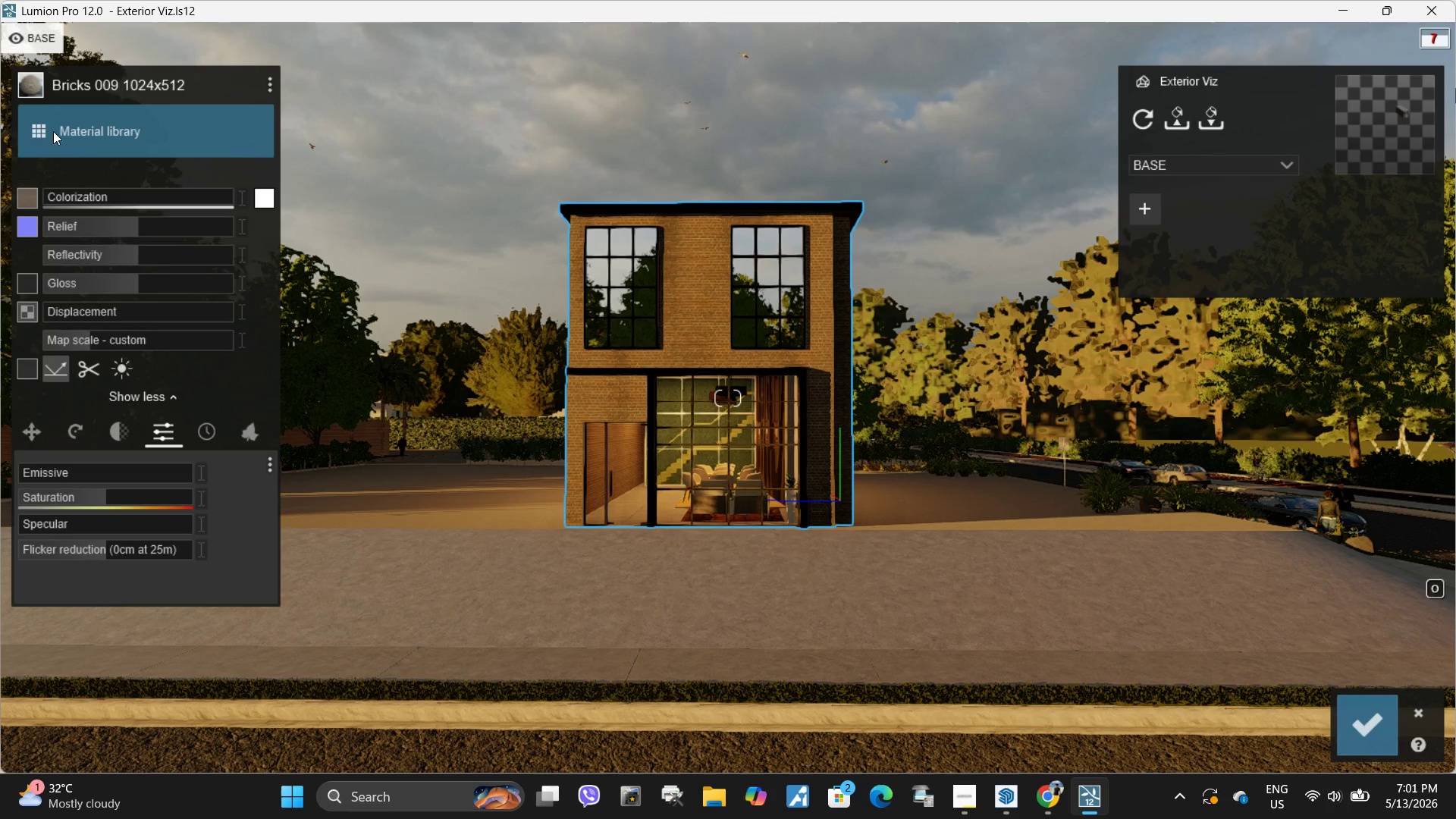 
left_click([89, 133])
 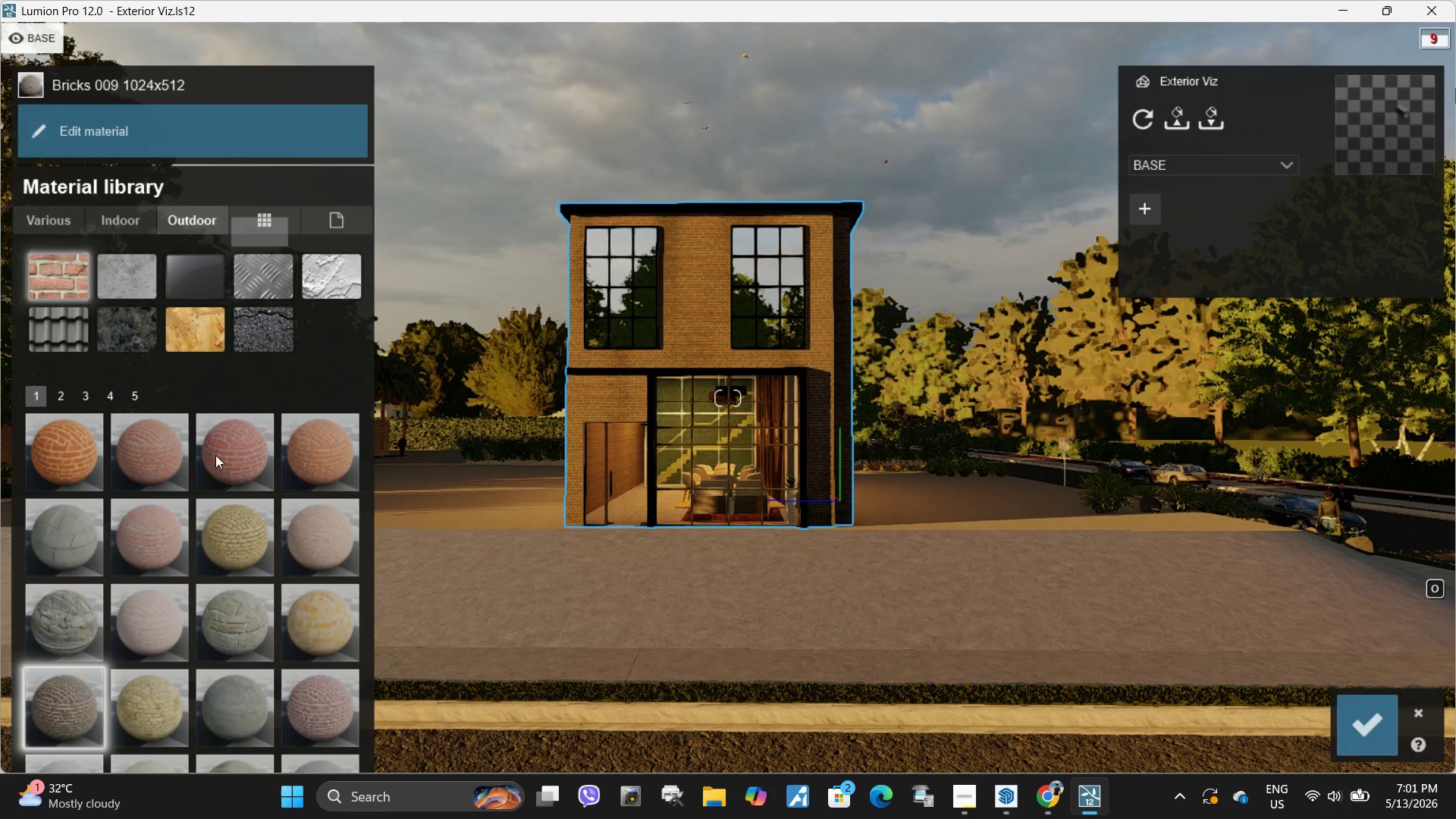 
left_click([223, 453])
 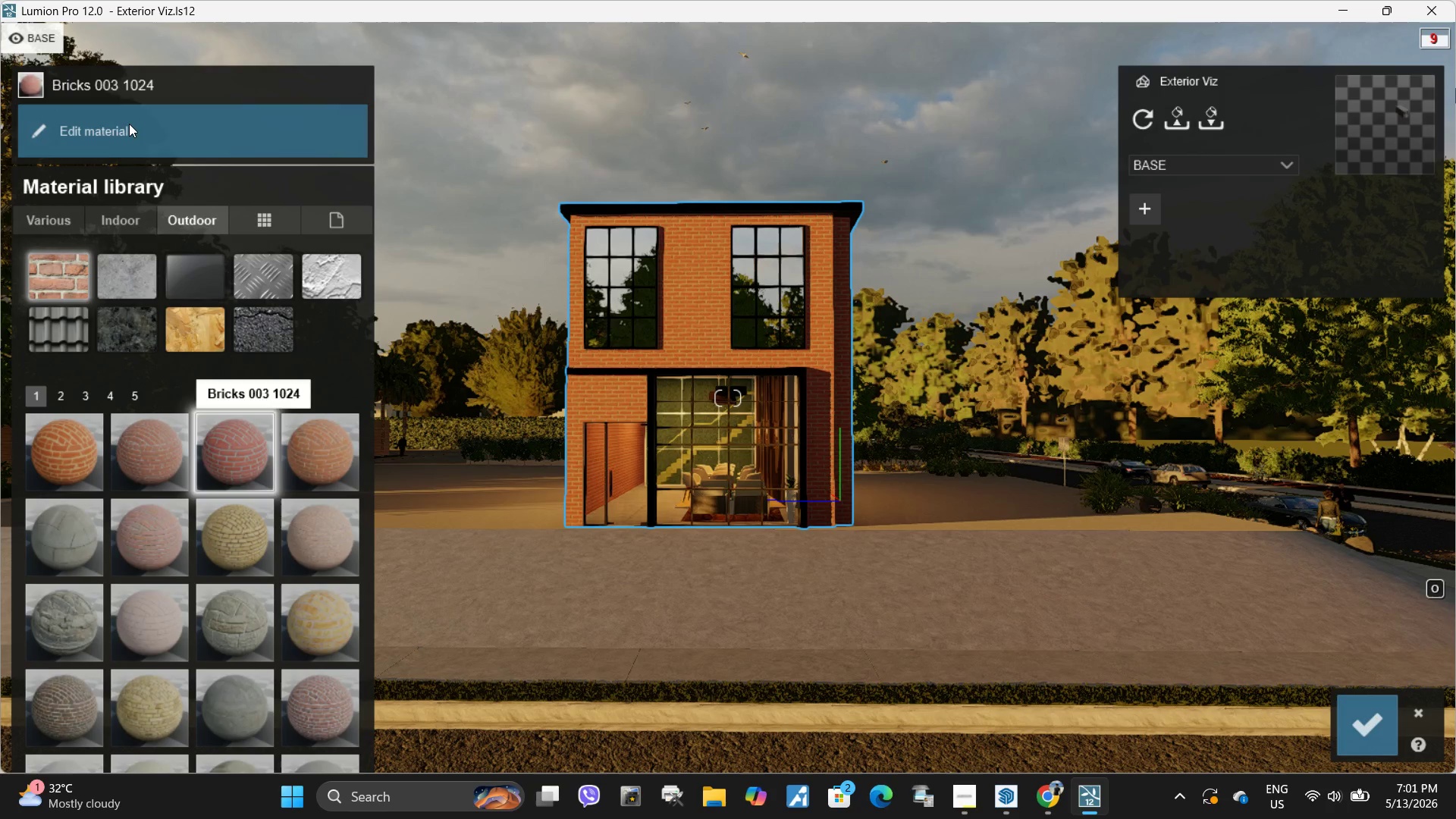 
left_click([153, 443])
 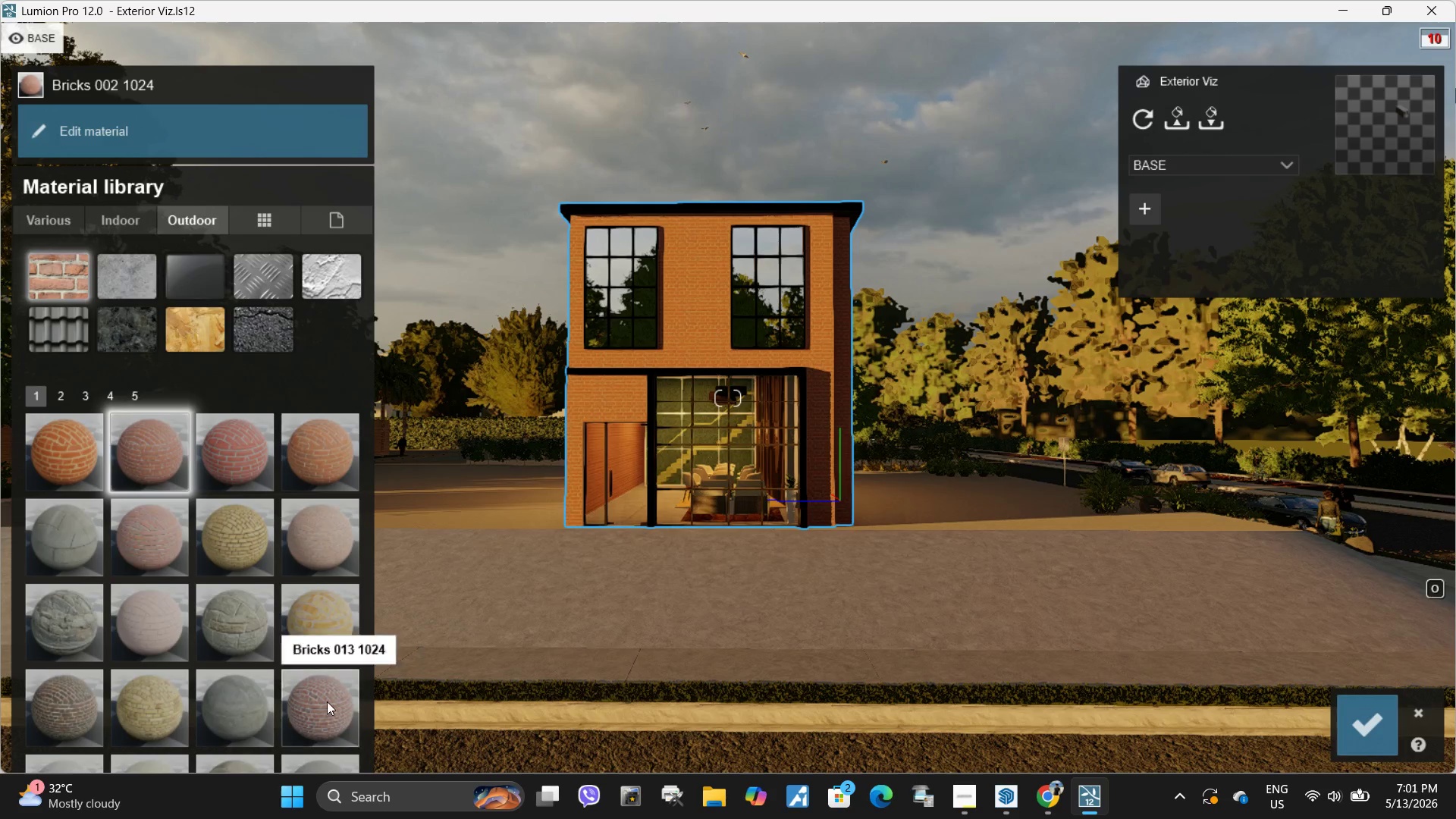 
left_click([327, 701])
 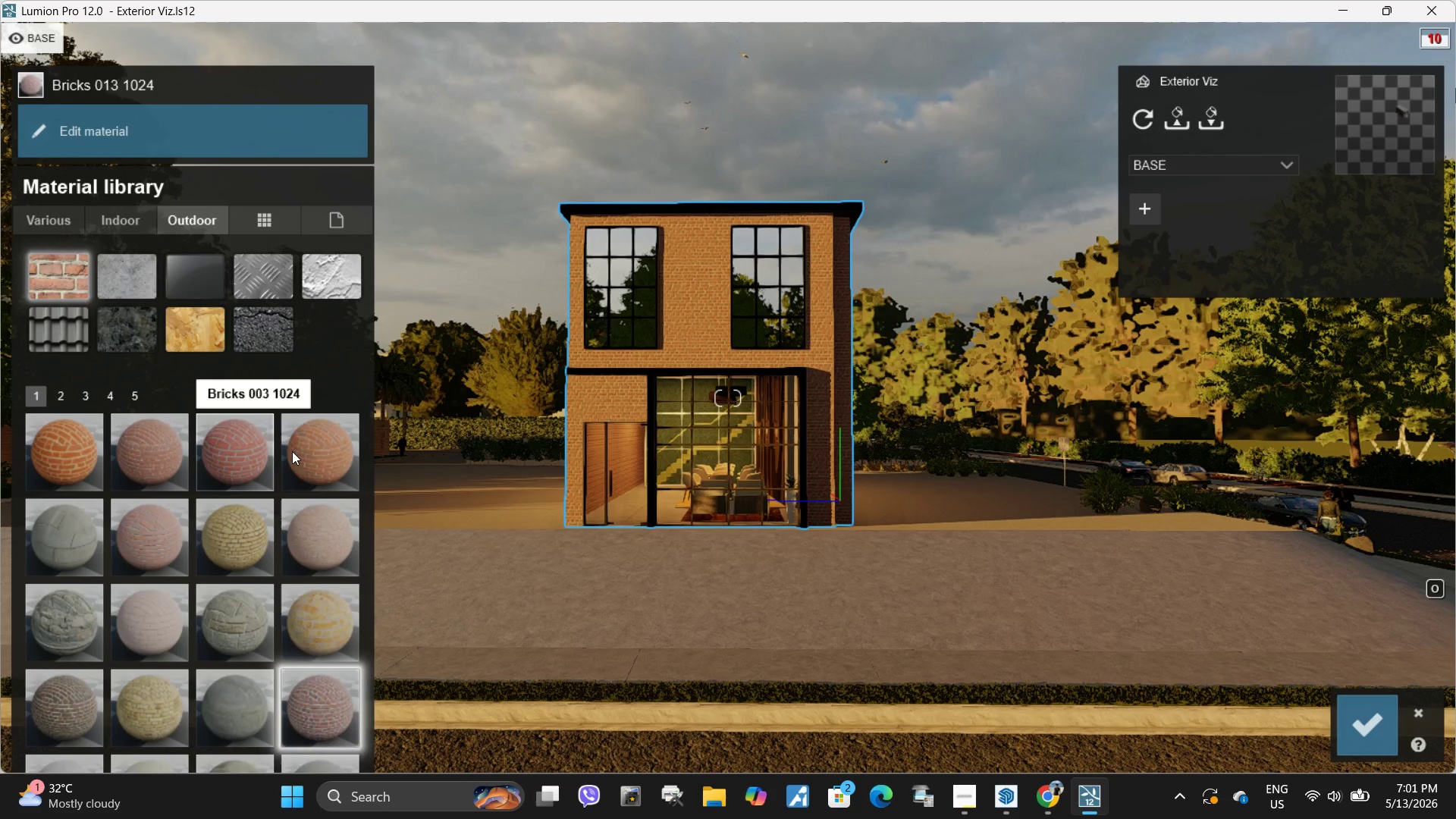 
left_click([246, 455])
 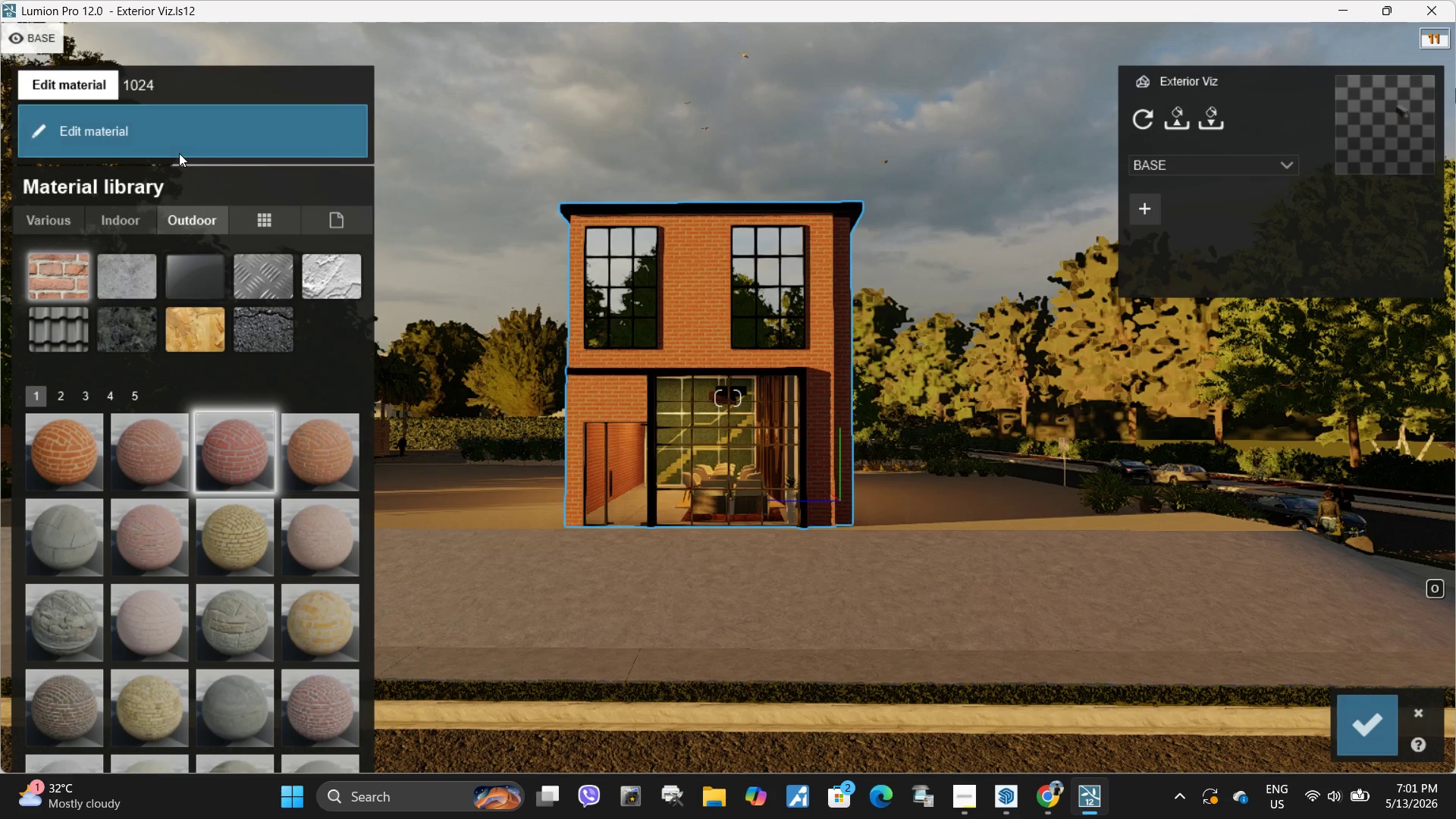 
left_click([179, 153])
 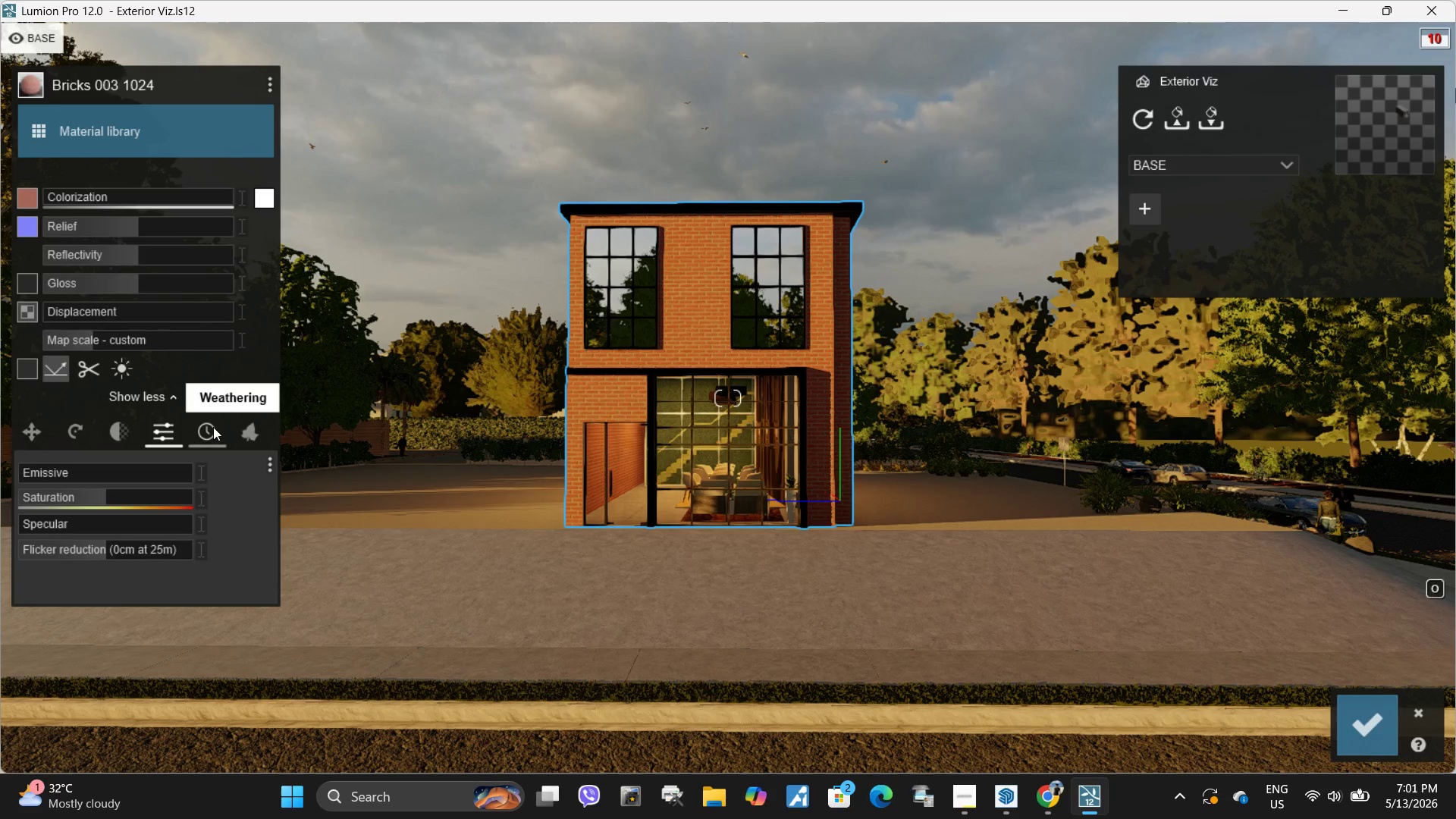 
left_click([207, 433])
 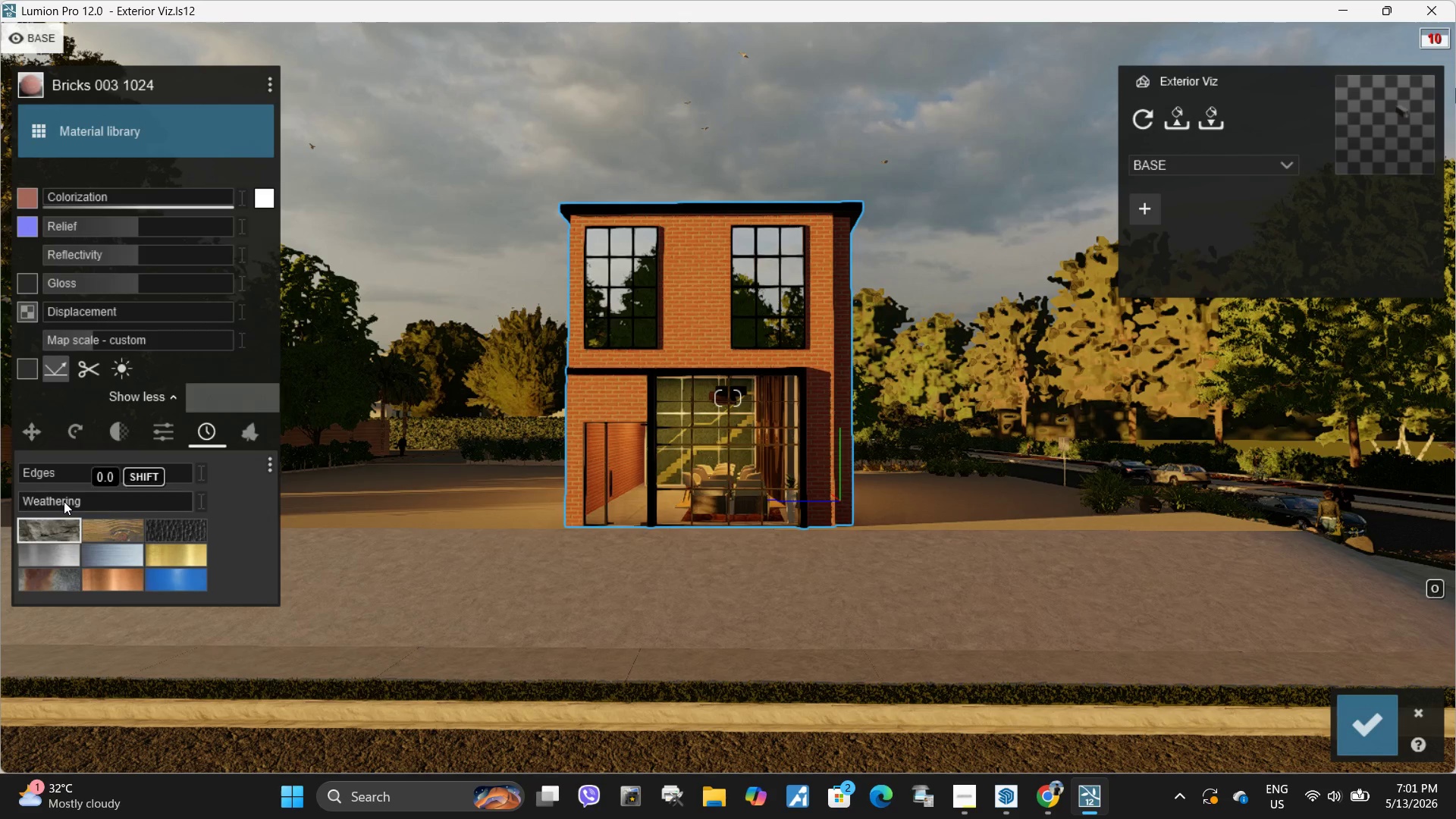 
left_click_drag(start_coordinate=[59, 500], to_coordinate=[218, 506])
 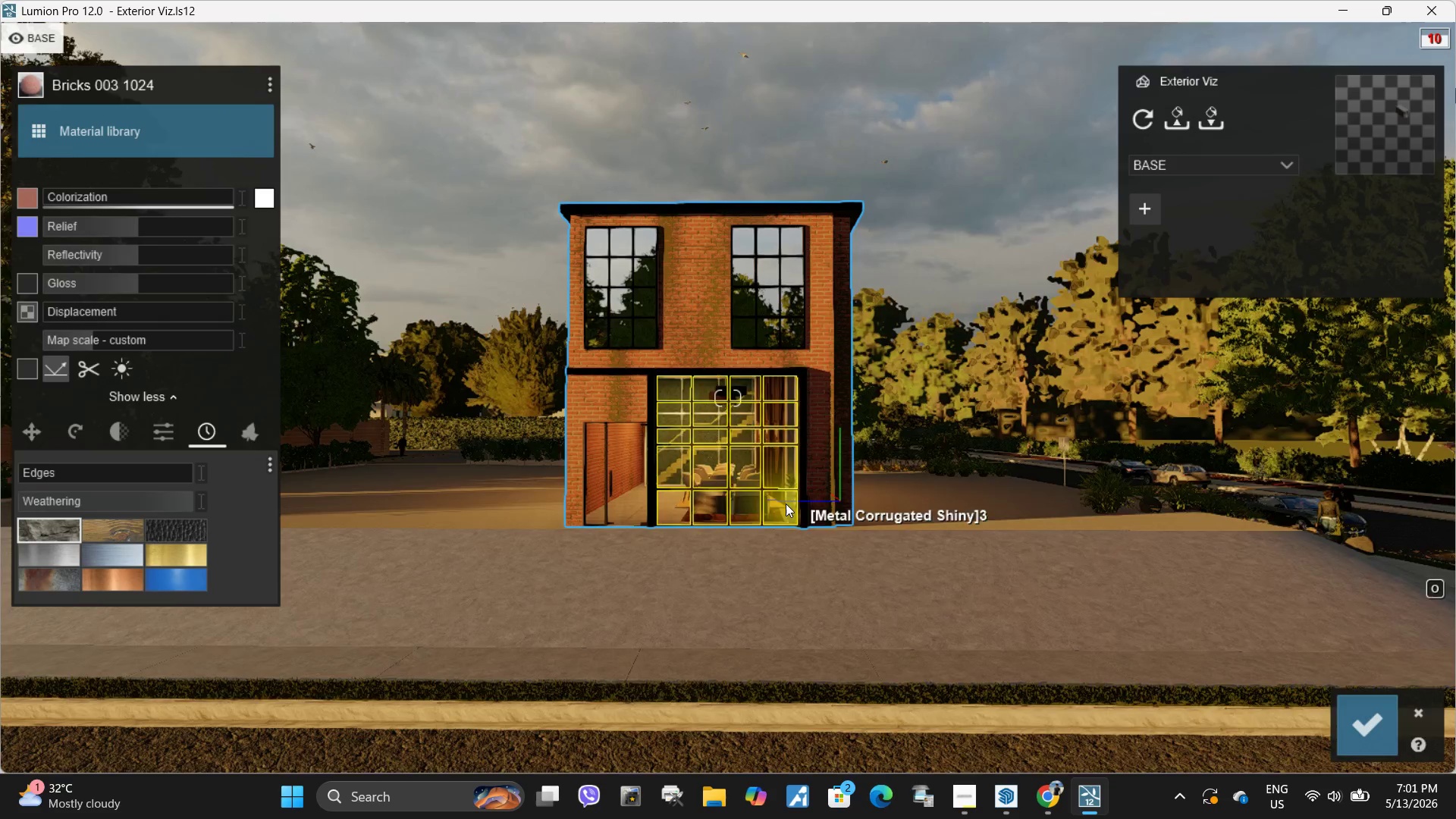 
hold_key(key=W, duration=1.44)
 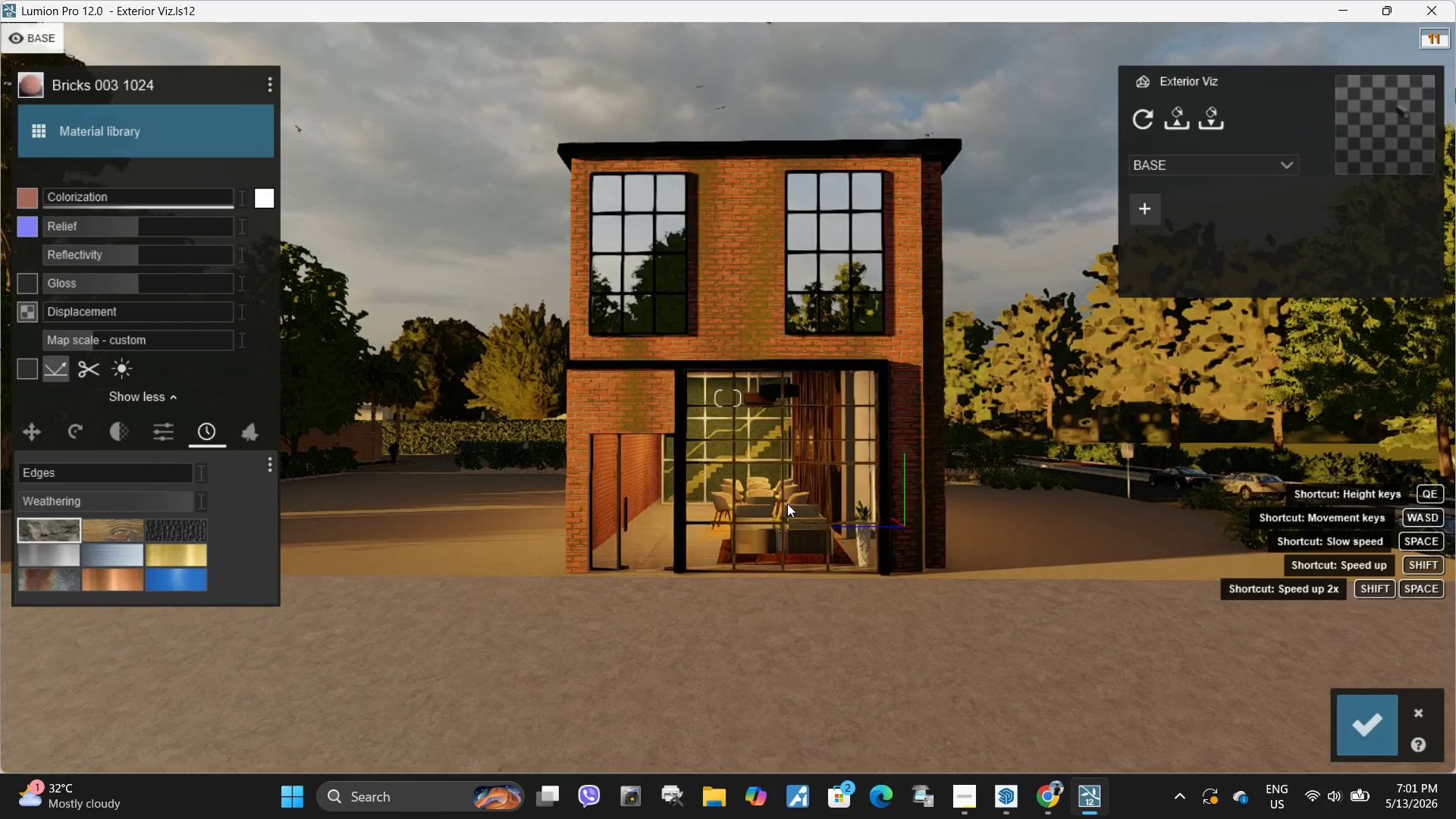 
hold_key(key=A, duration=0.36)
 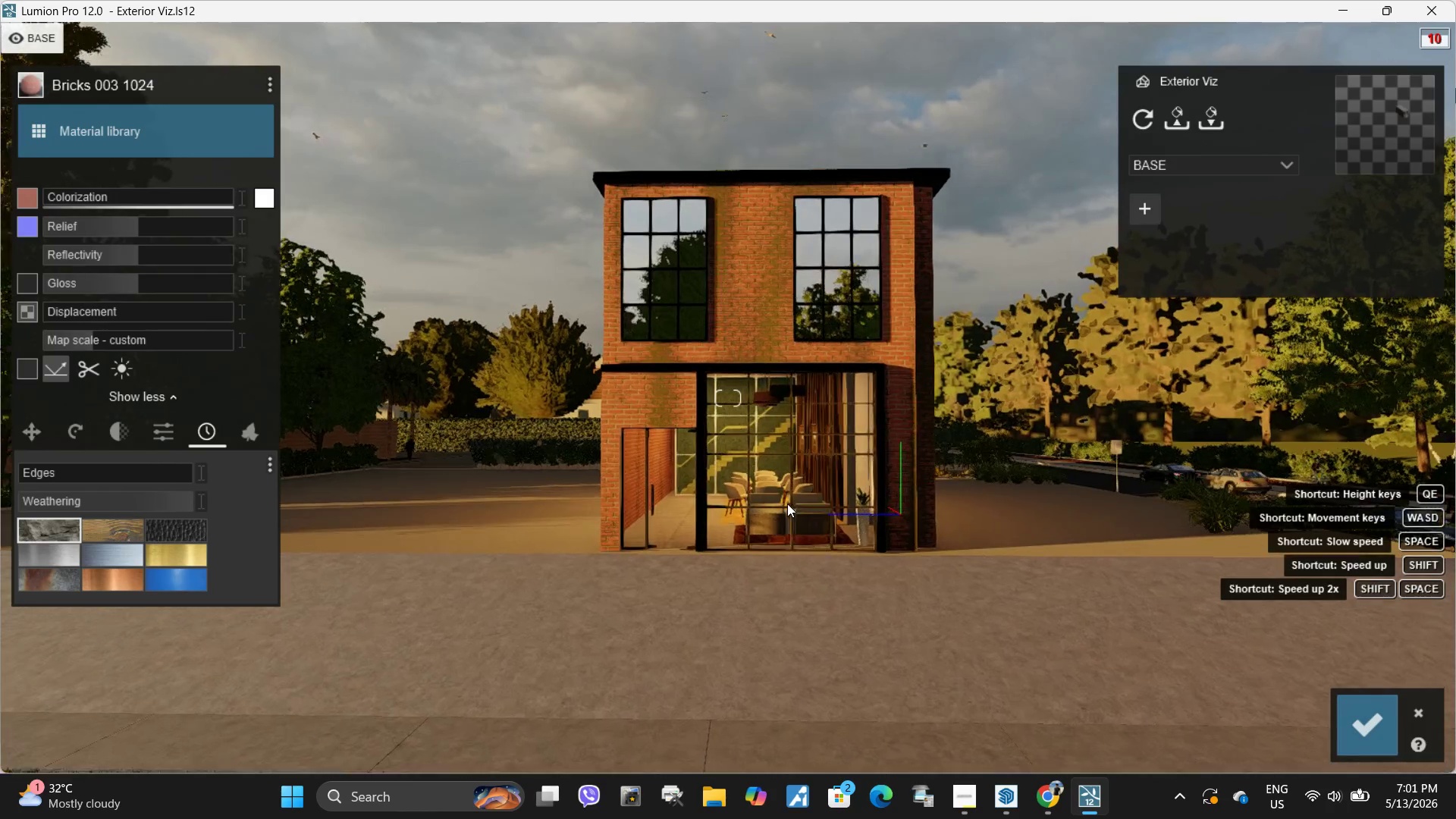 
key(D)
 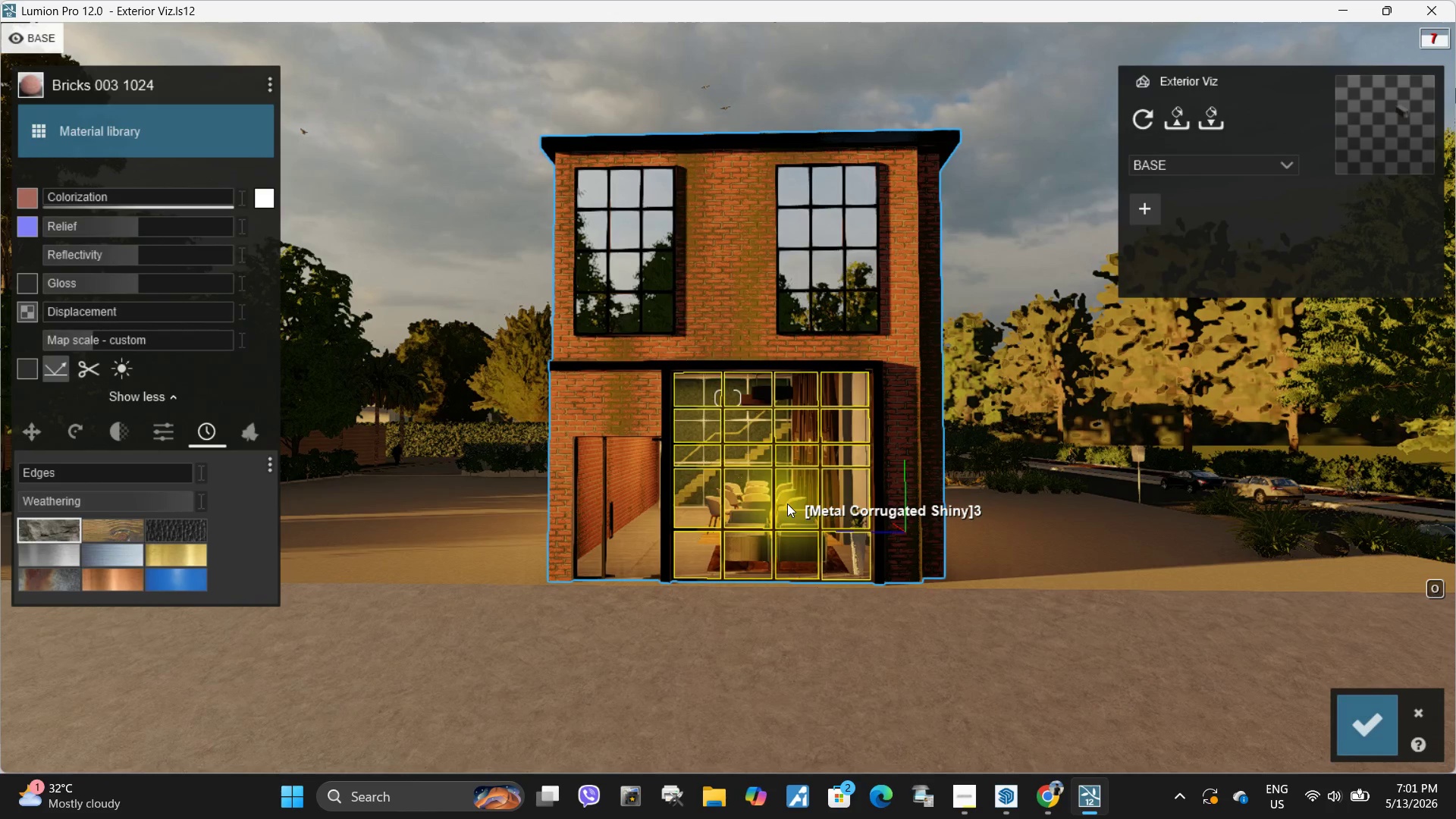 
wait(8.11)
 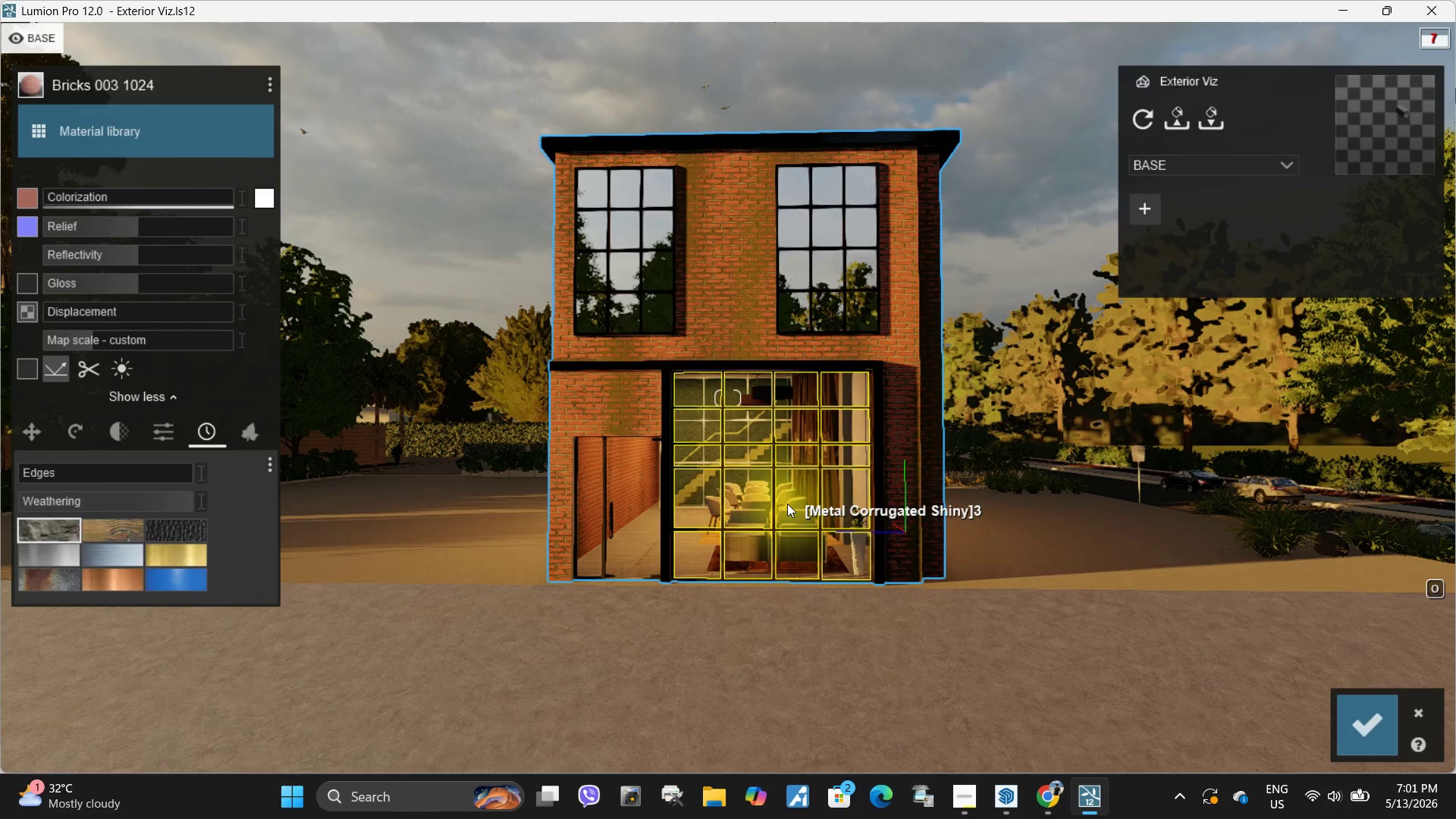 
left_click([130, 136])
 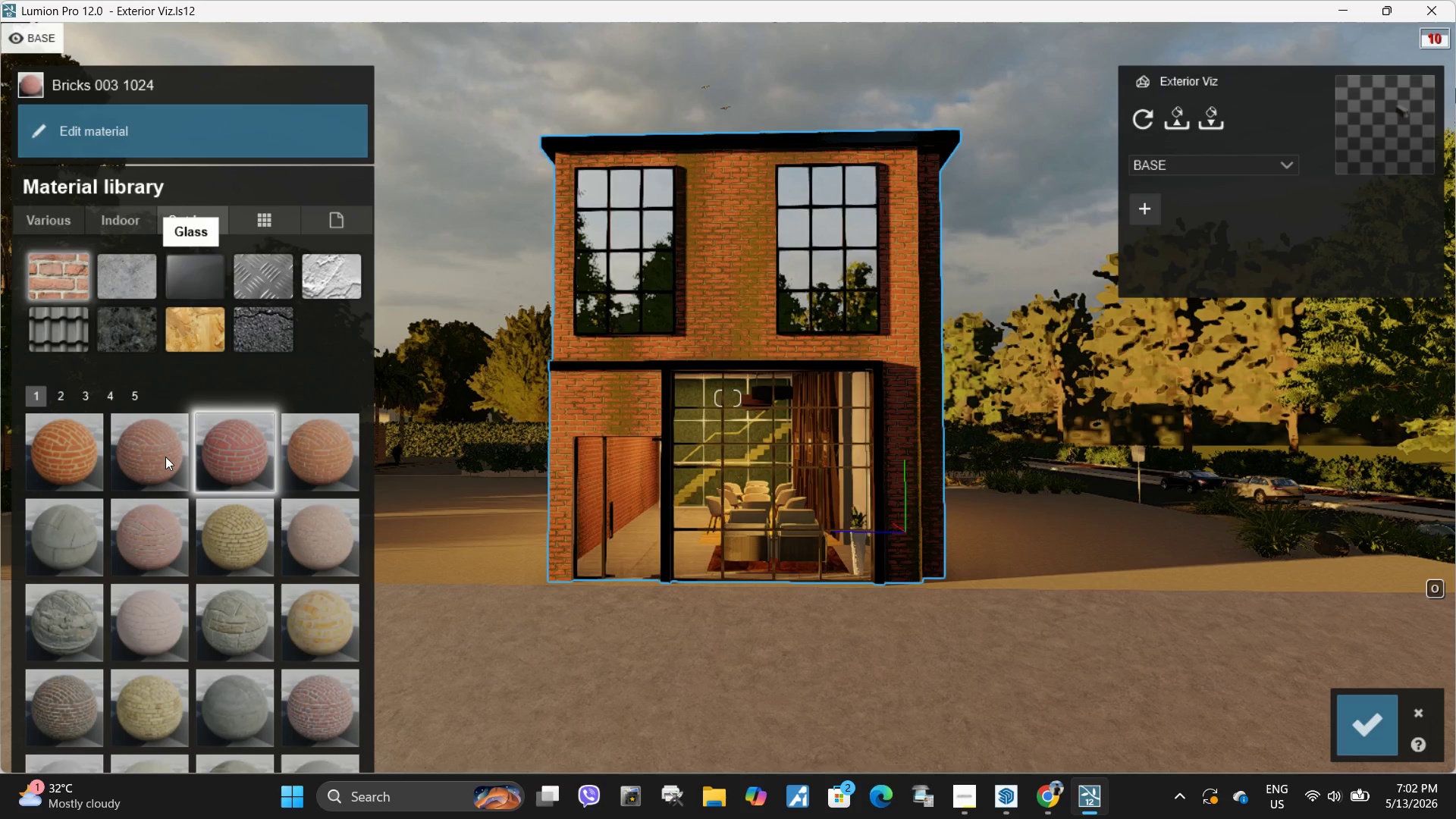 
left_click([167, 459])
 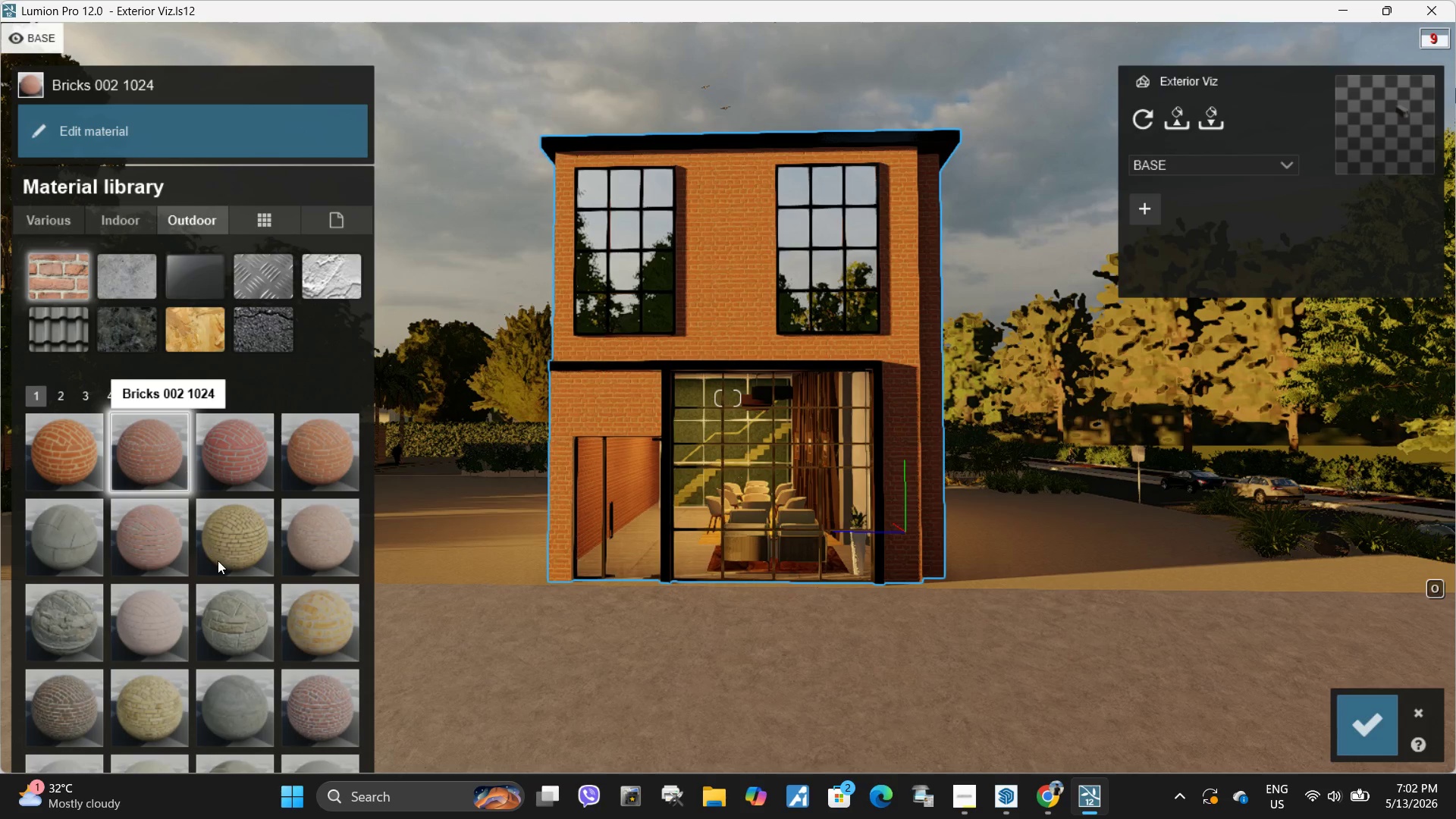 
left_click([159, 535])
 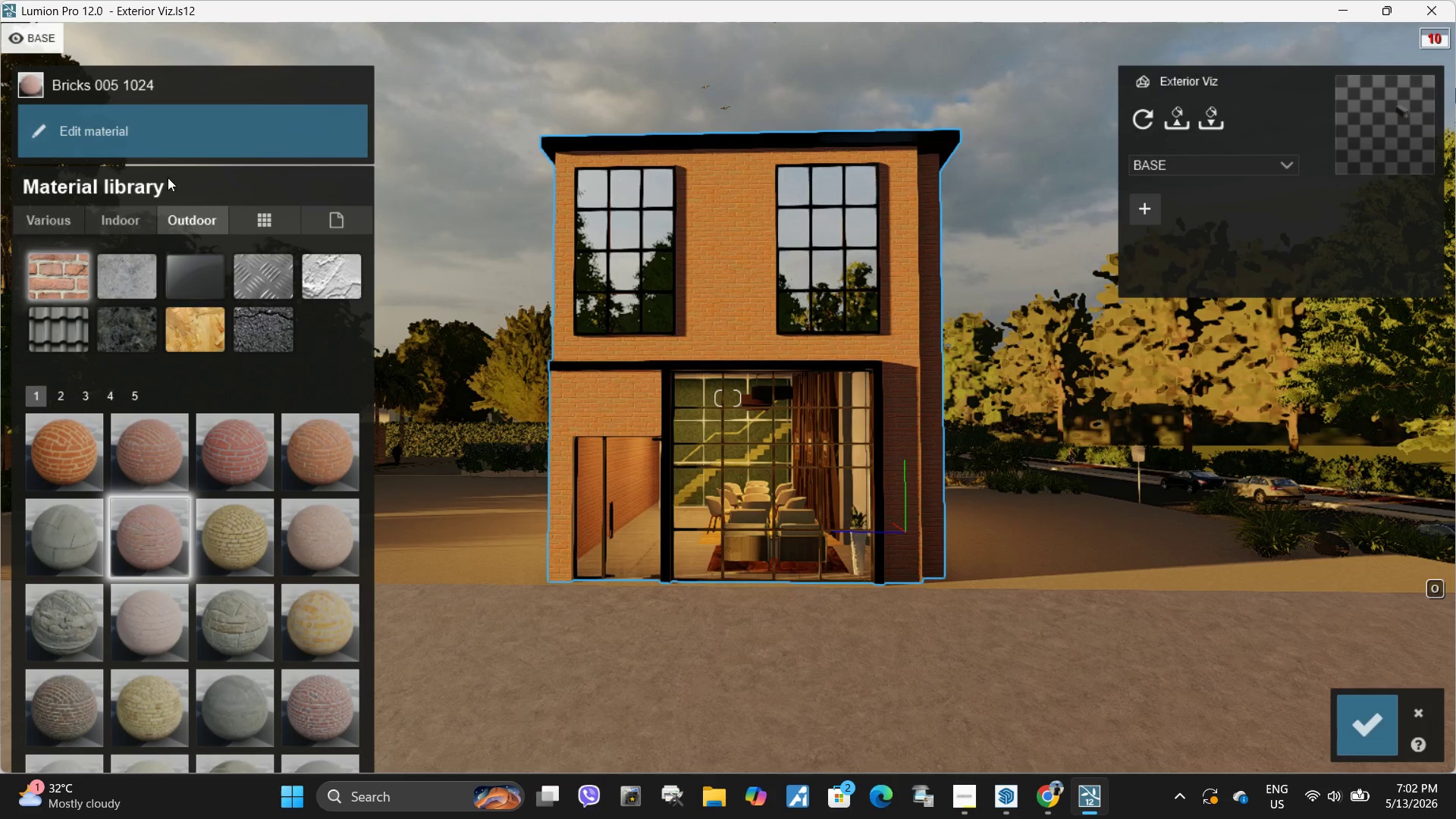 
left_click([147, 134])
 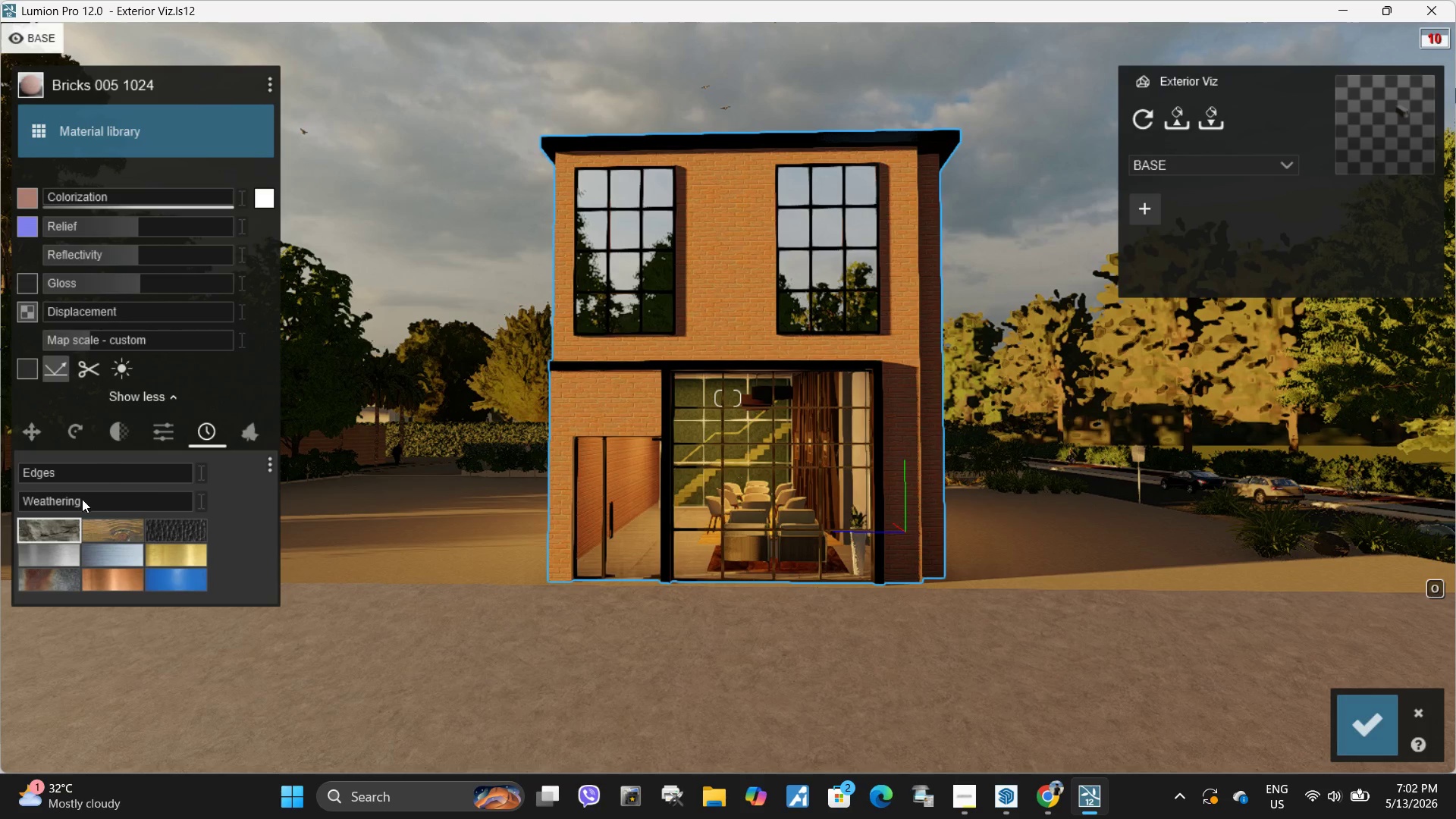 
left_click_drag(start_coordinate=[79, 503], to_coordinate=[251, 500])
 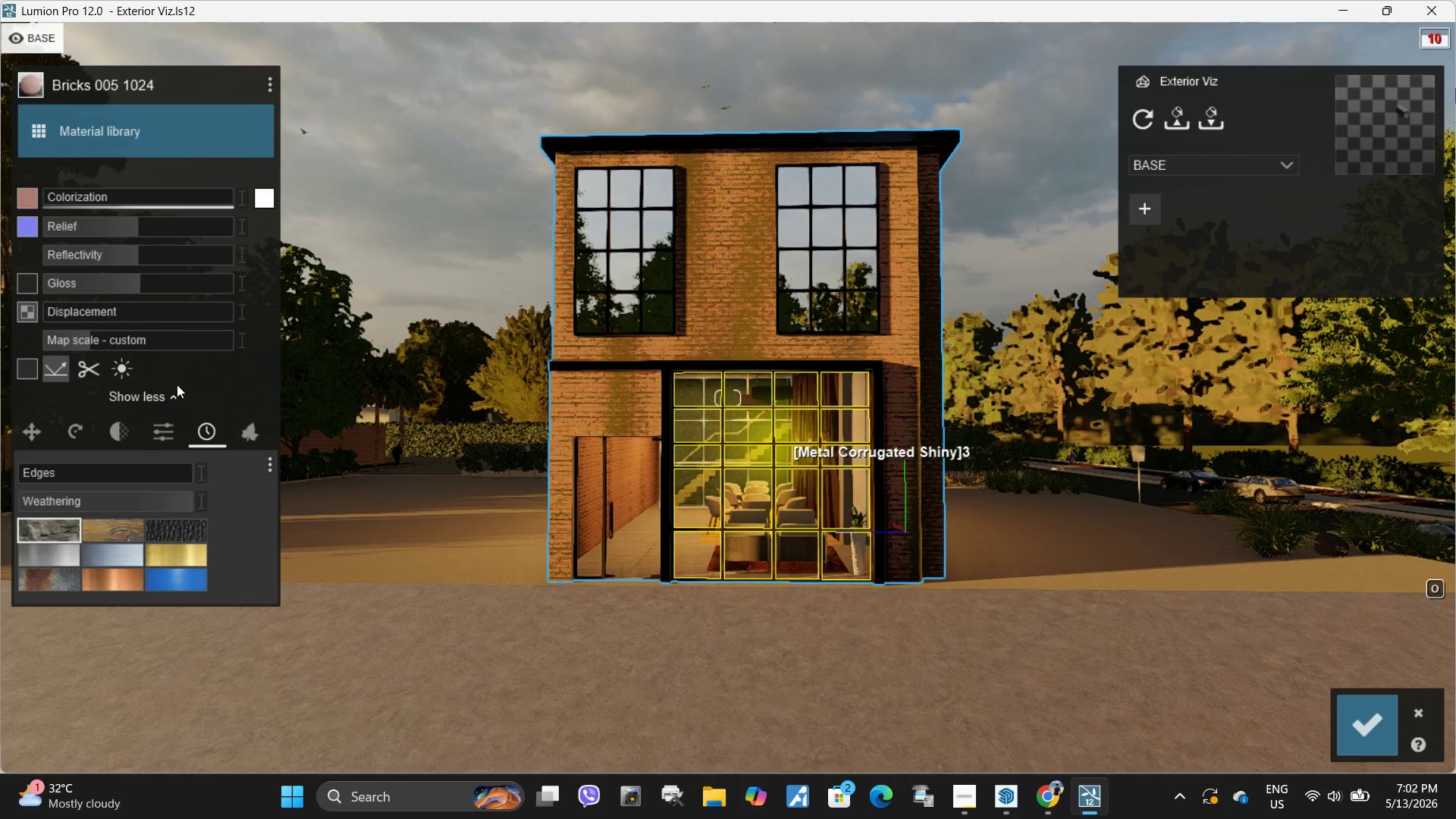 
left_click([109, 128])
 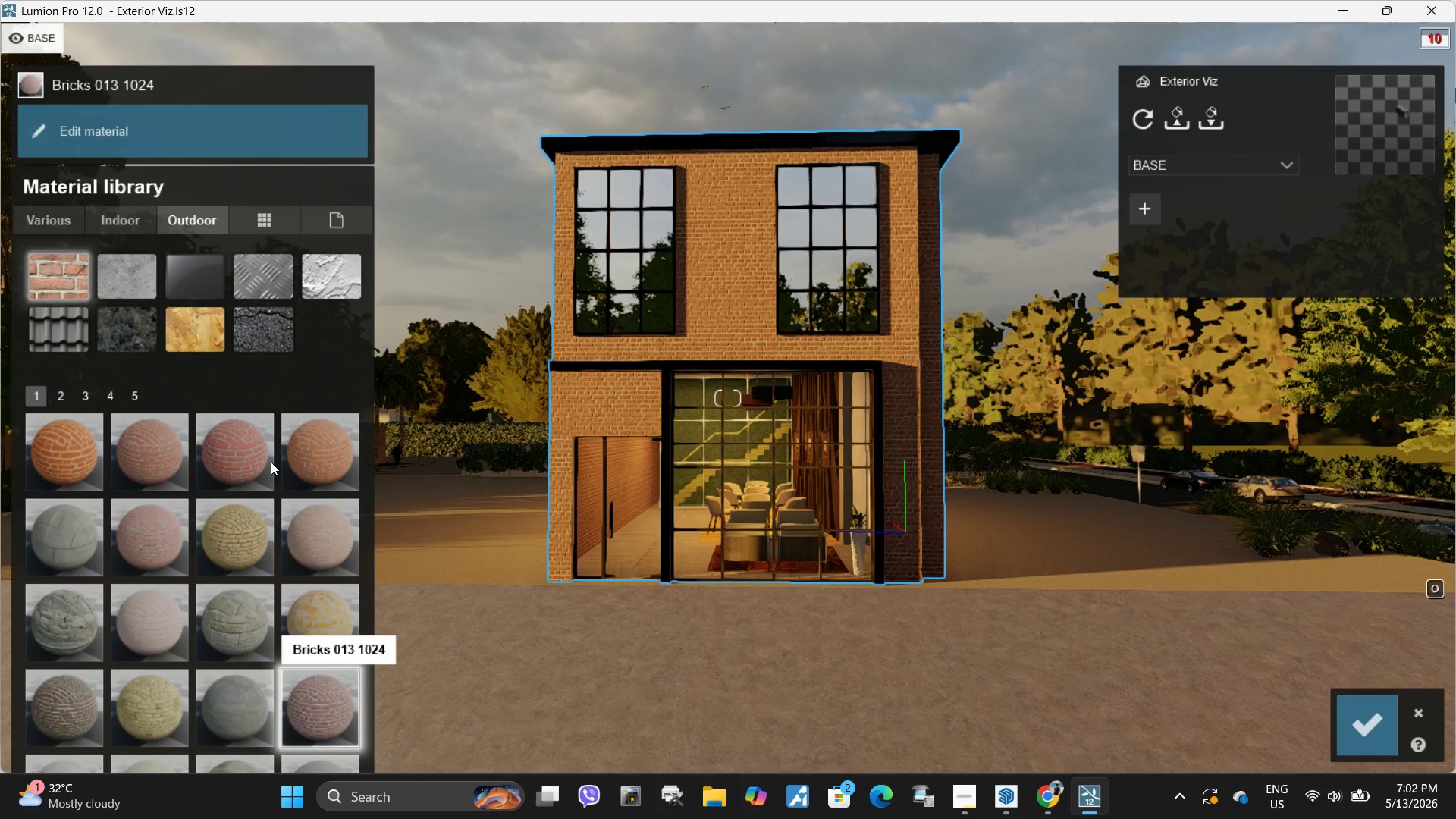 
left_click([133, 132])
 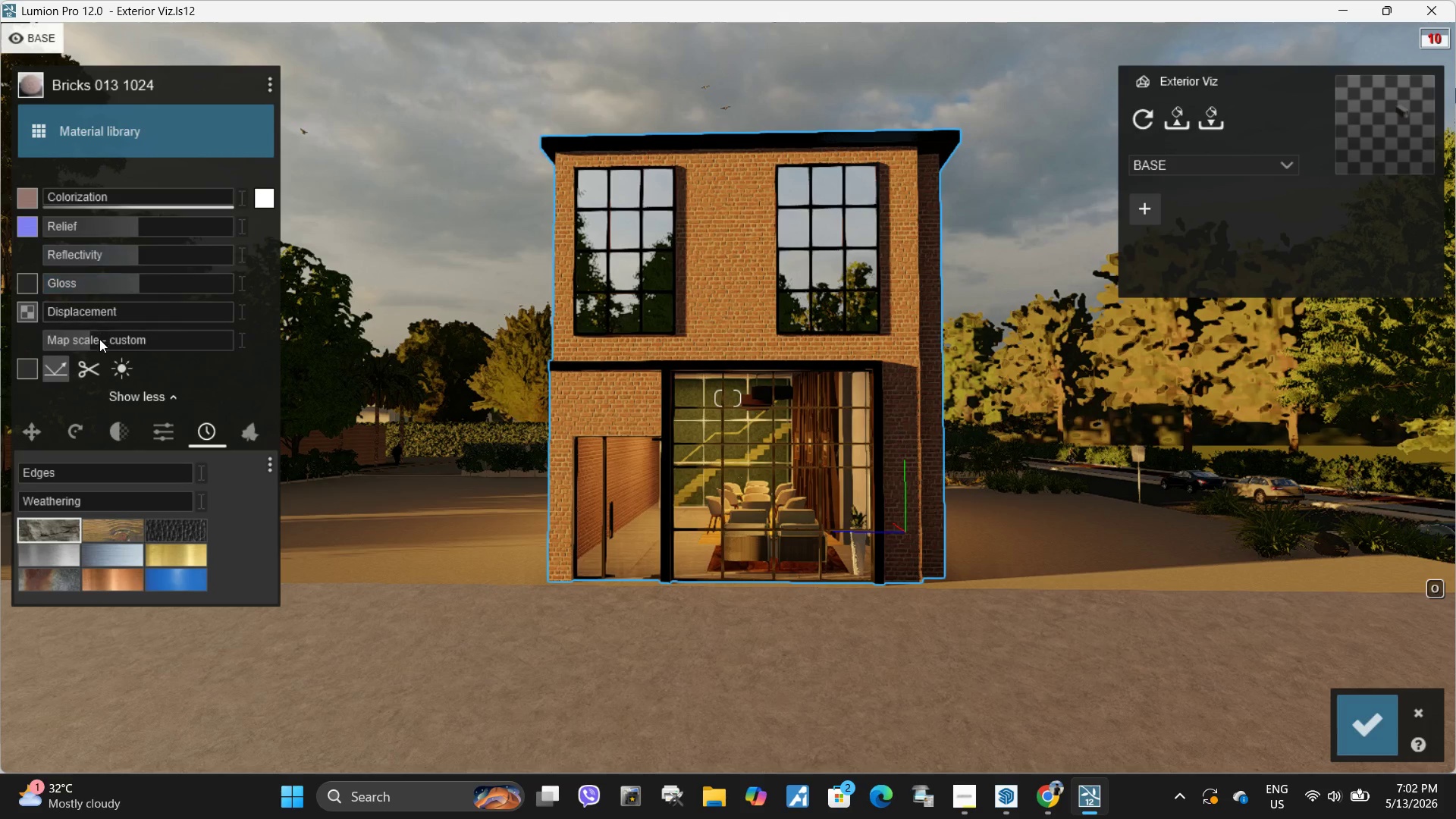 
hold_key(key=ShiftLeft, duration=3.11)
left_click_drag(start_coordinate=[99, 340], to_coordinate=[813, 361])
 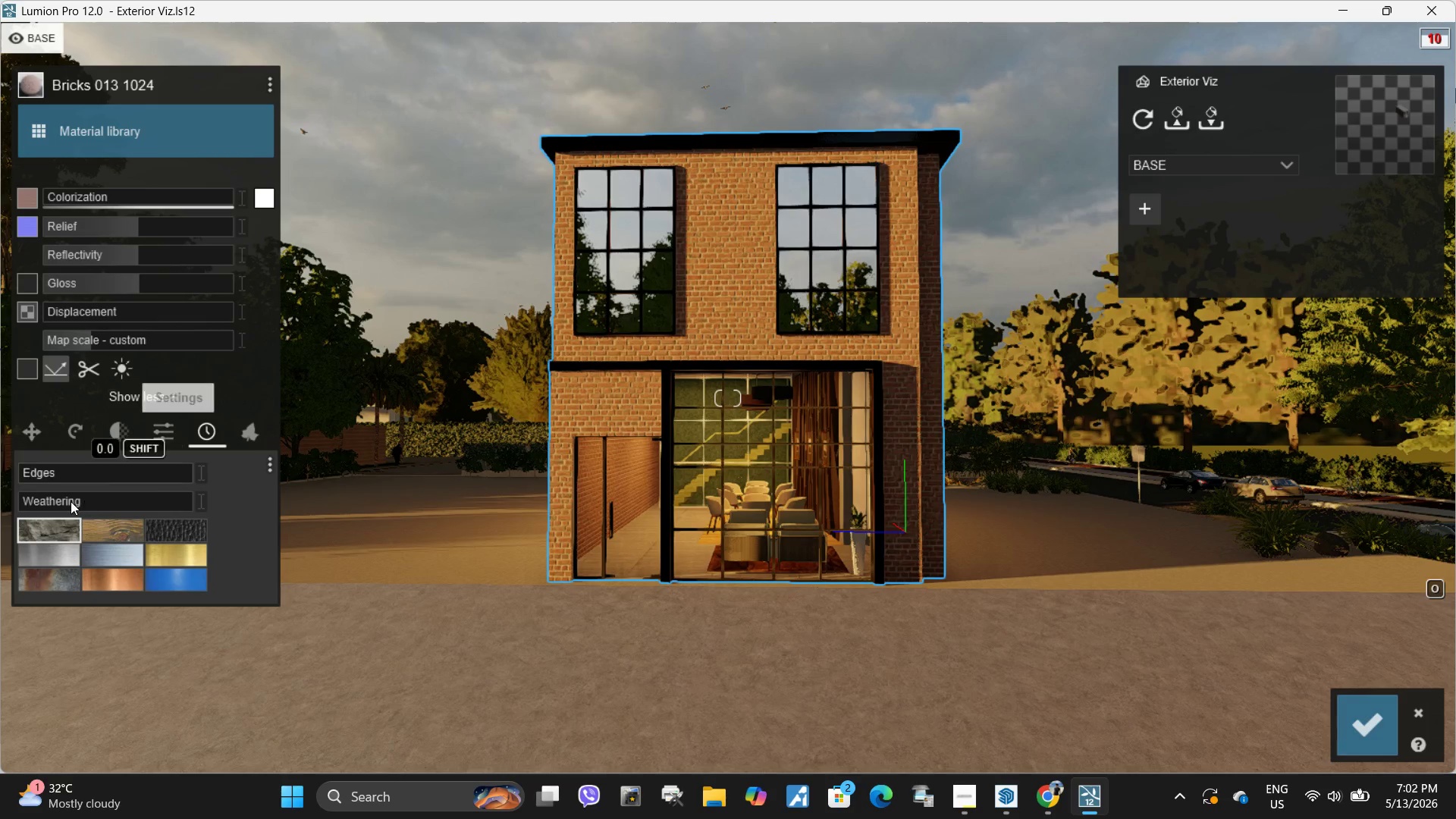 
left_click_drag(start_coordinate=[70, 501], to_coordinate=[268, 501])
 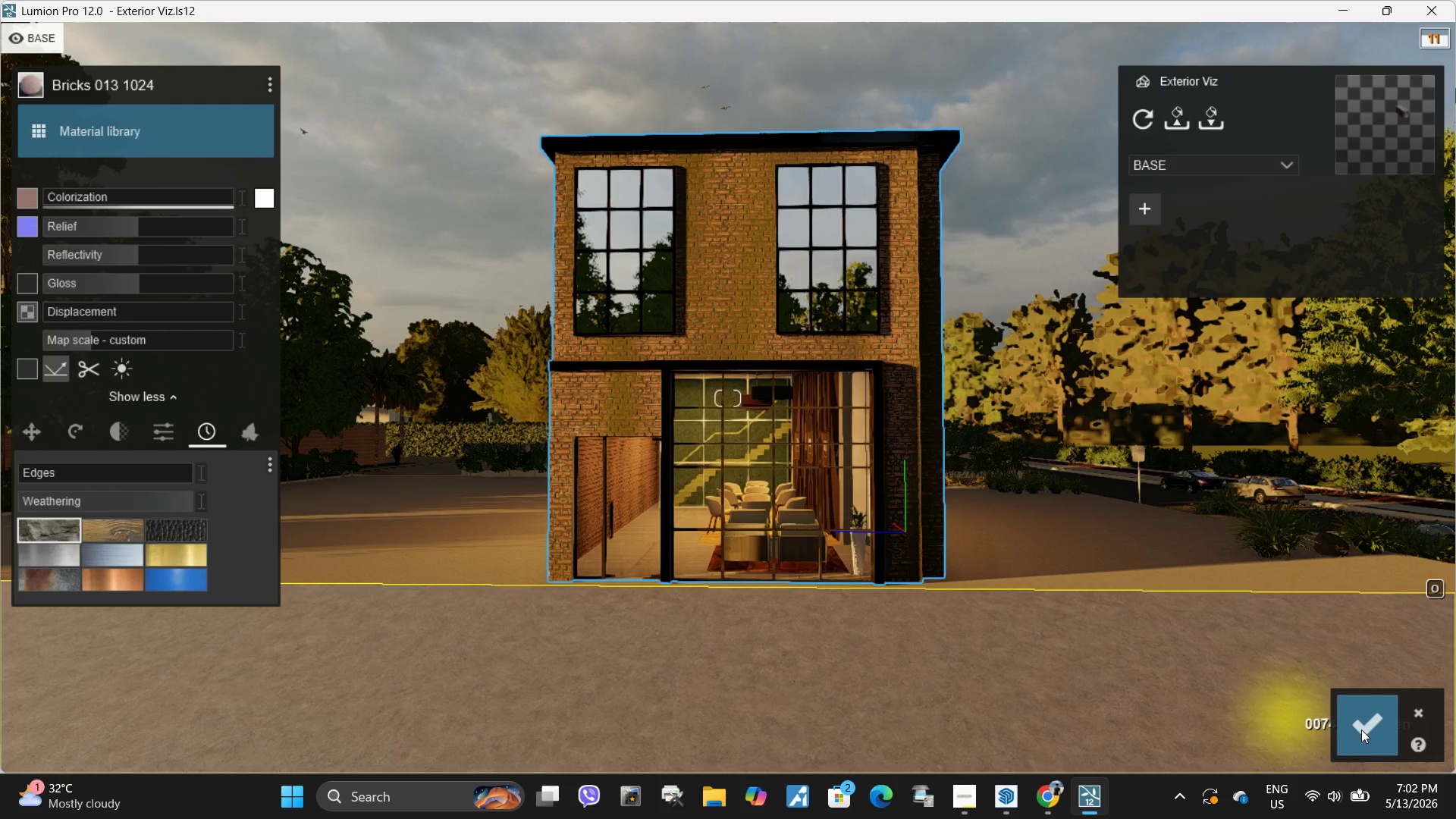 
left_click([1361, 730])
 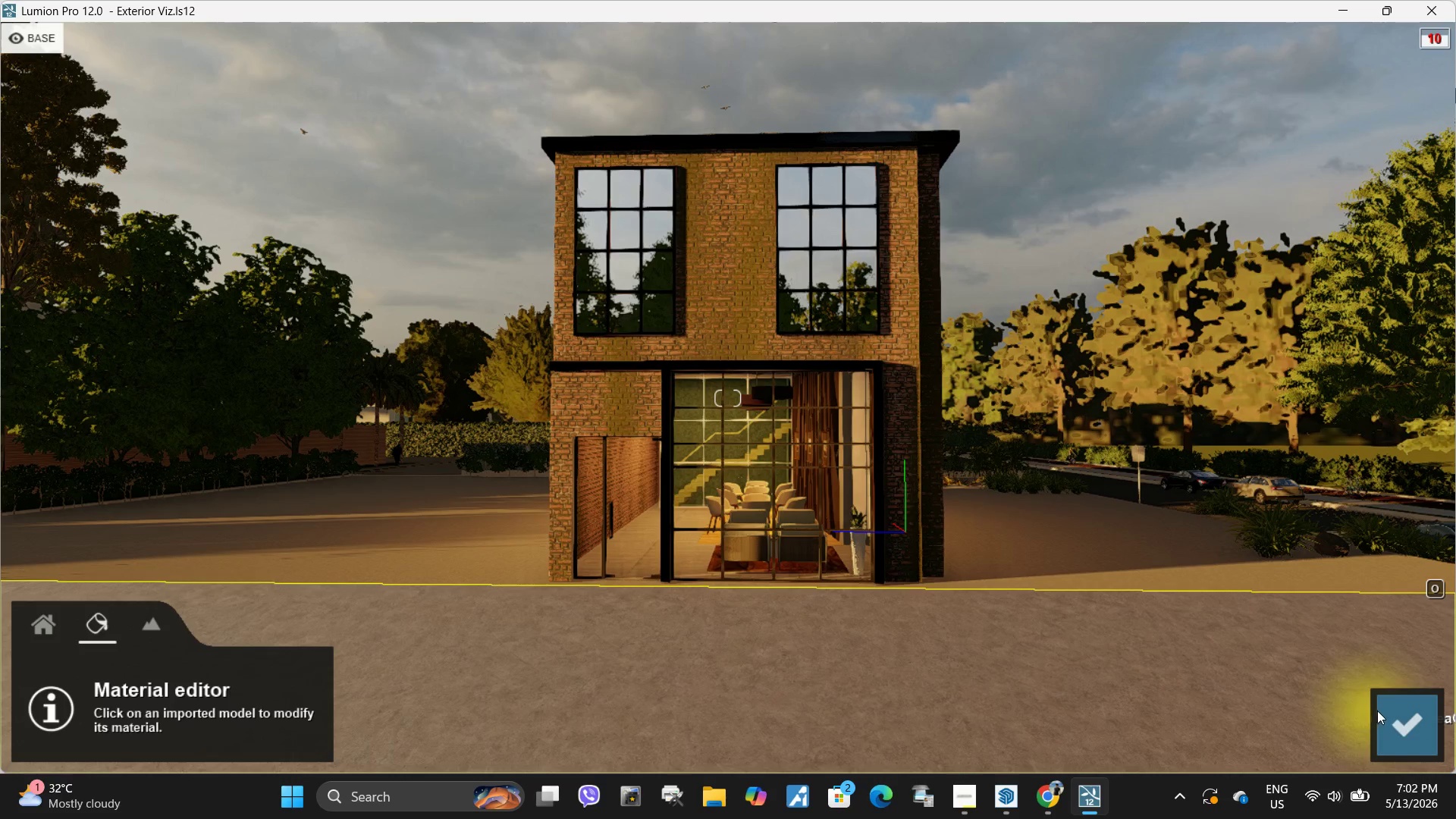 
left_click([1402, 726])
 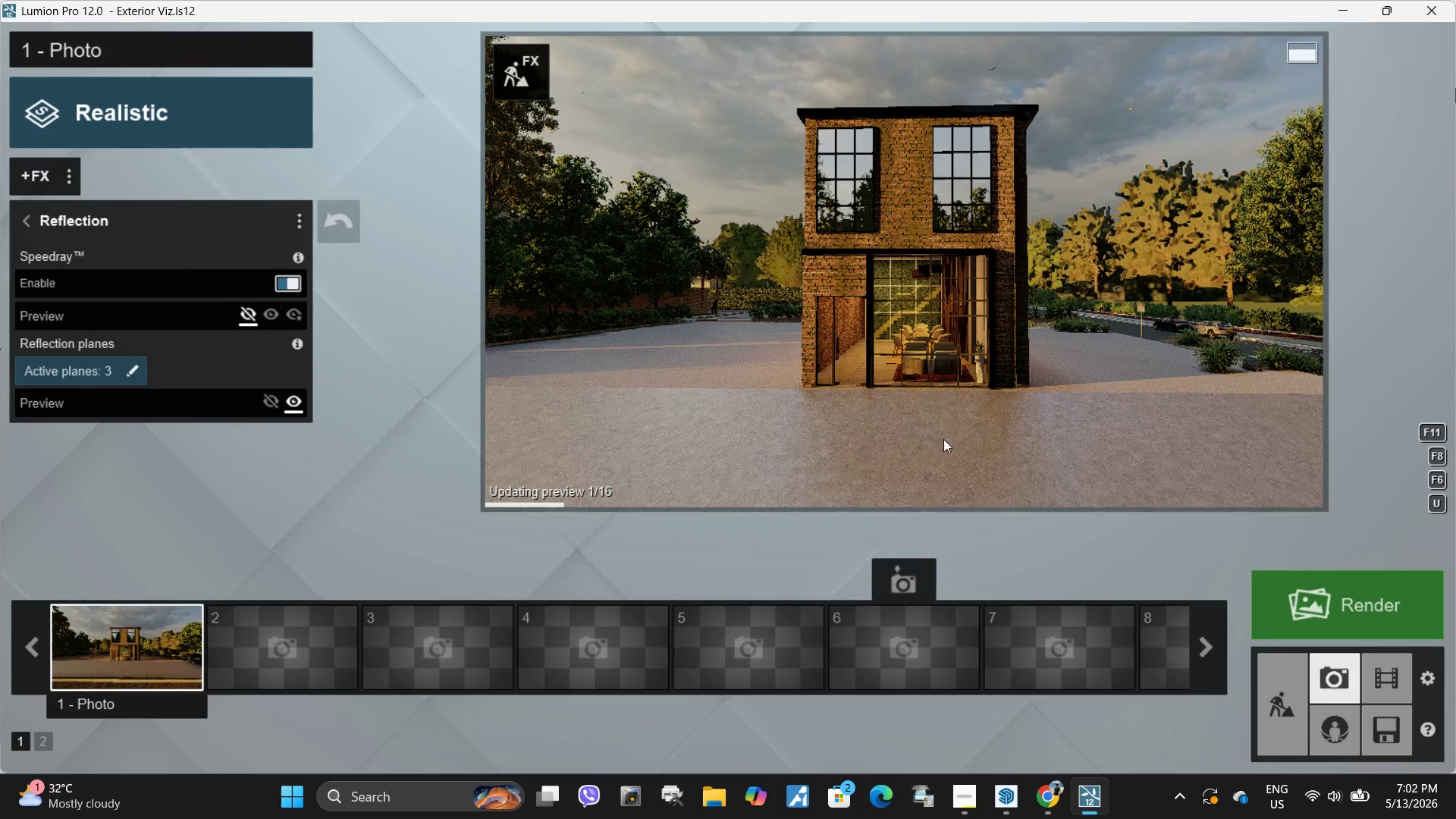 
double_click([954, 353])
 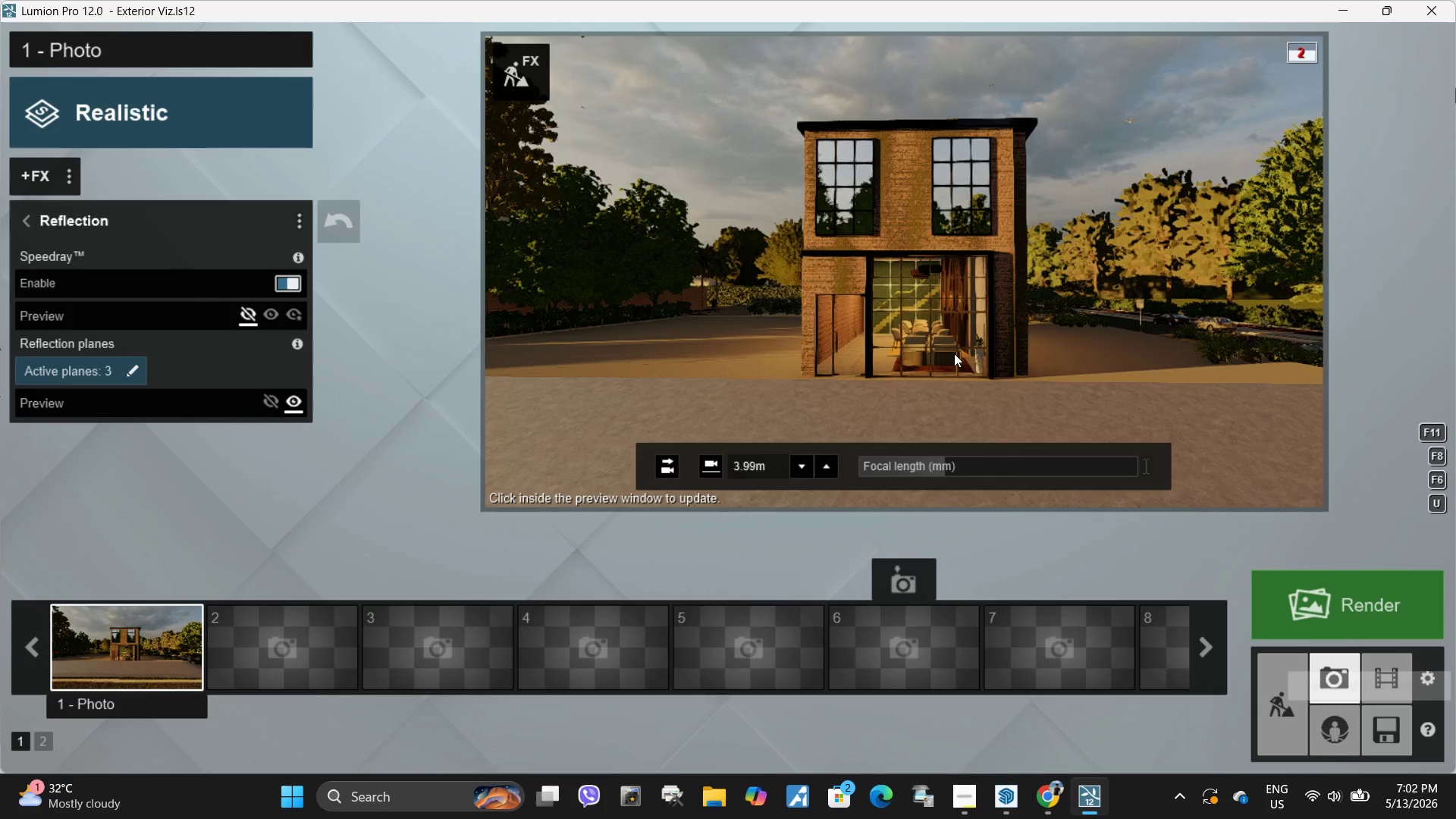 
triple_click([954, 353])
 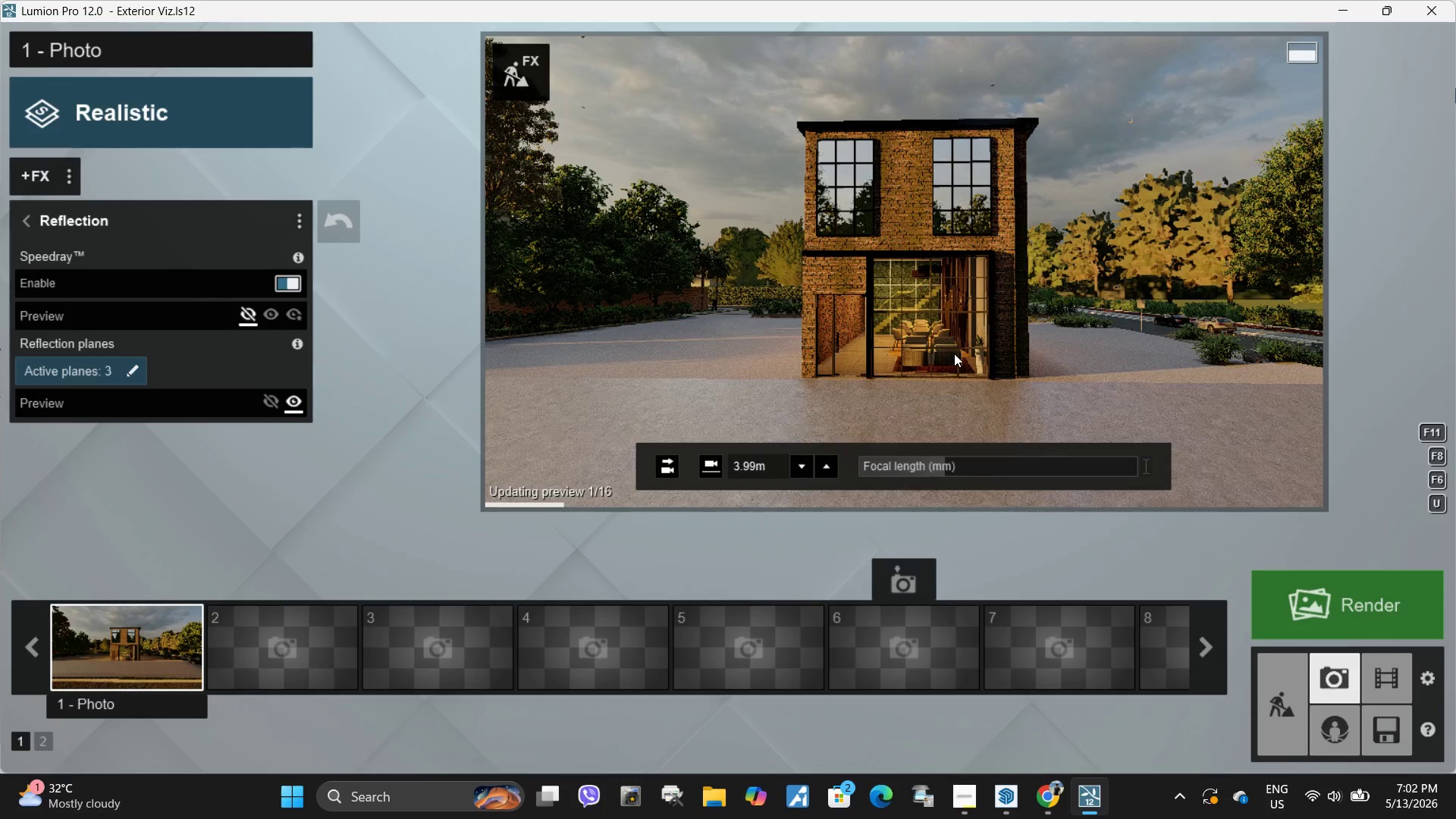 
triple_click([954, 353])
 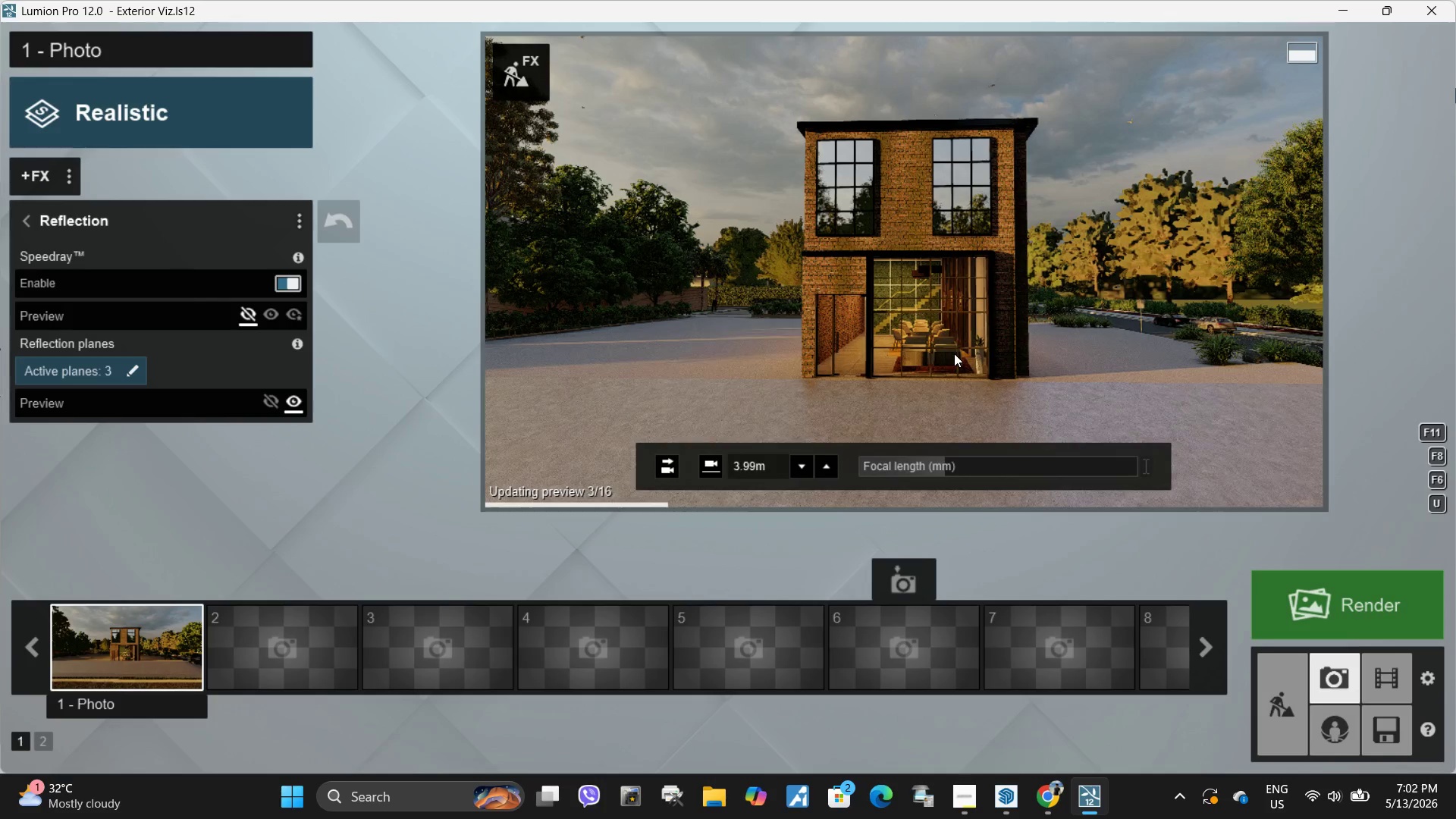 
triple_click([954, 353])
 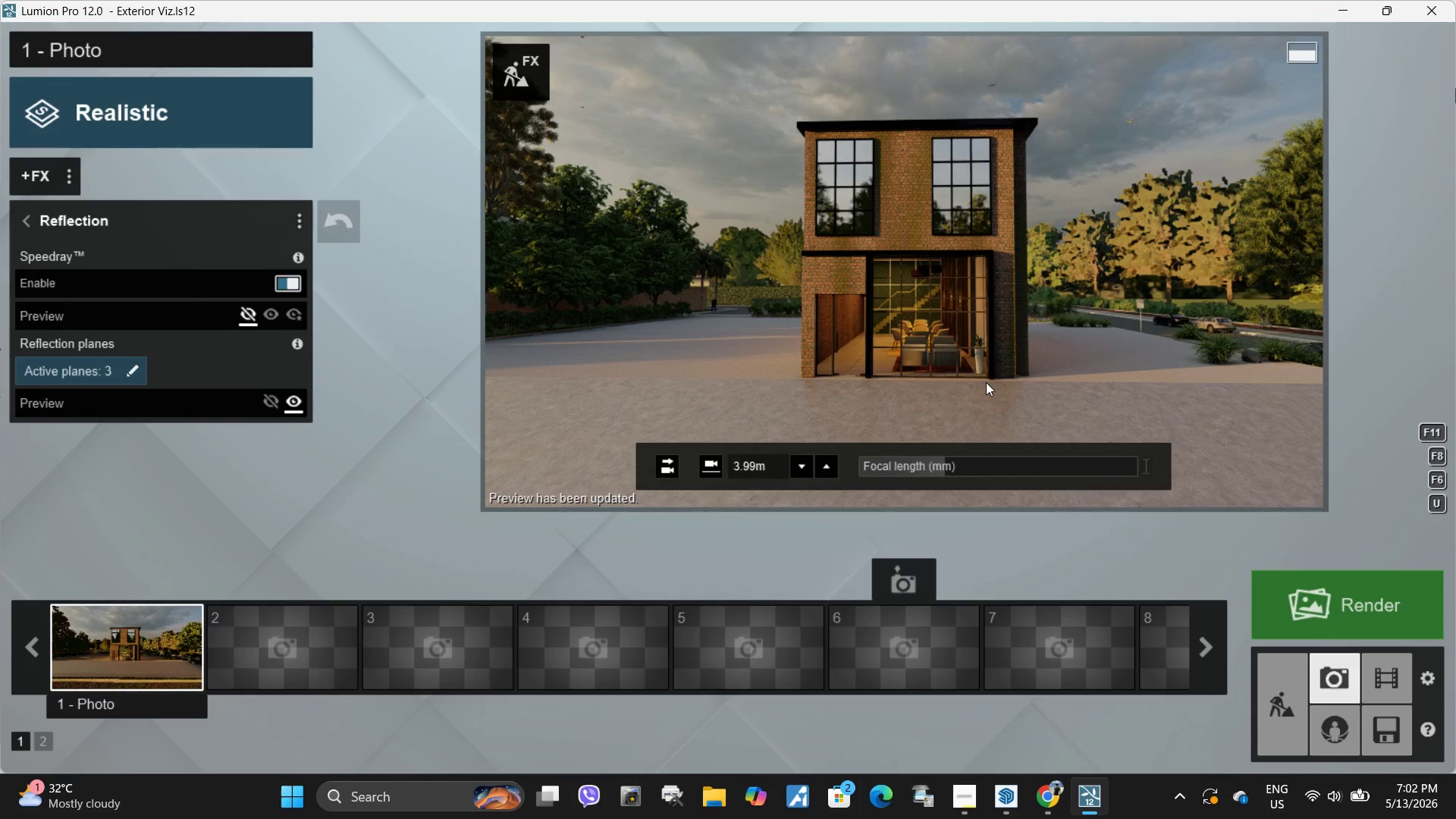 
wait(8.25)
 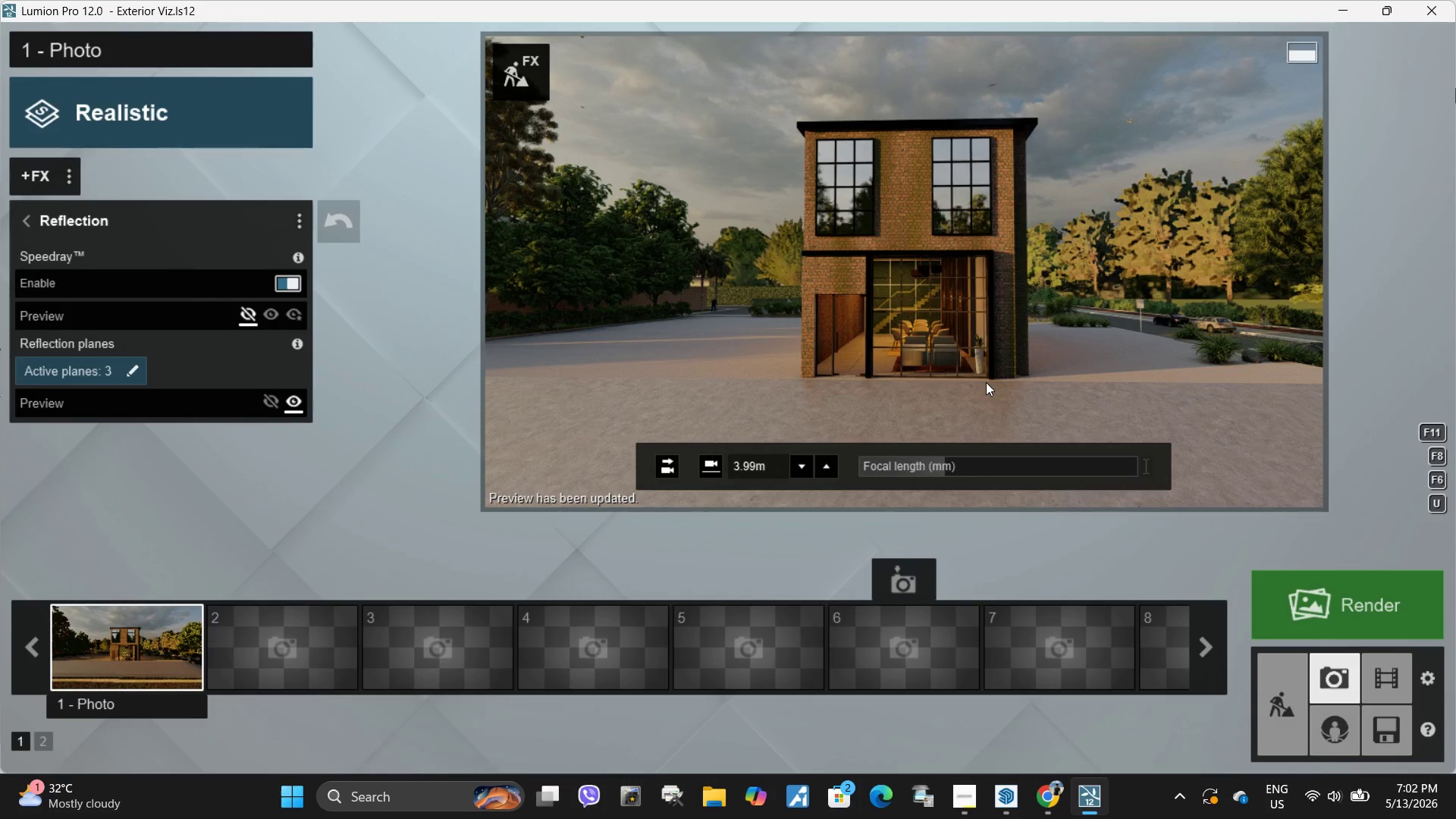 
type(wwwwwwqqqqqssssss)
 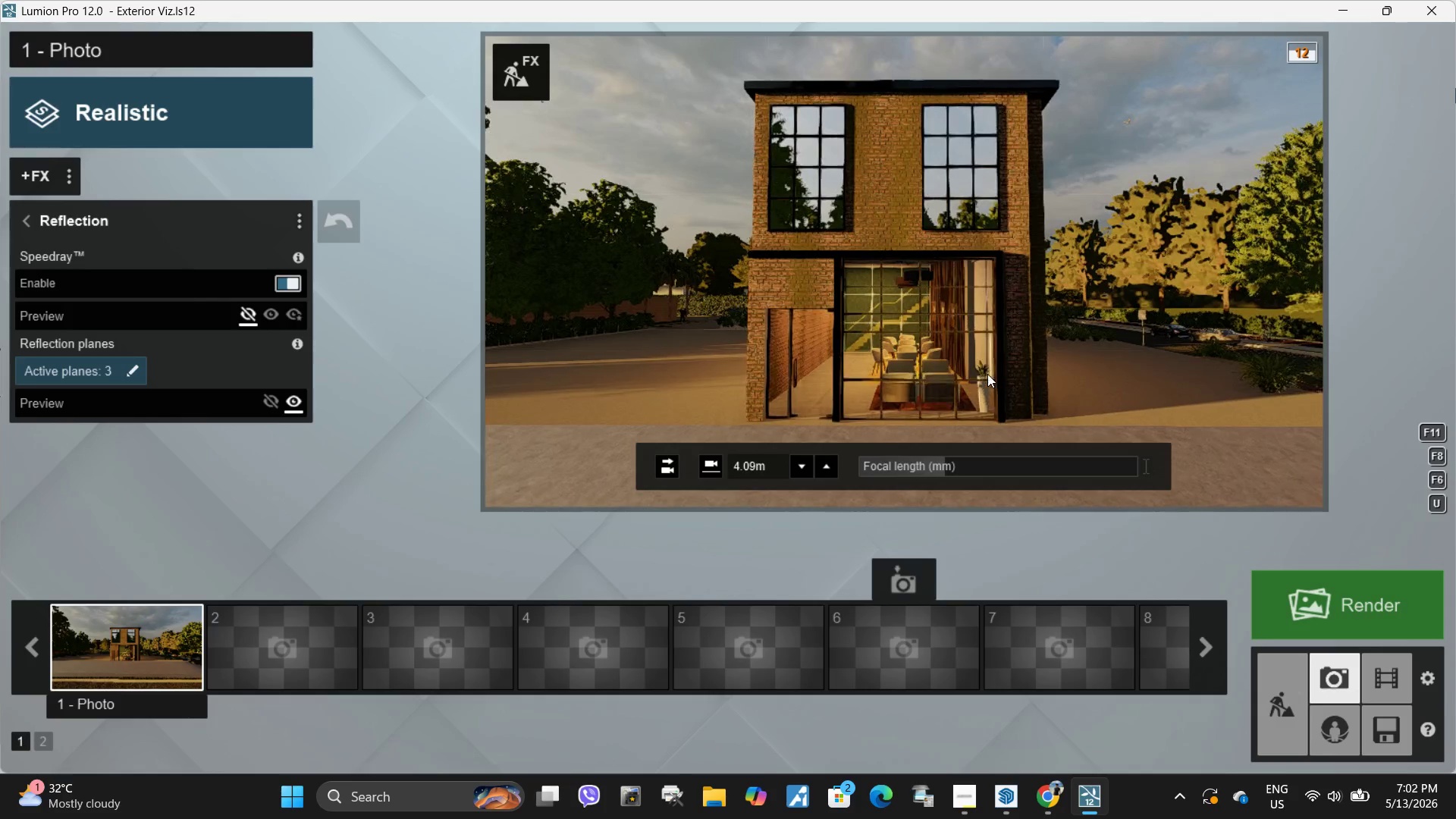 
hold_key(key=Space, duration=5.22)
 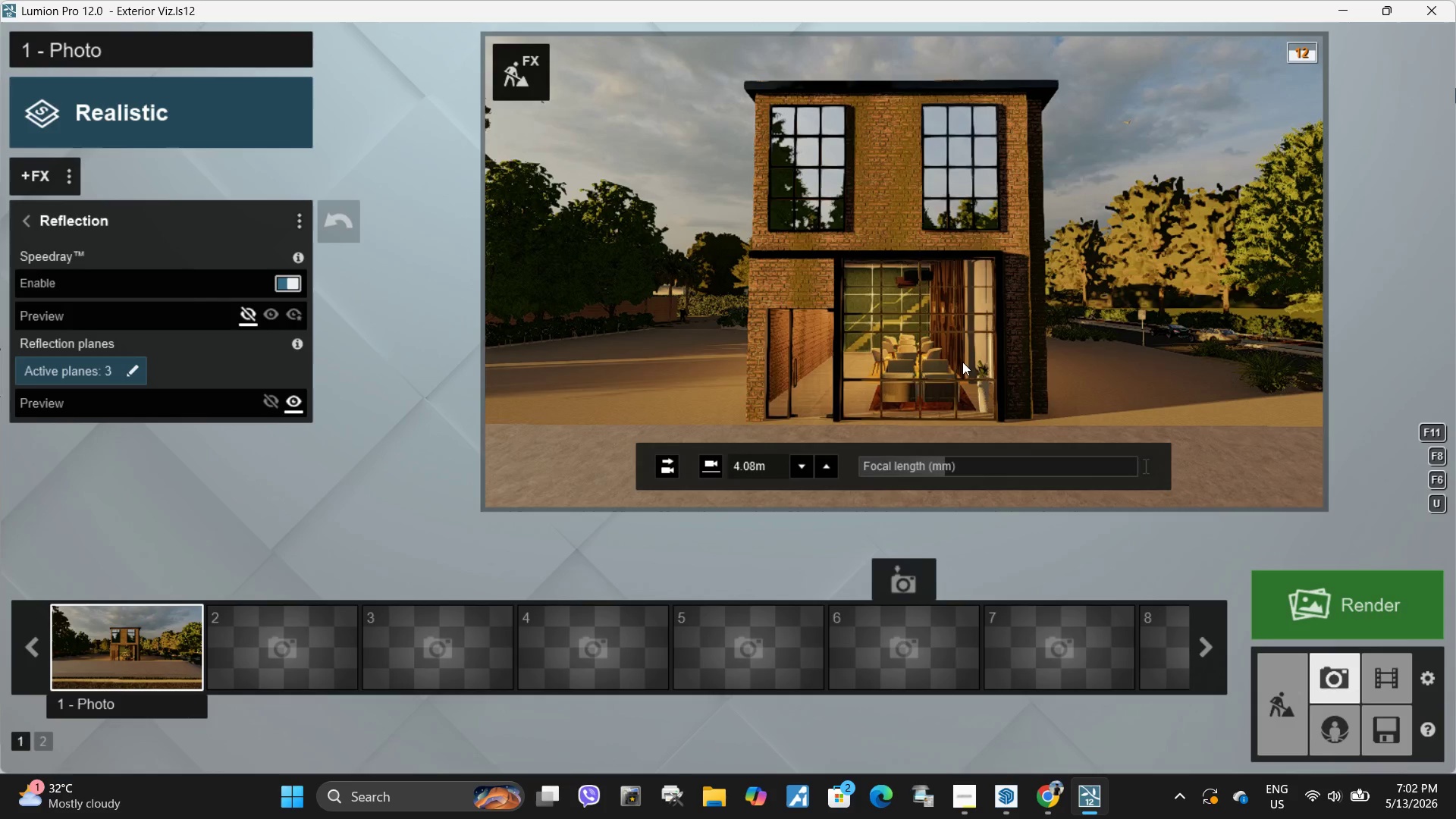 
hold_key(key=E, duration=0.86)
 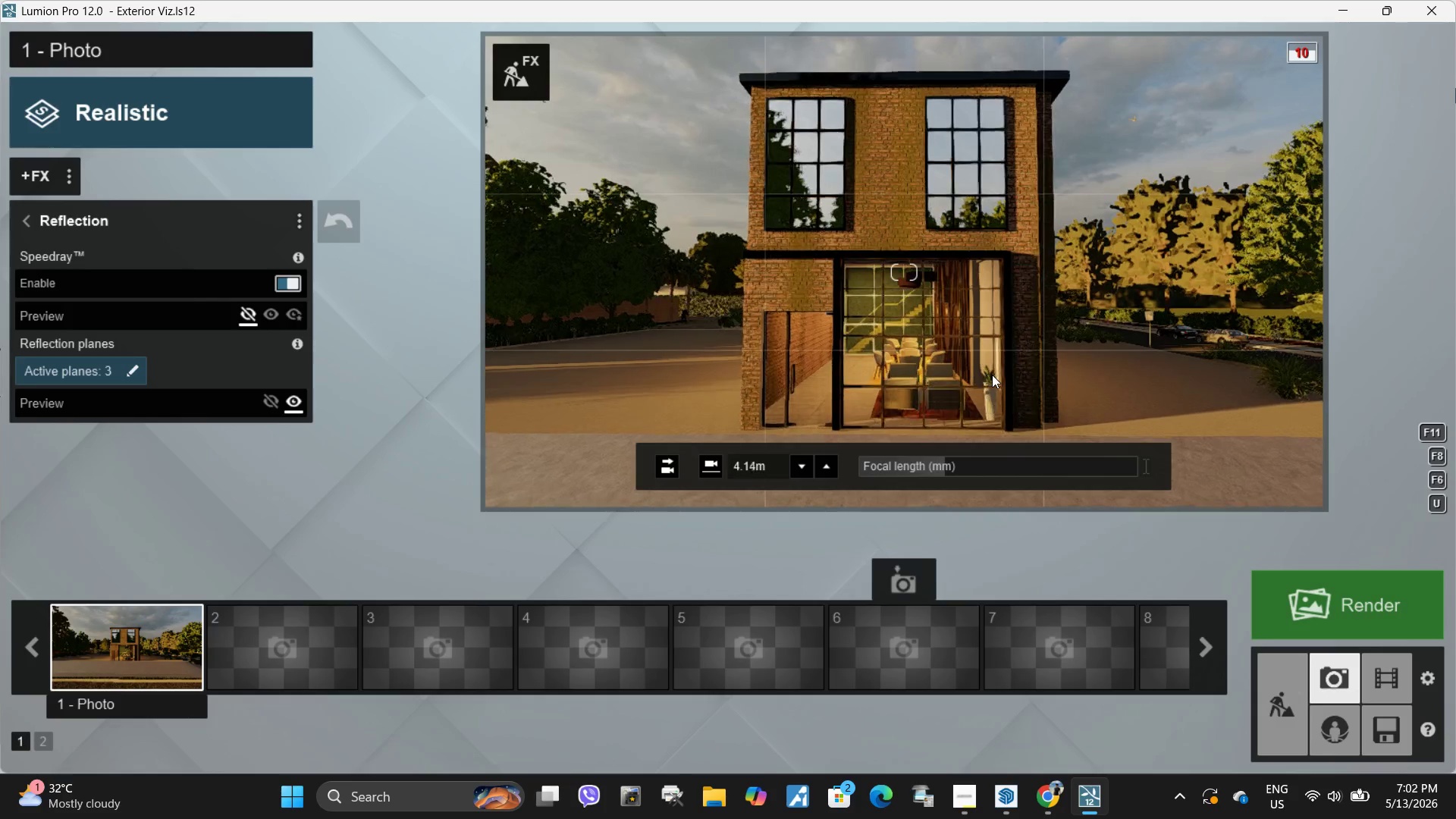 
double_click([962, 362])
 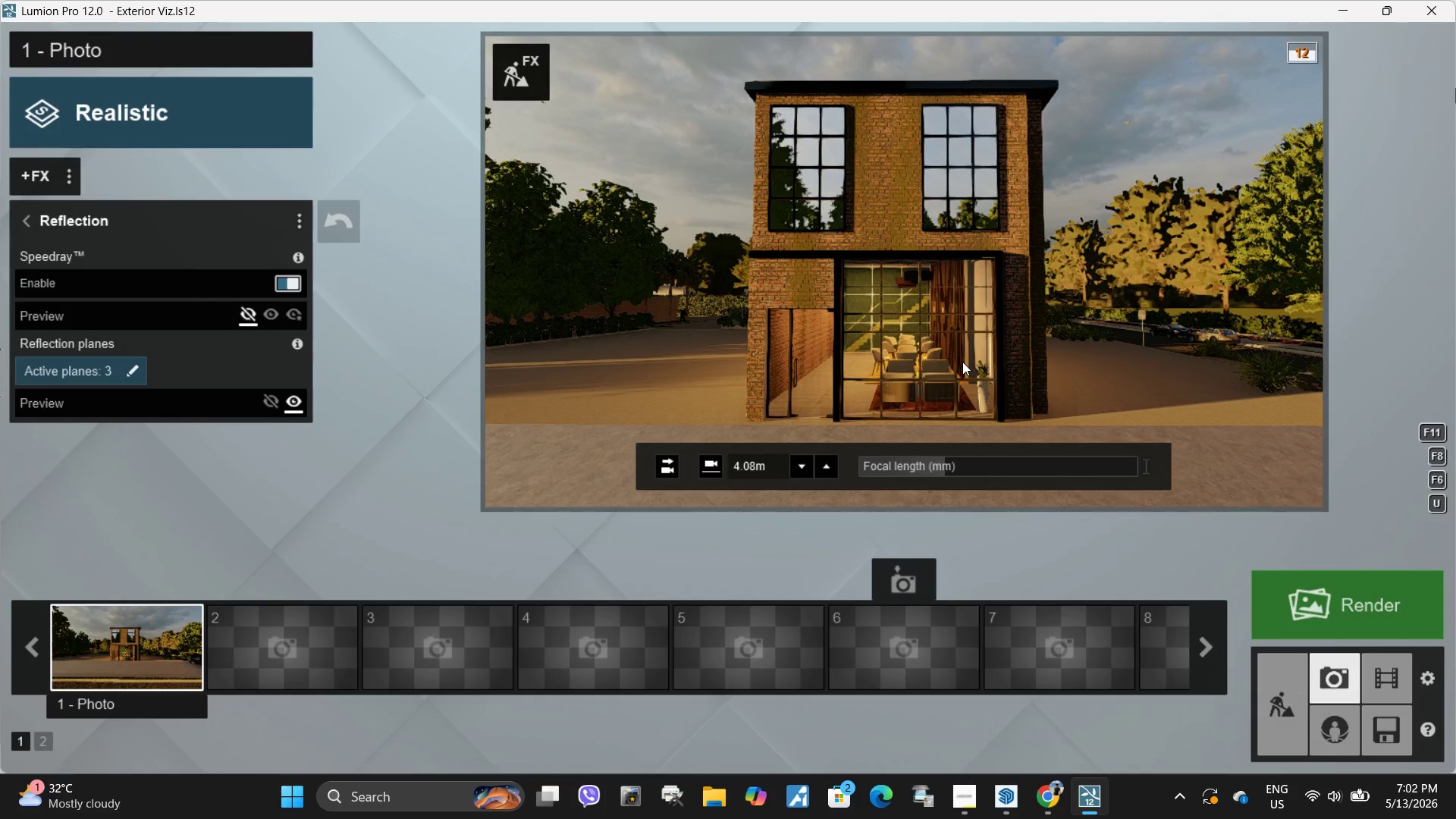 
triple_click([962, 362])
 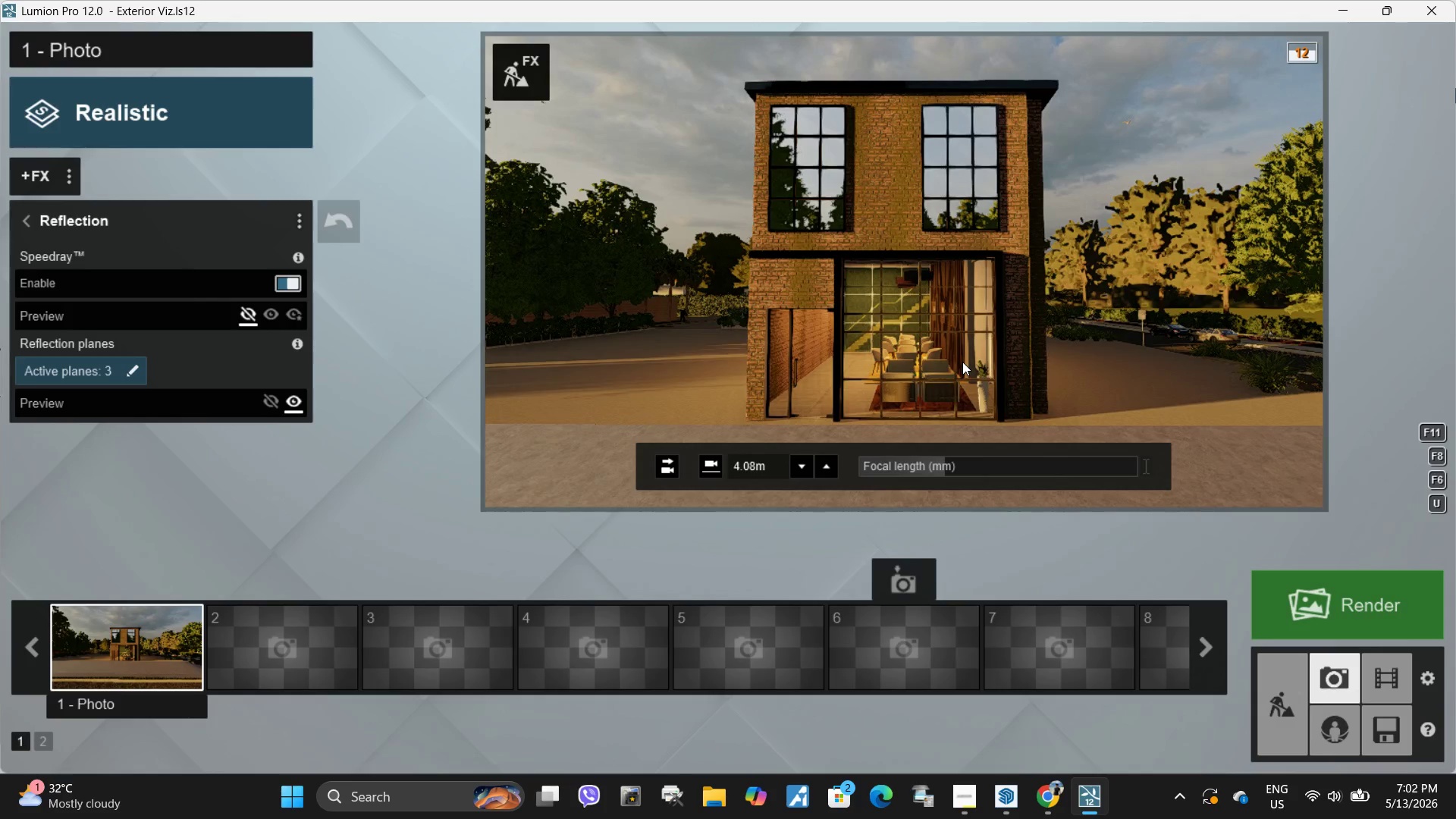 
triple_click([962, 362])
 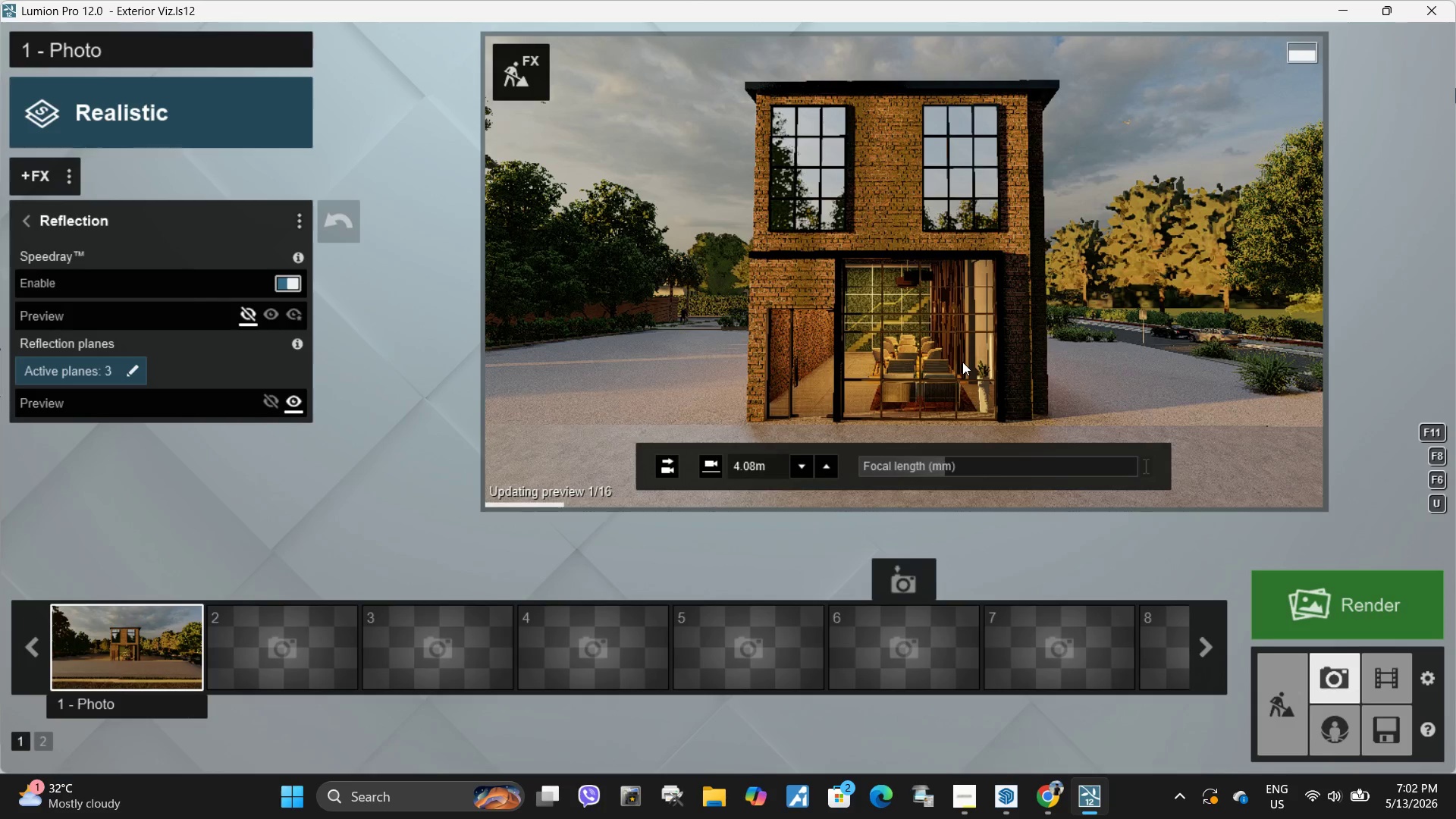 
triple_click([962, 362])
 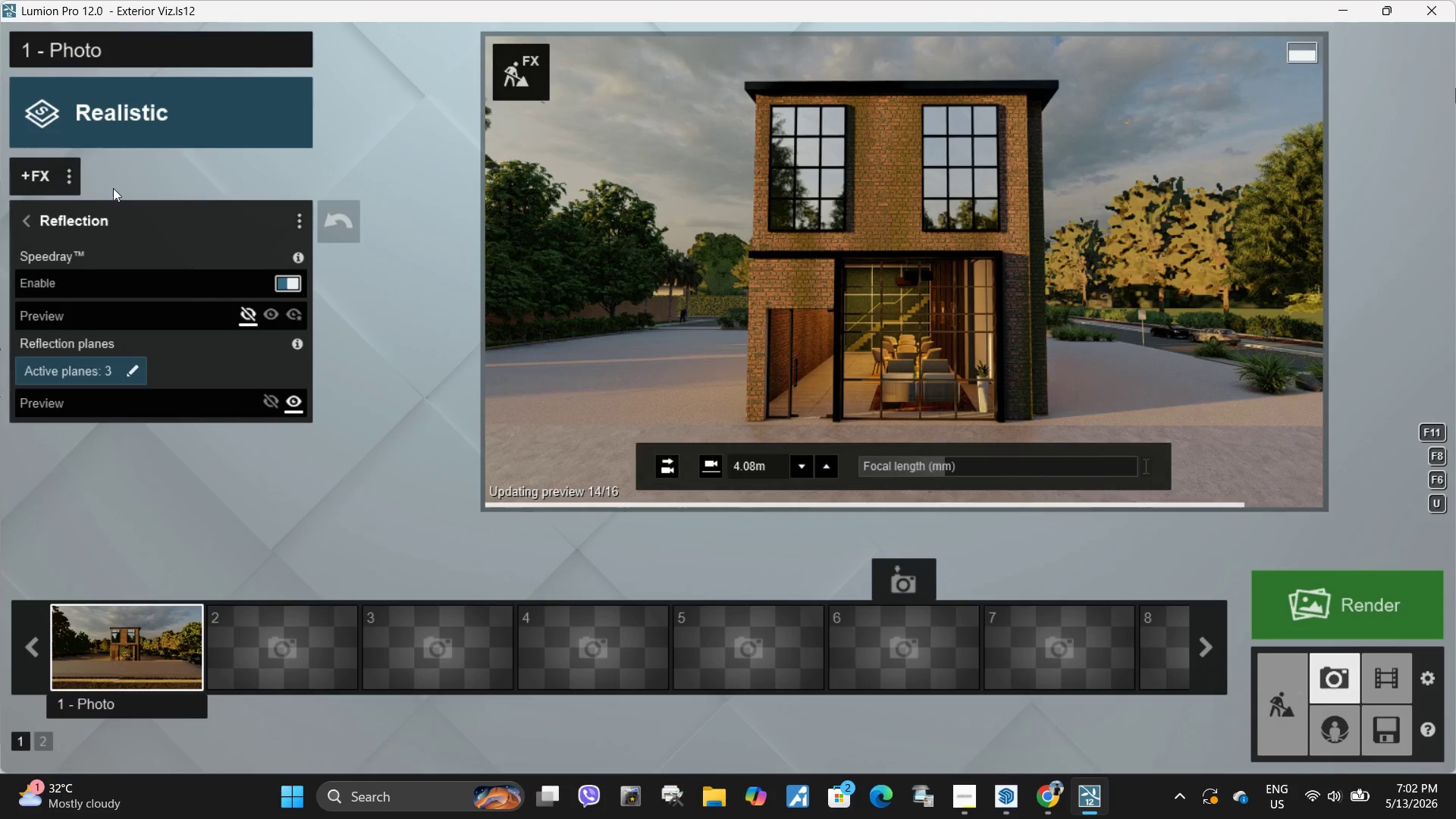 
left_click([32, 222])
 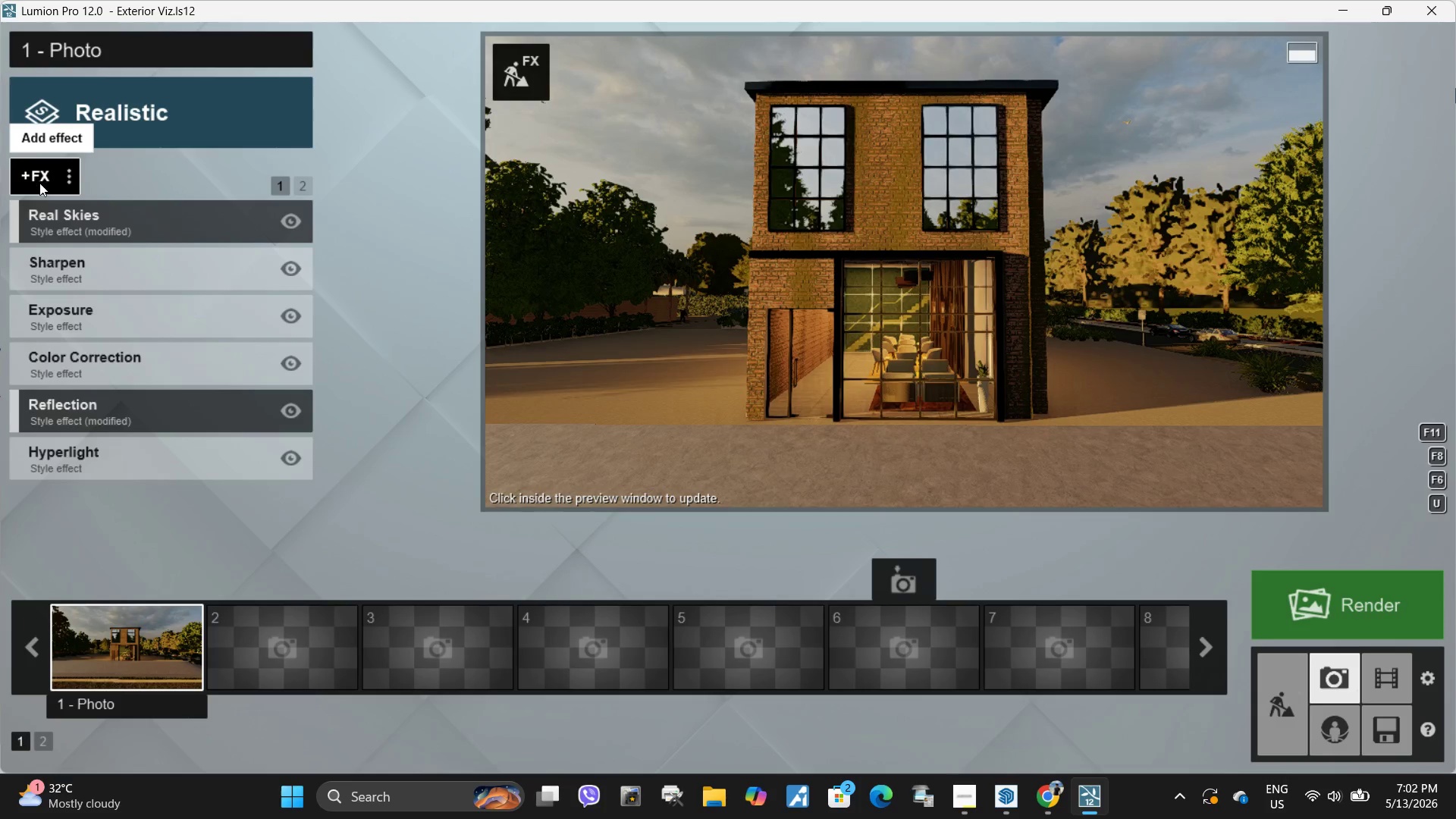 
left_click([40, 184])
 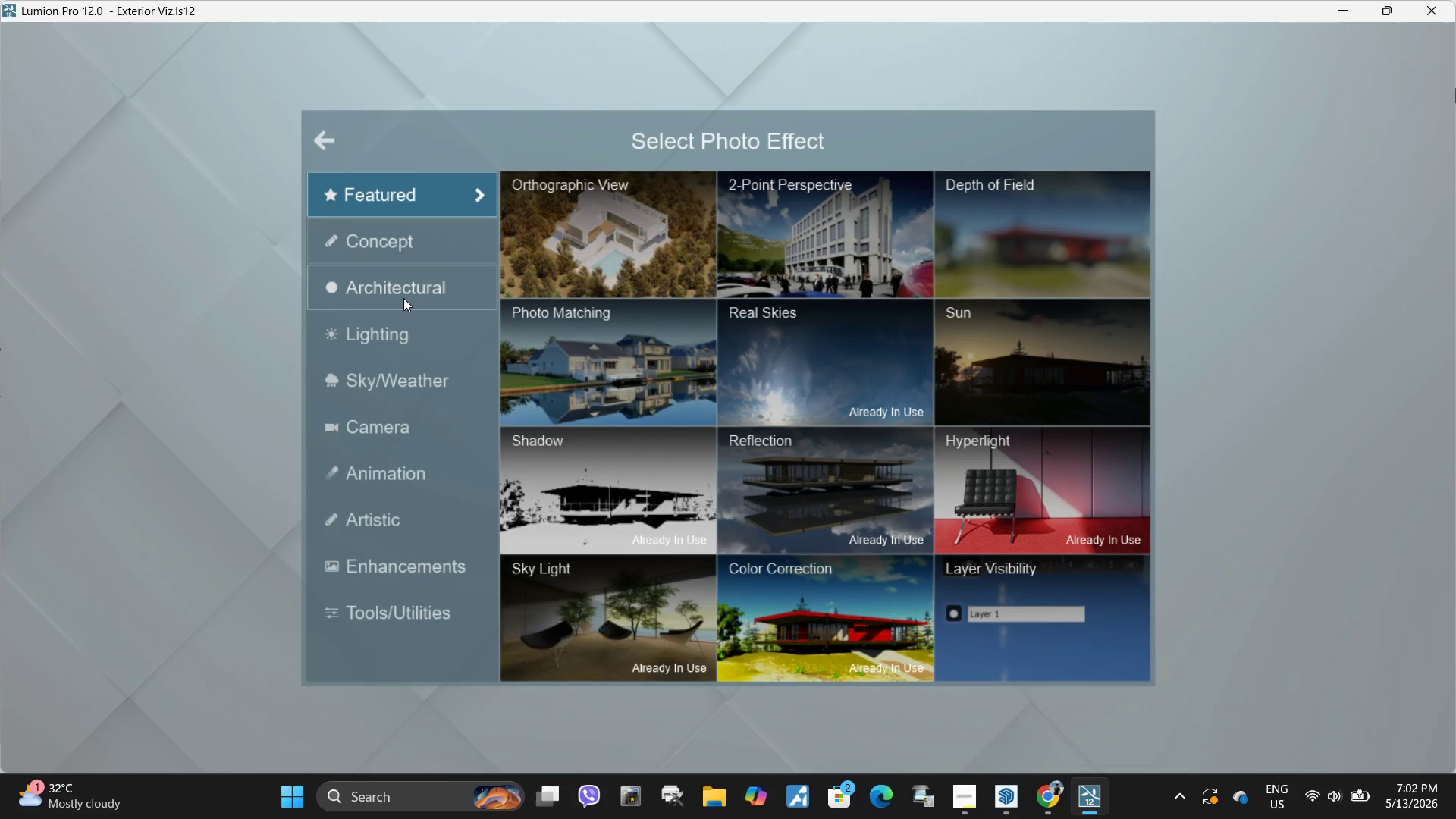 
left_click([409, 275])
 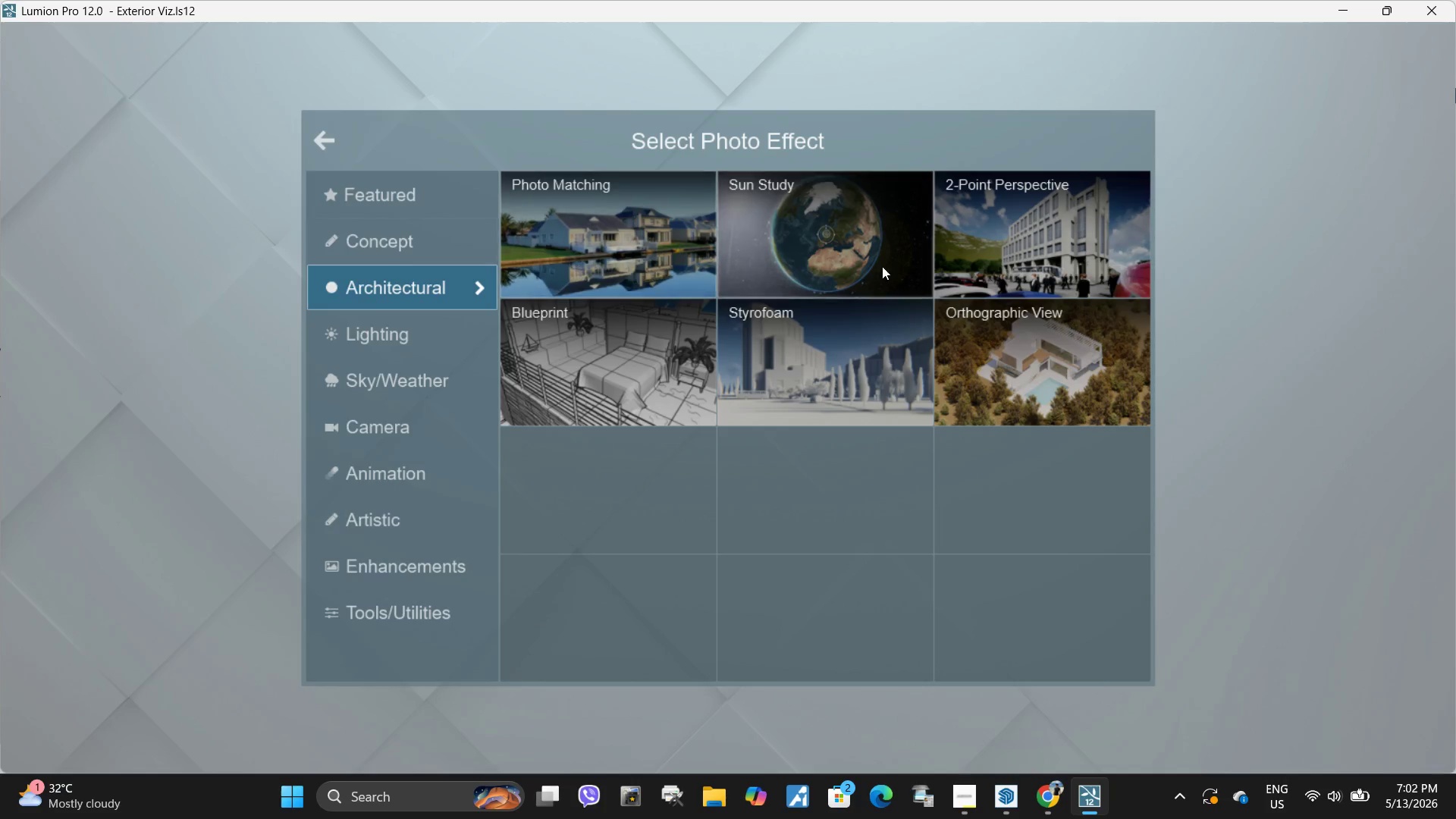 
left_click([1009, 268])
 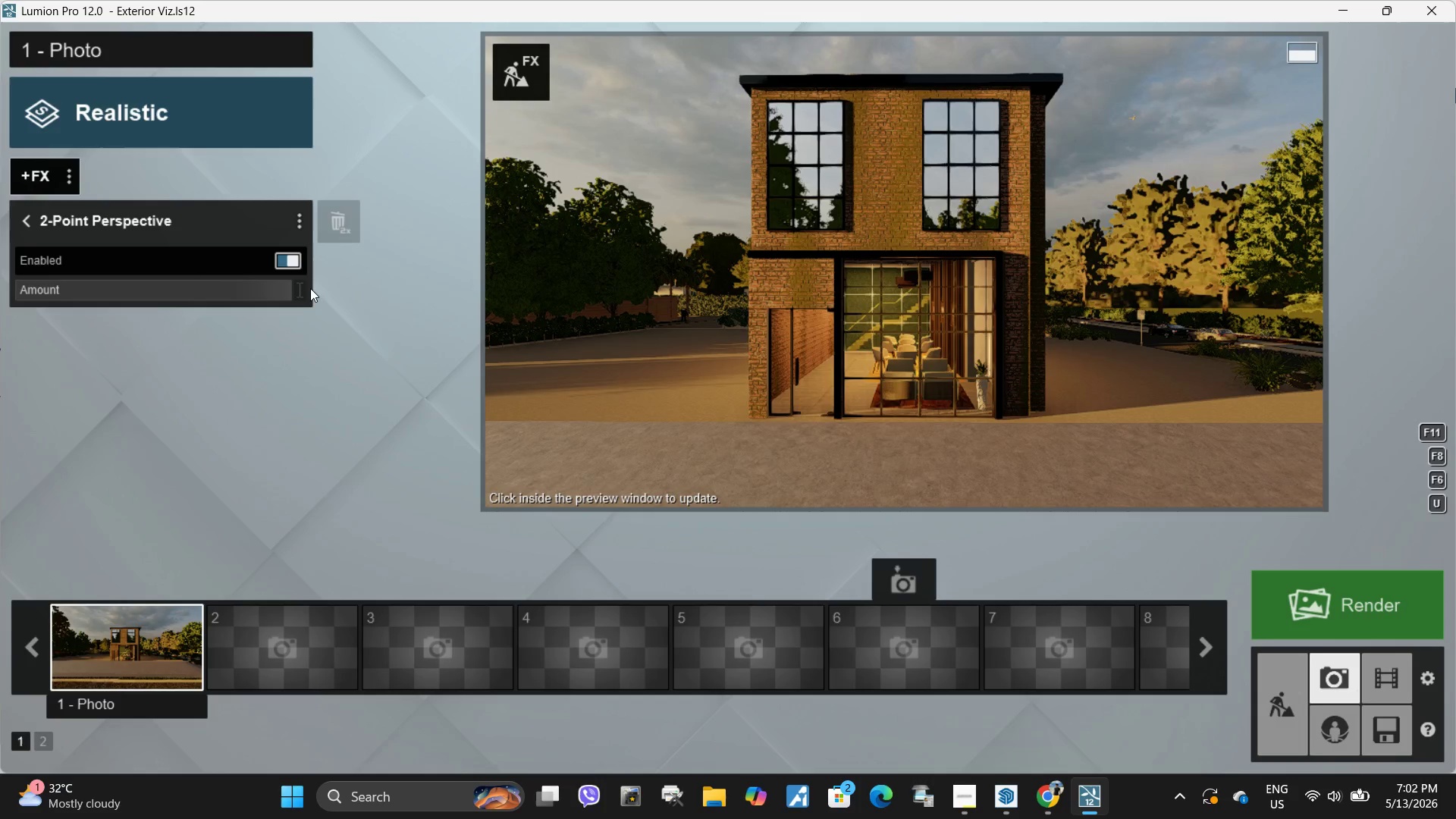 
left_click([288, 255])
 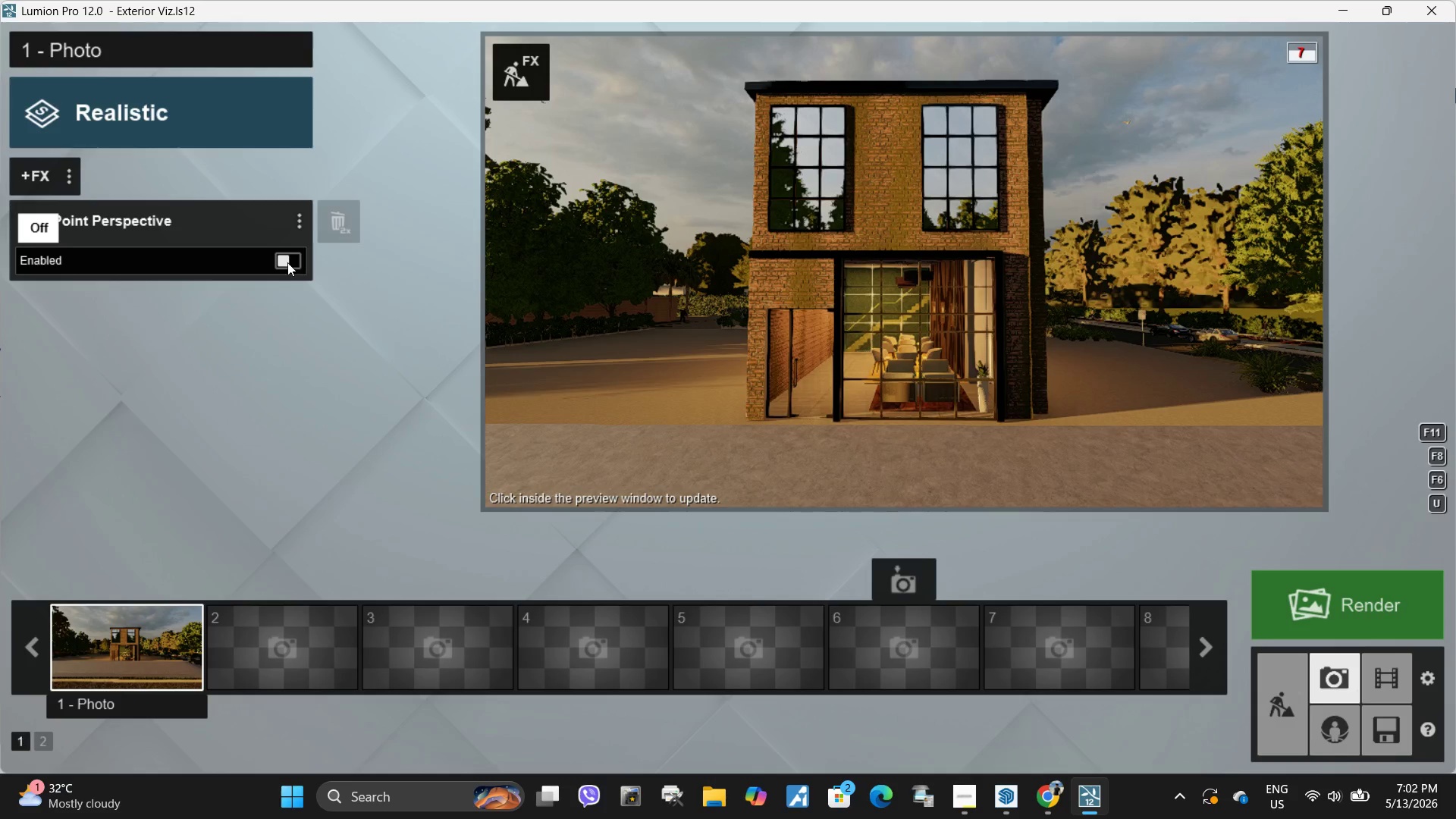 
left_click([287, 262])
 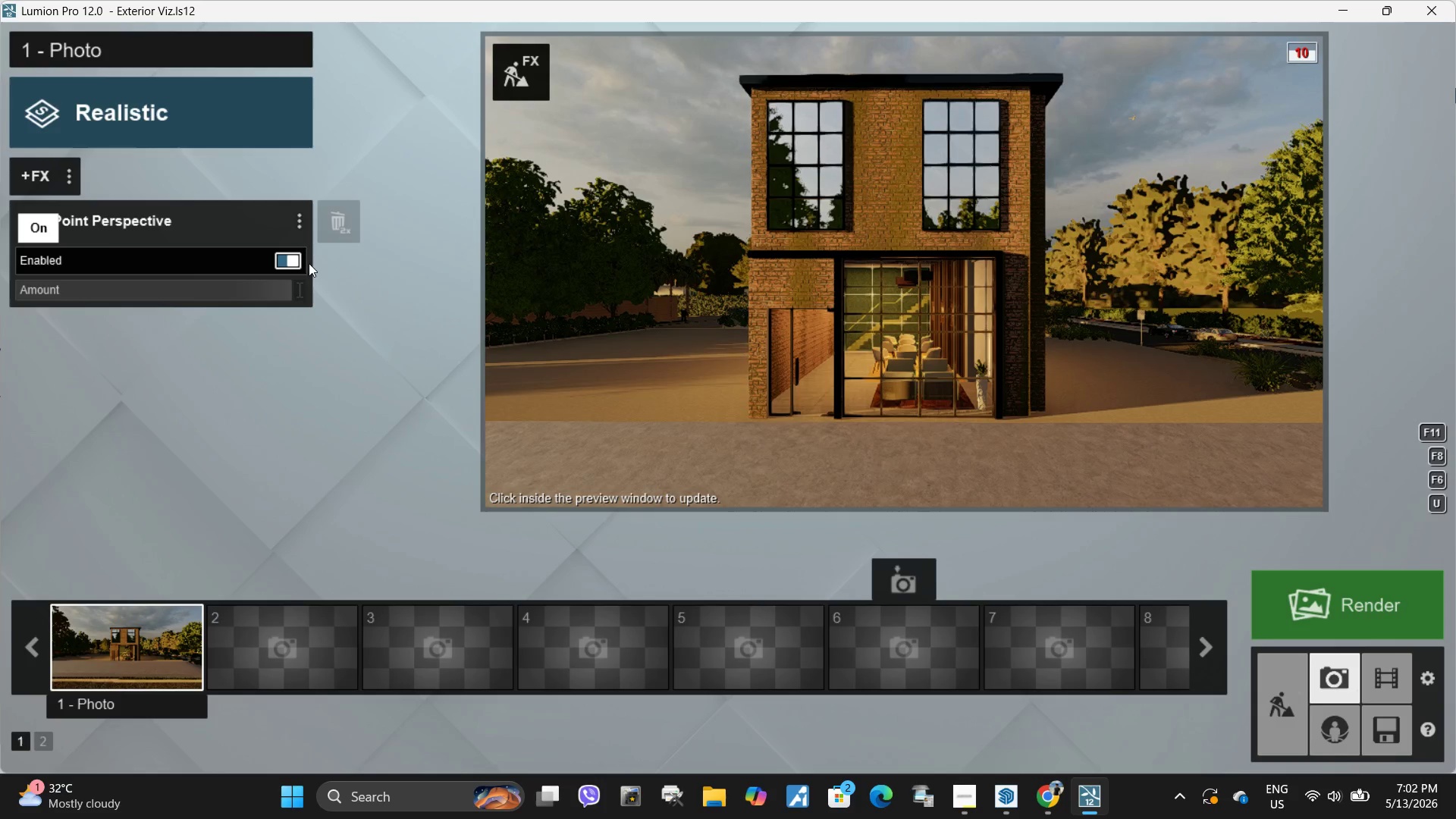 
left_click([993, 300])
 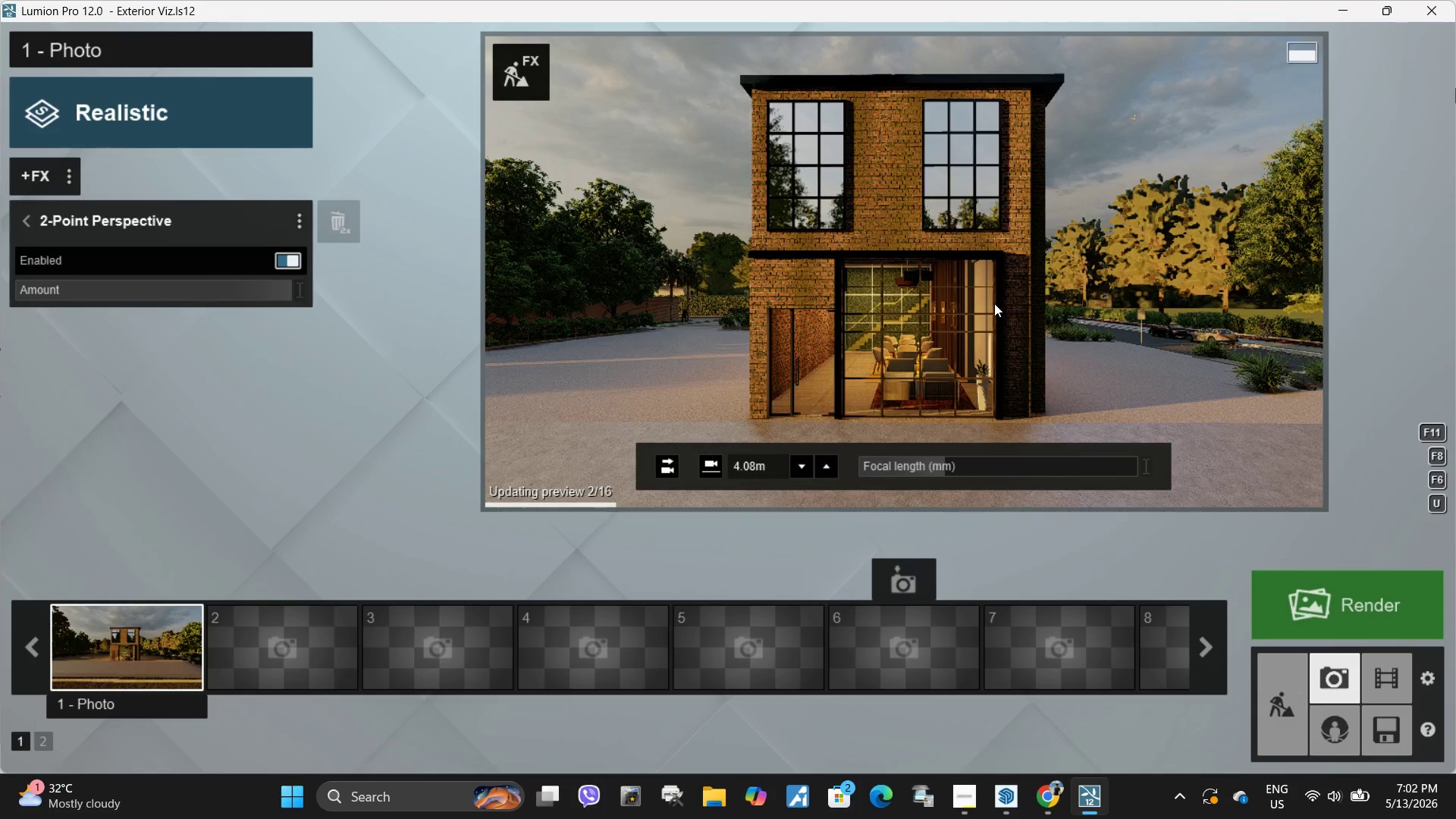 
type(aaaaadd)
 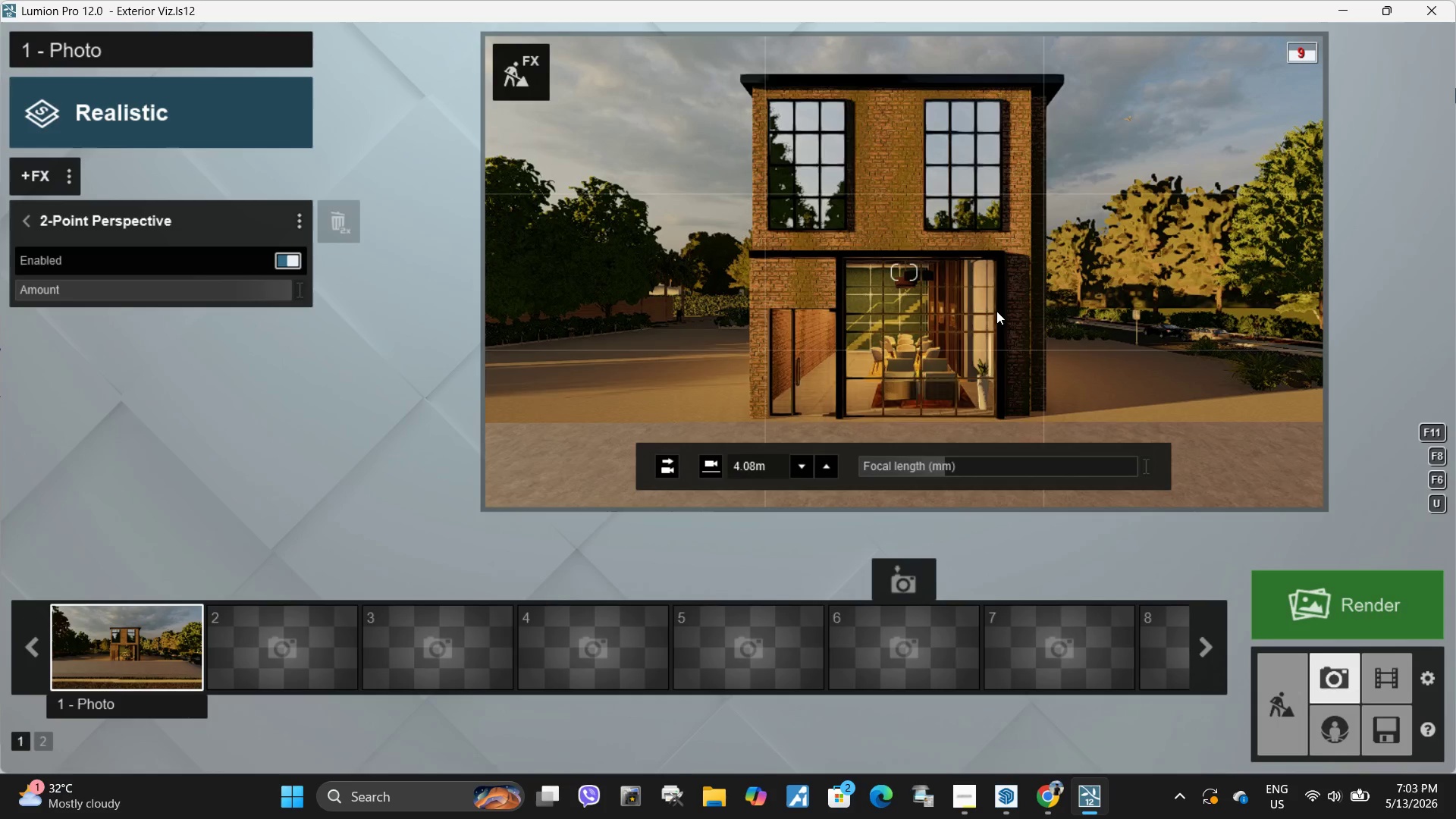 
hold_key(key=Space, duration=2.92)
 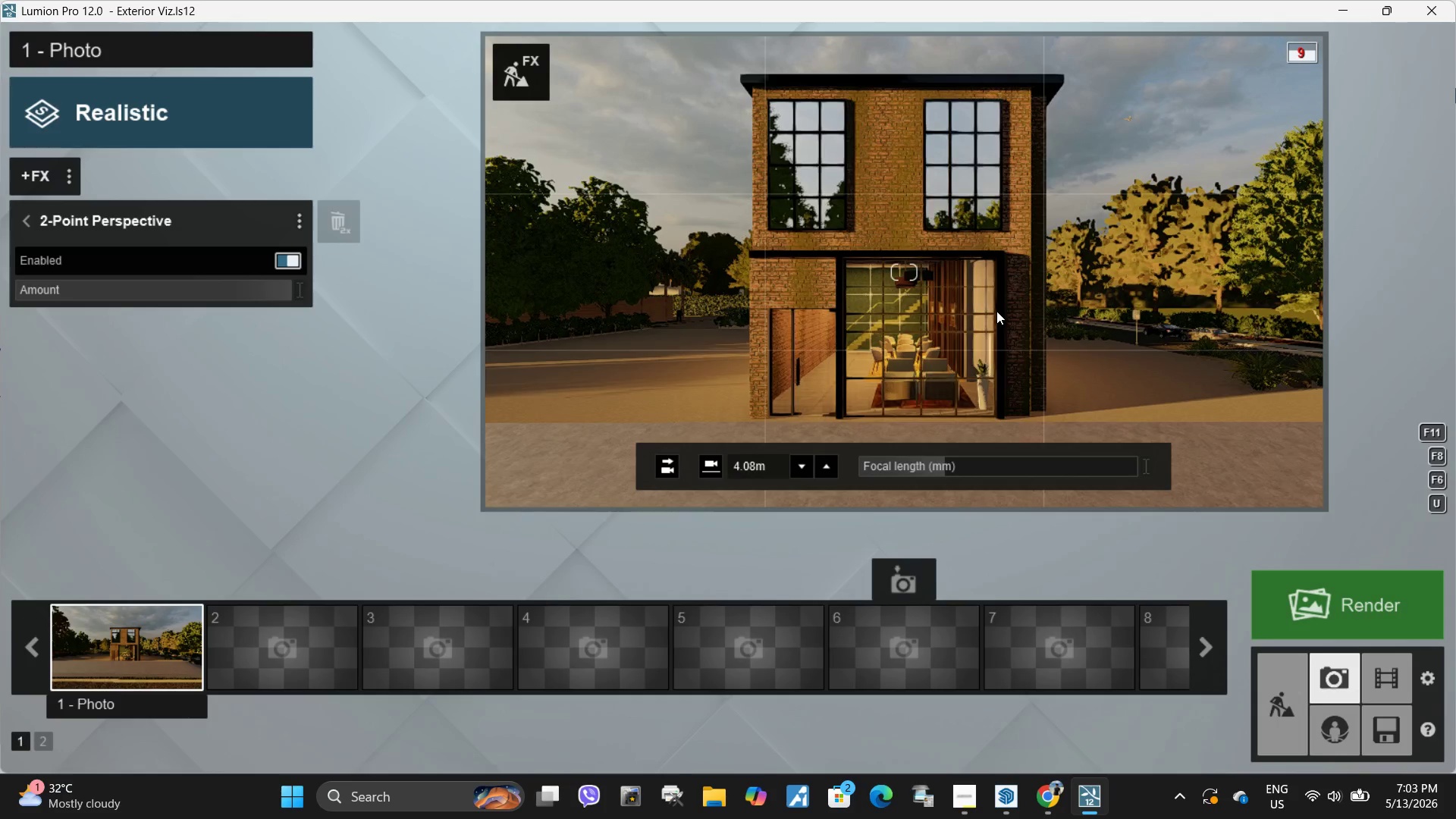 
left_click([996, 311])
 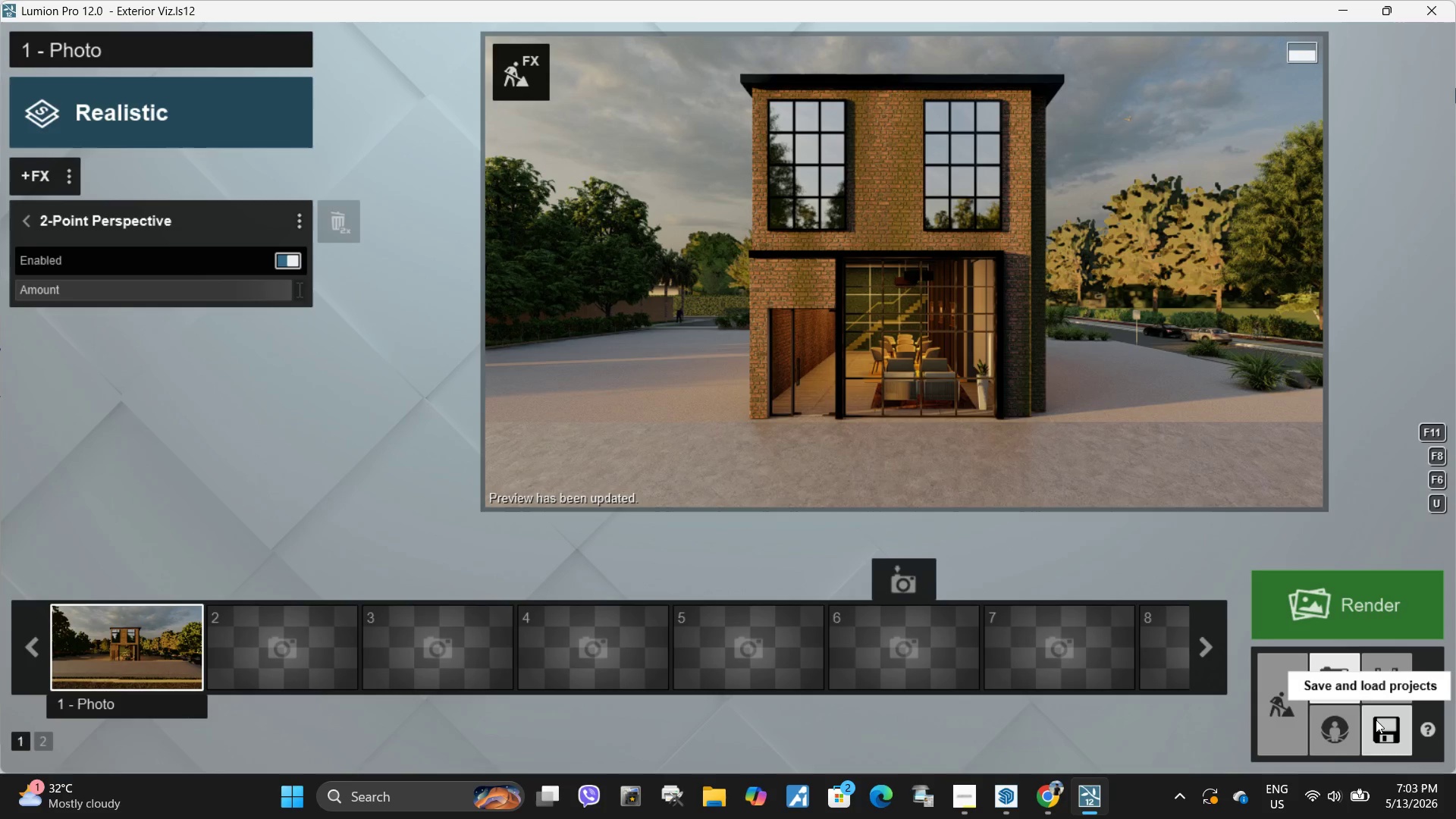 
wait(6.12)
 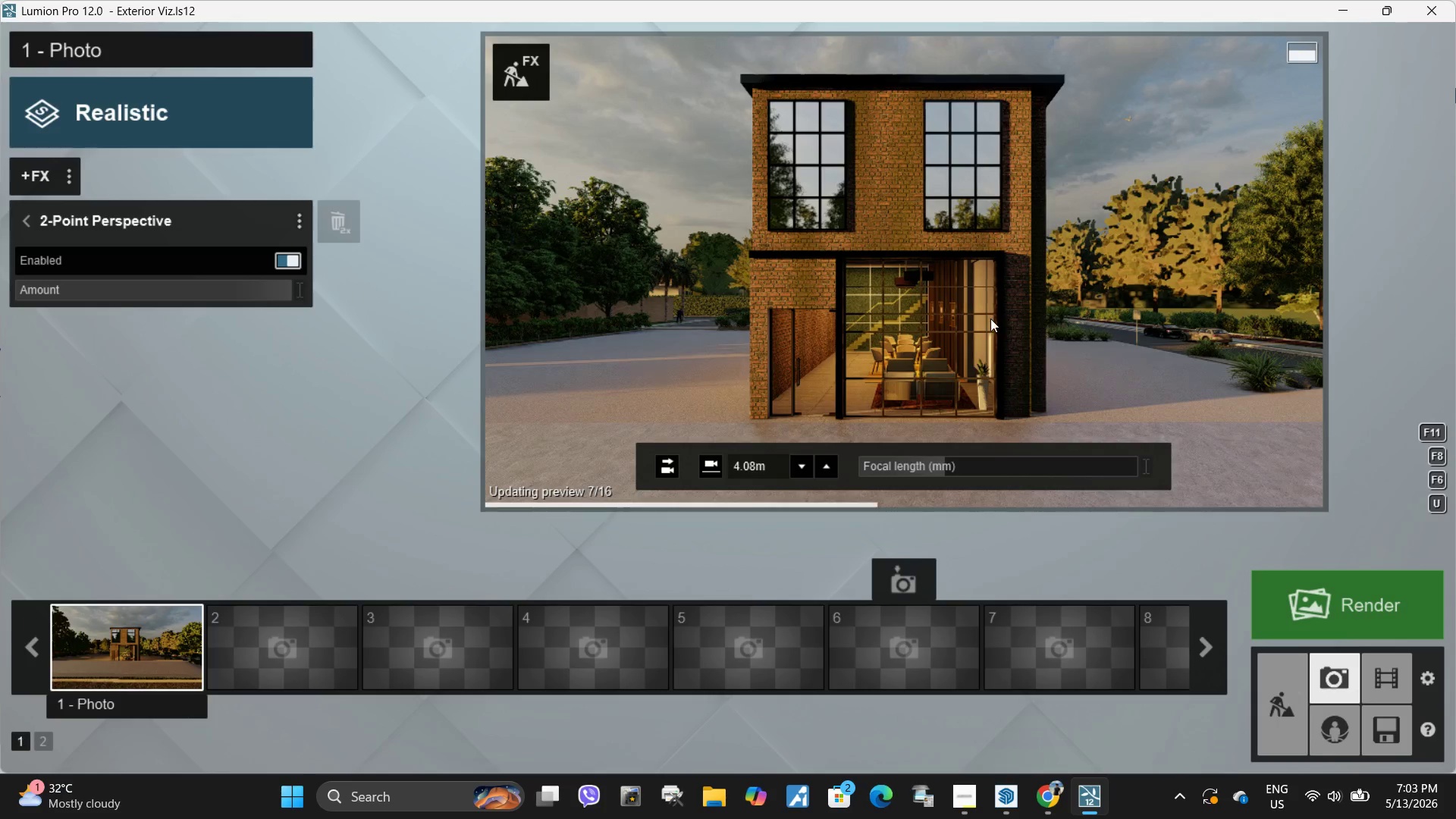 
left_click([99, 580])
 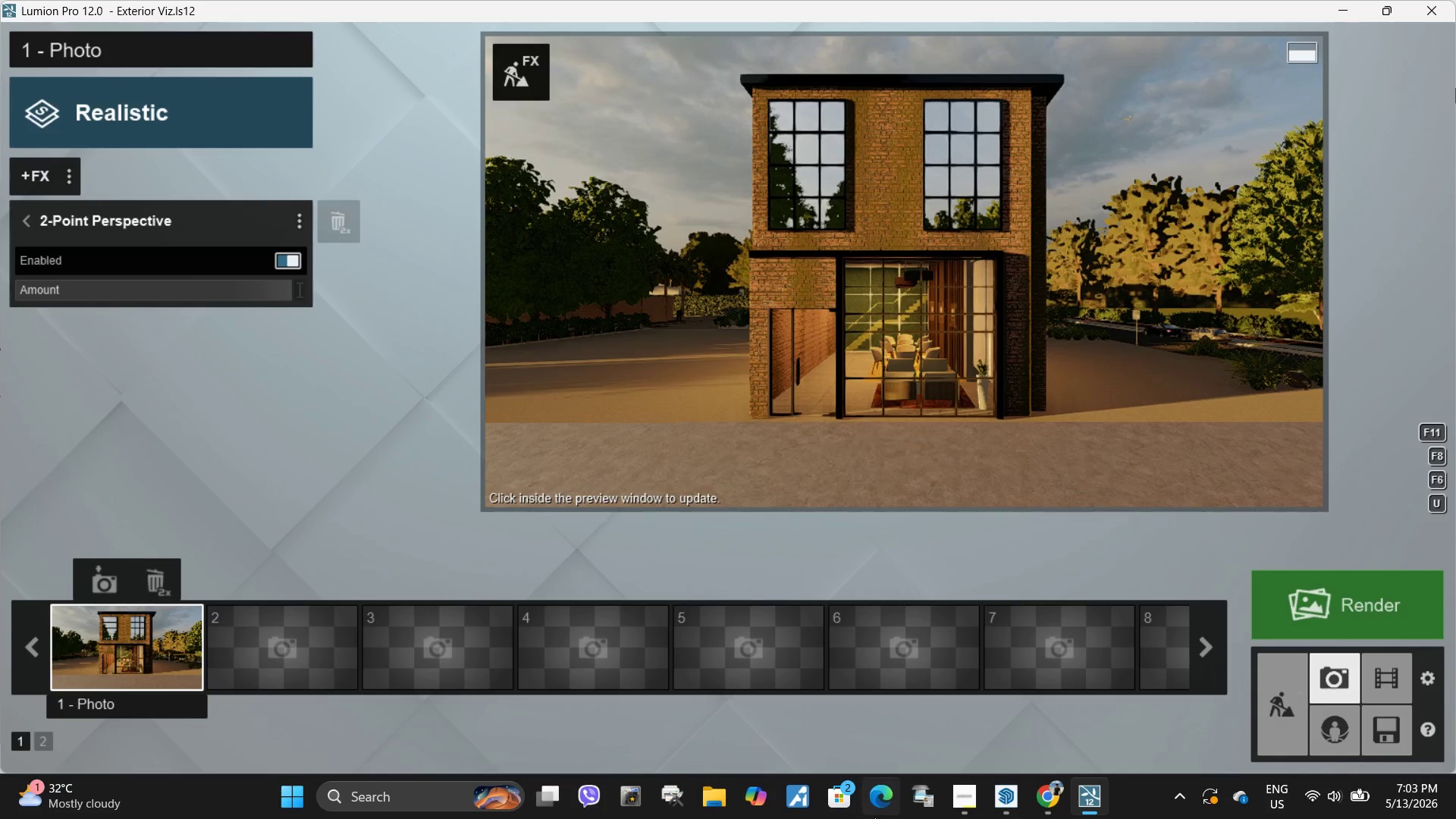 
mouse_move([963, 713])
 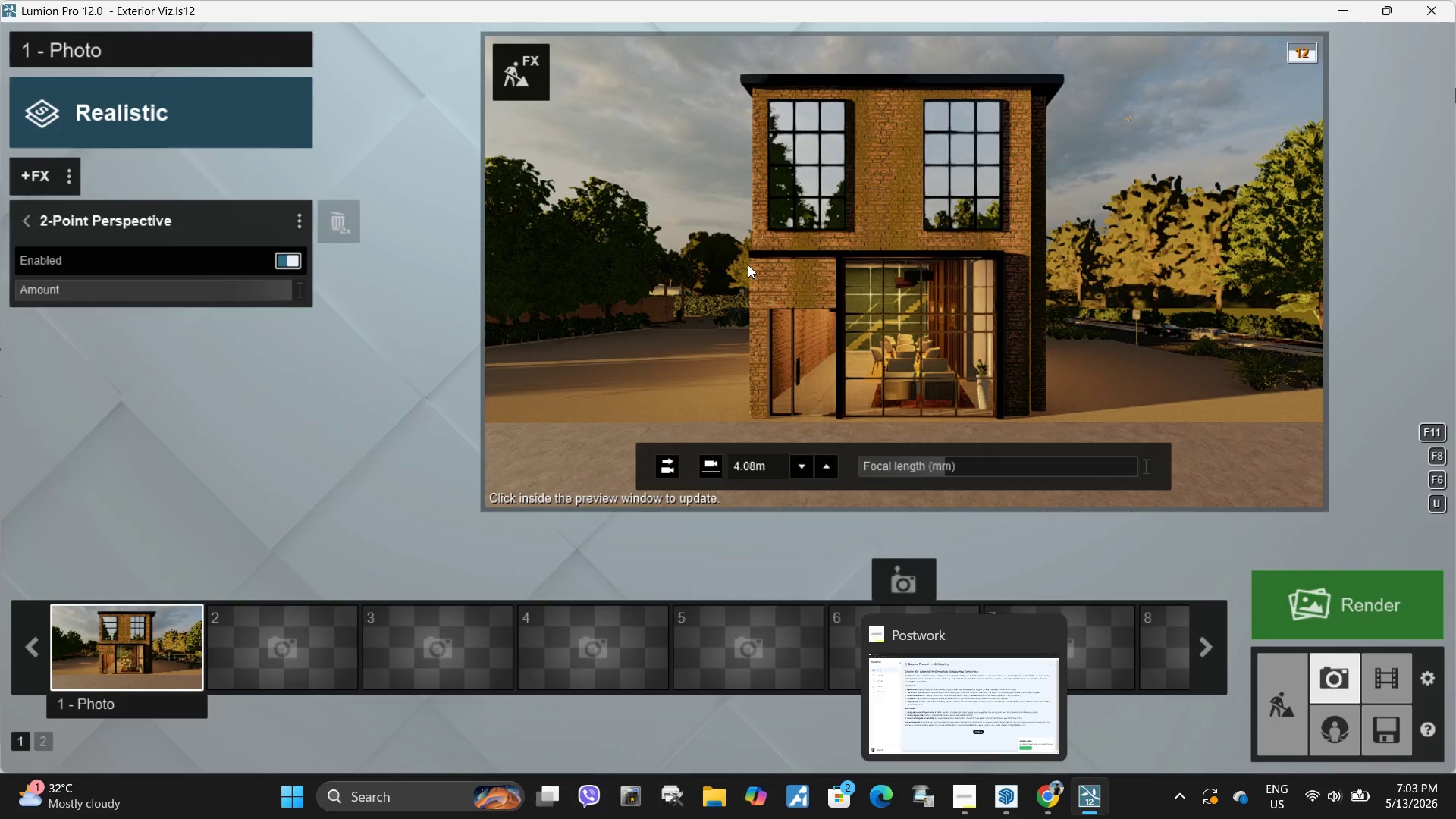 
hold_key(key=S, duration=1.78)
 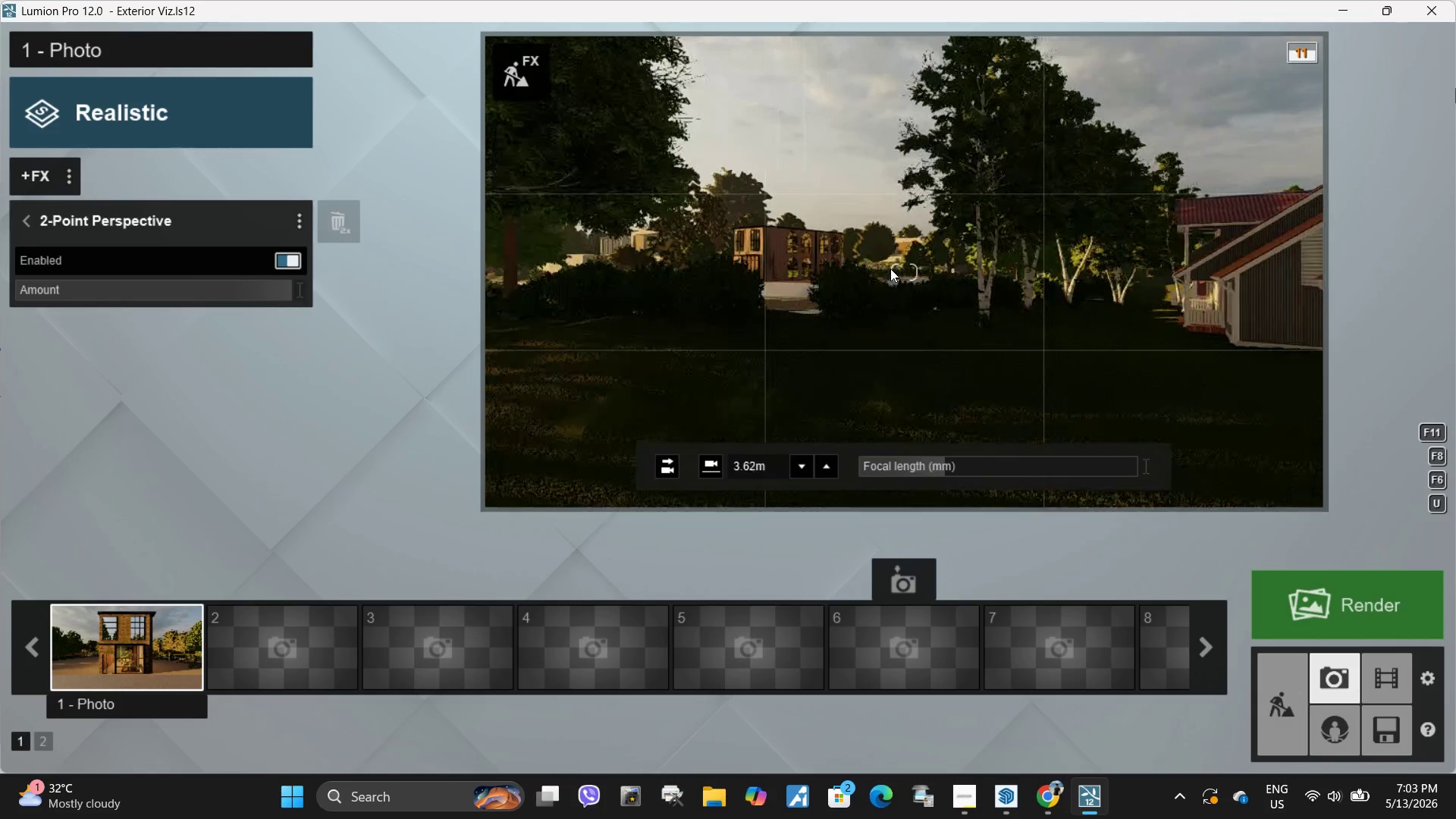 
hold_key(key=D, duration=1.7)
 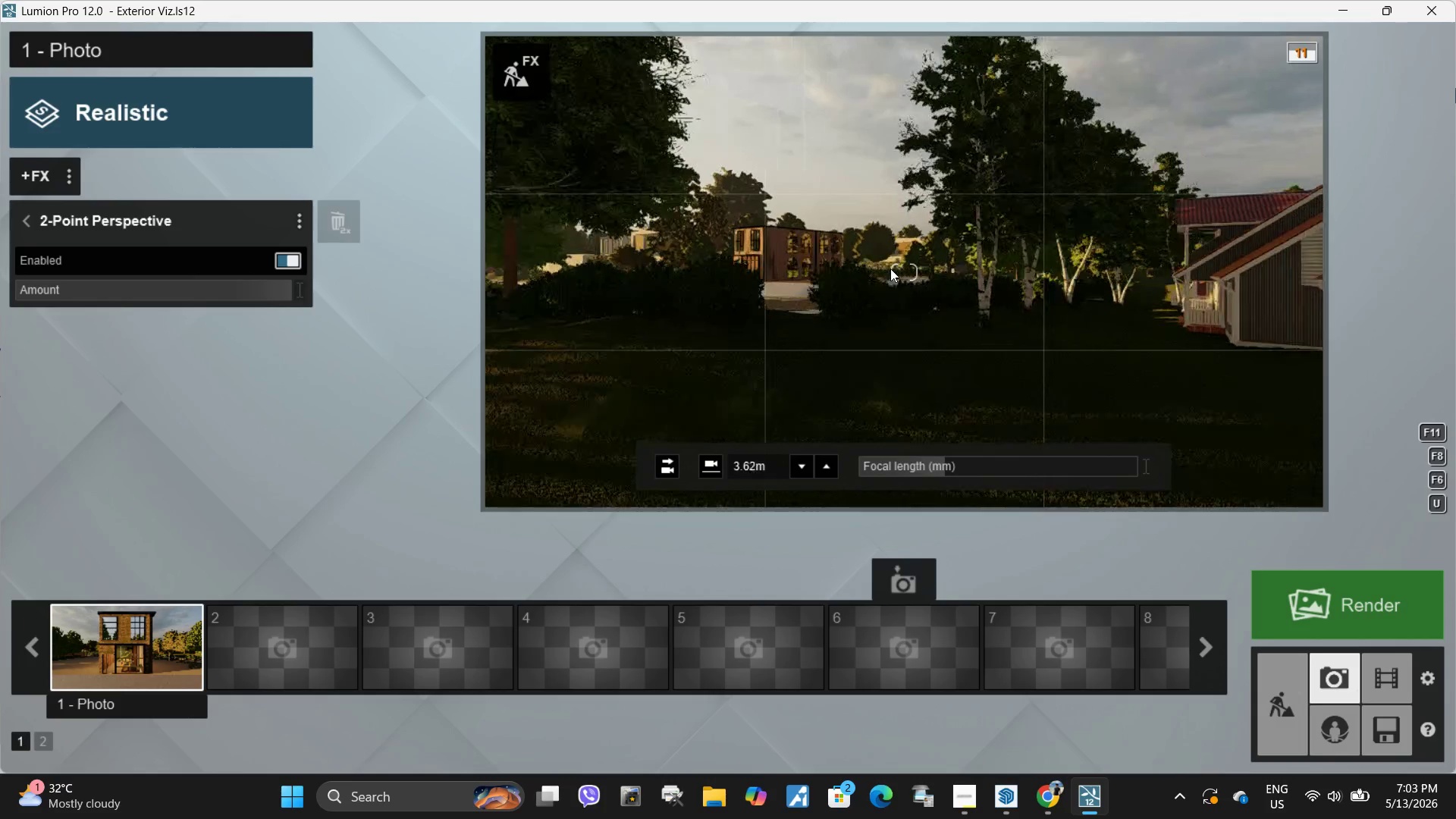 
hold_key(key=Space, duration=1.55)
 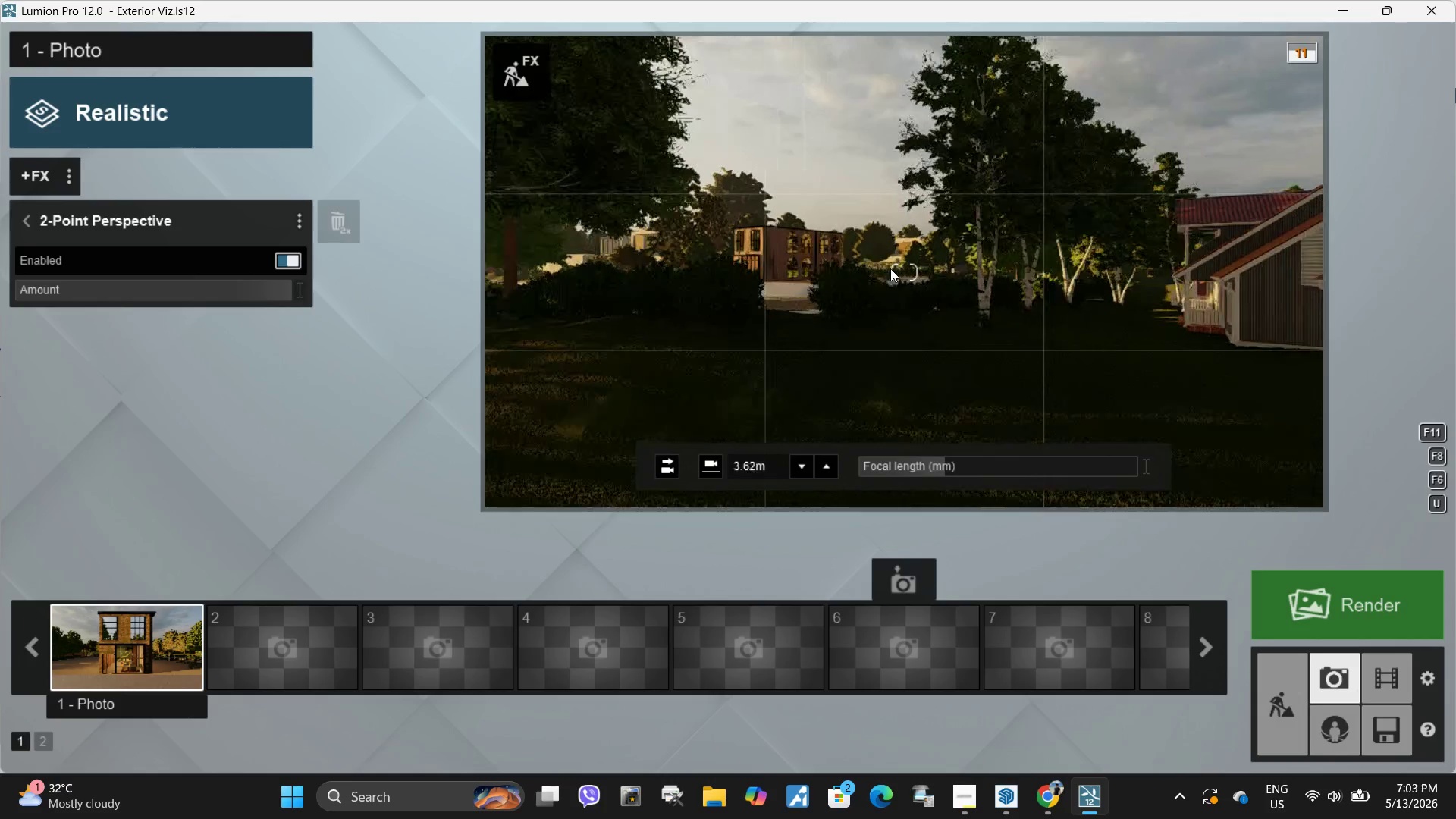 
hold_key(key=W, duration=2.7)
 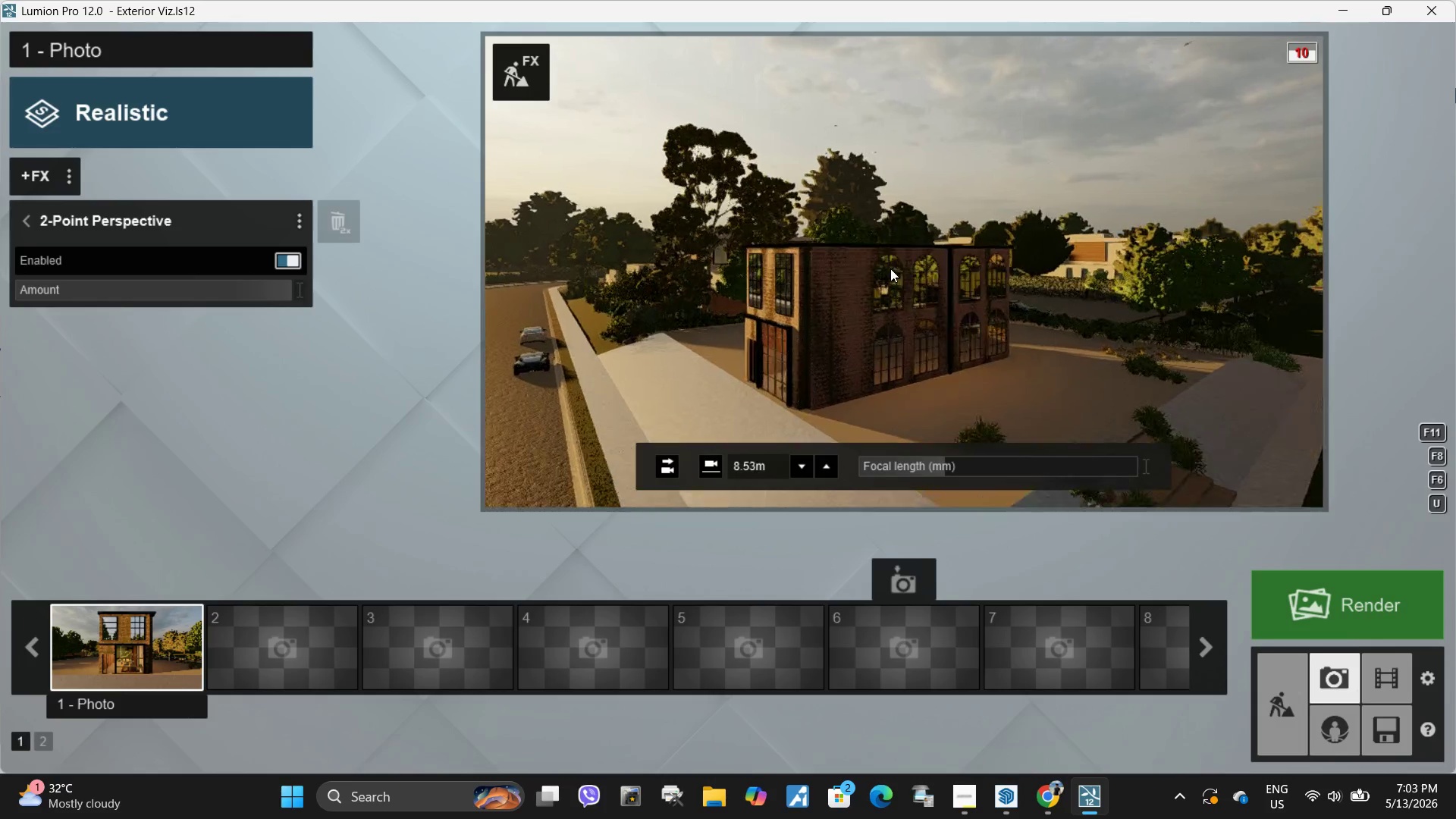 
hold_key(key=Q, duration=0.69)
 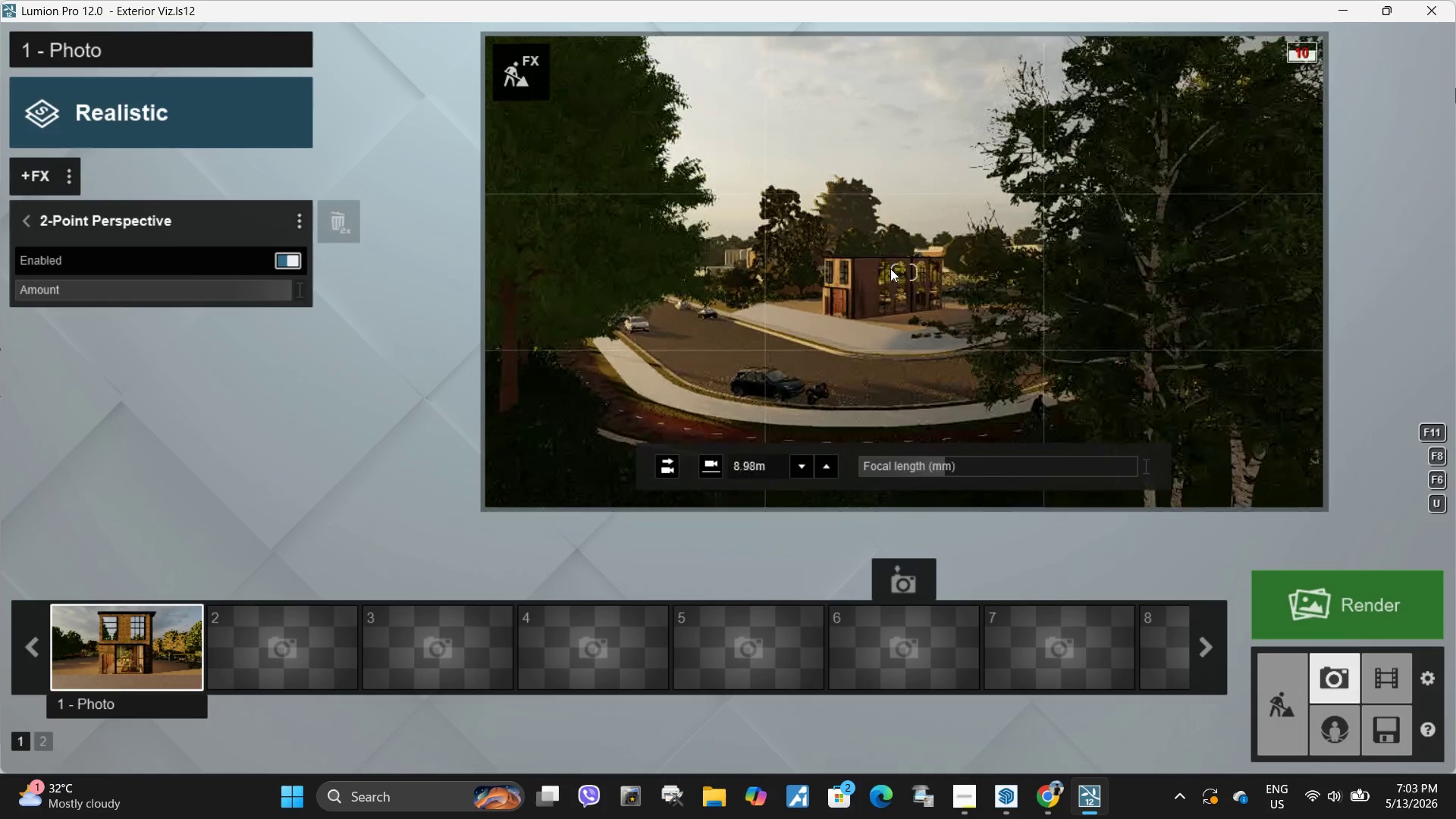 
key(Shift+Space)
 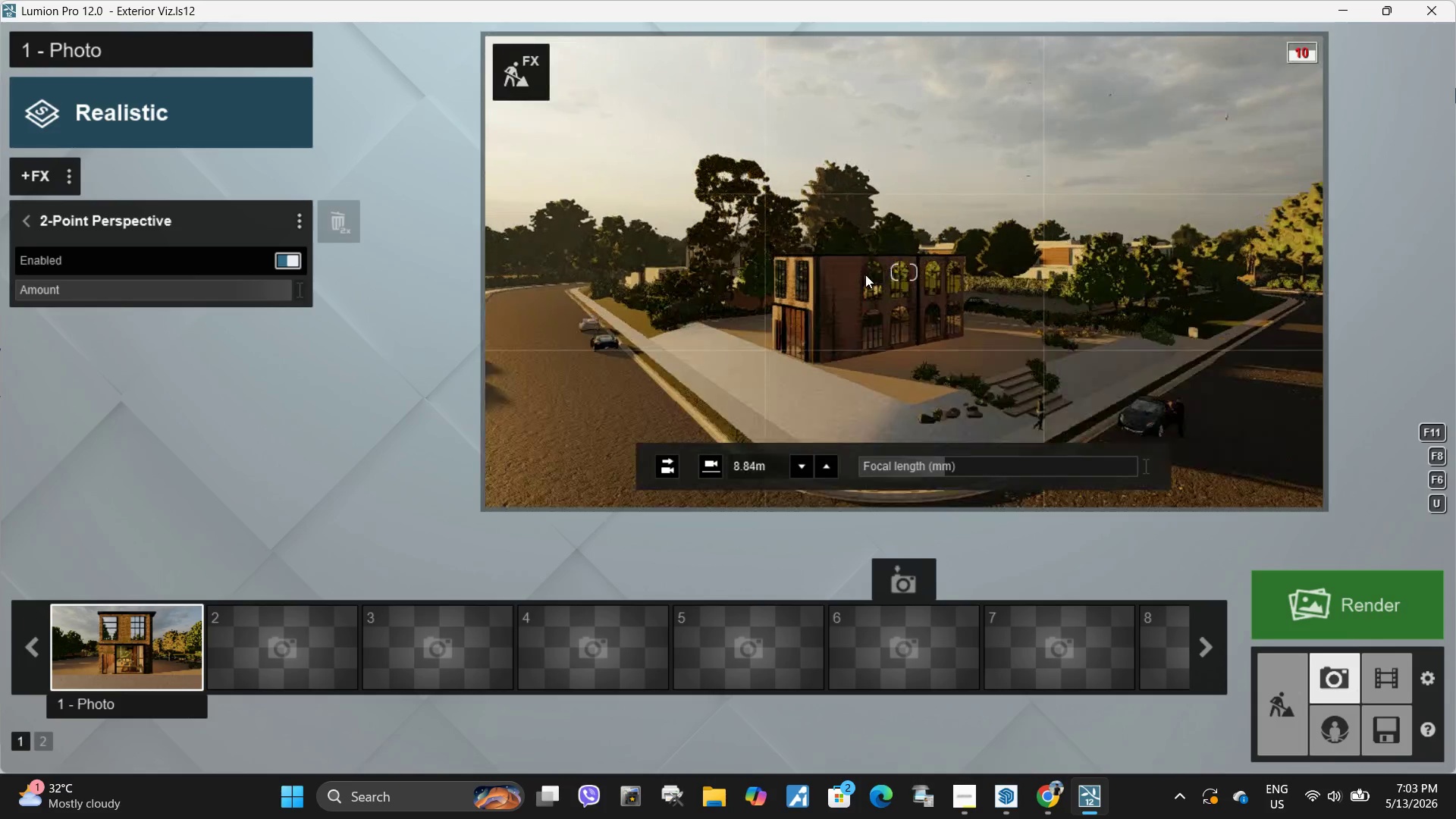 
type(ASEEEWQAAWWWSE)
 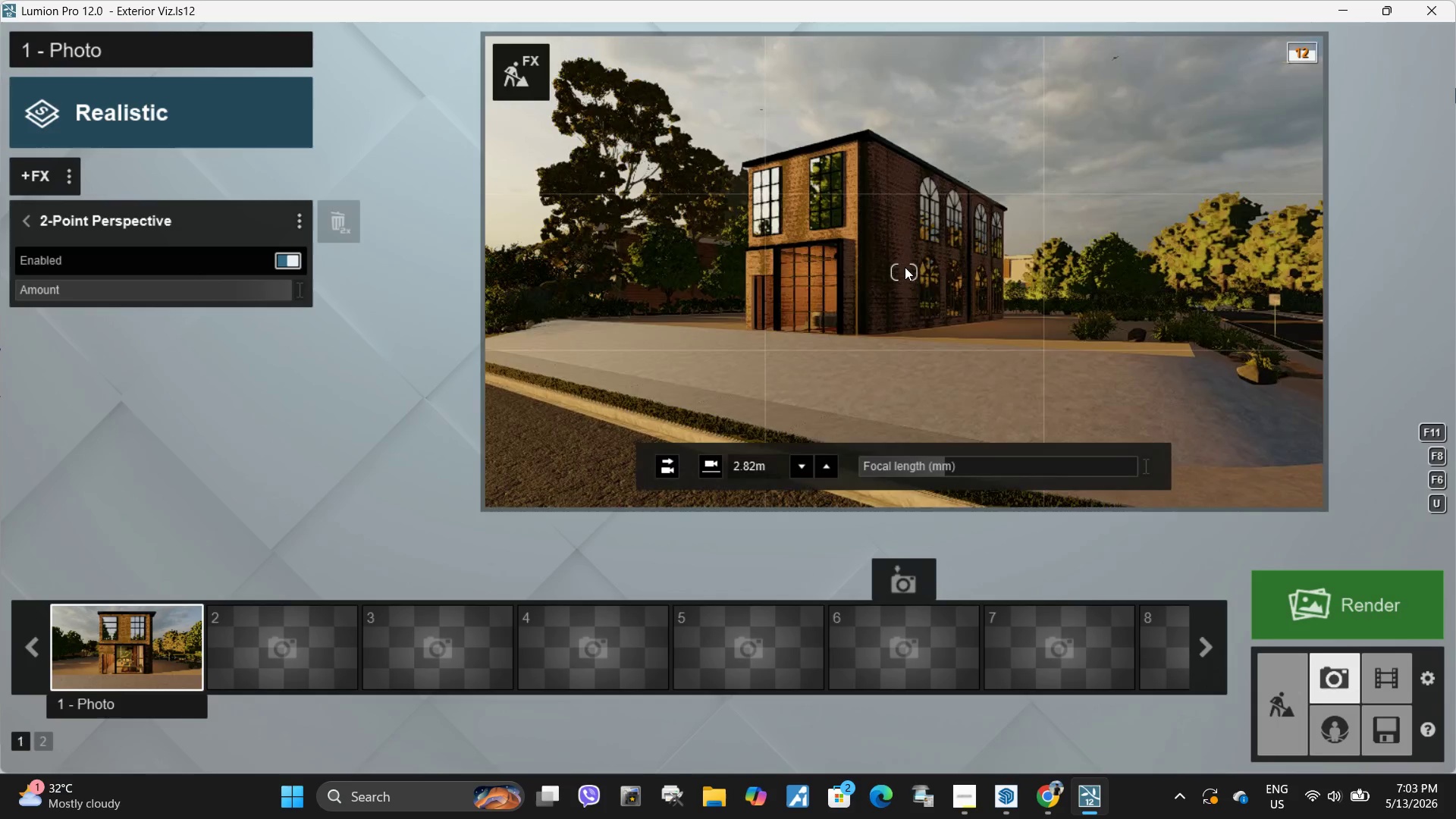 
double_click([901, 271])
 